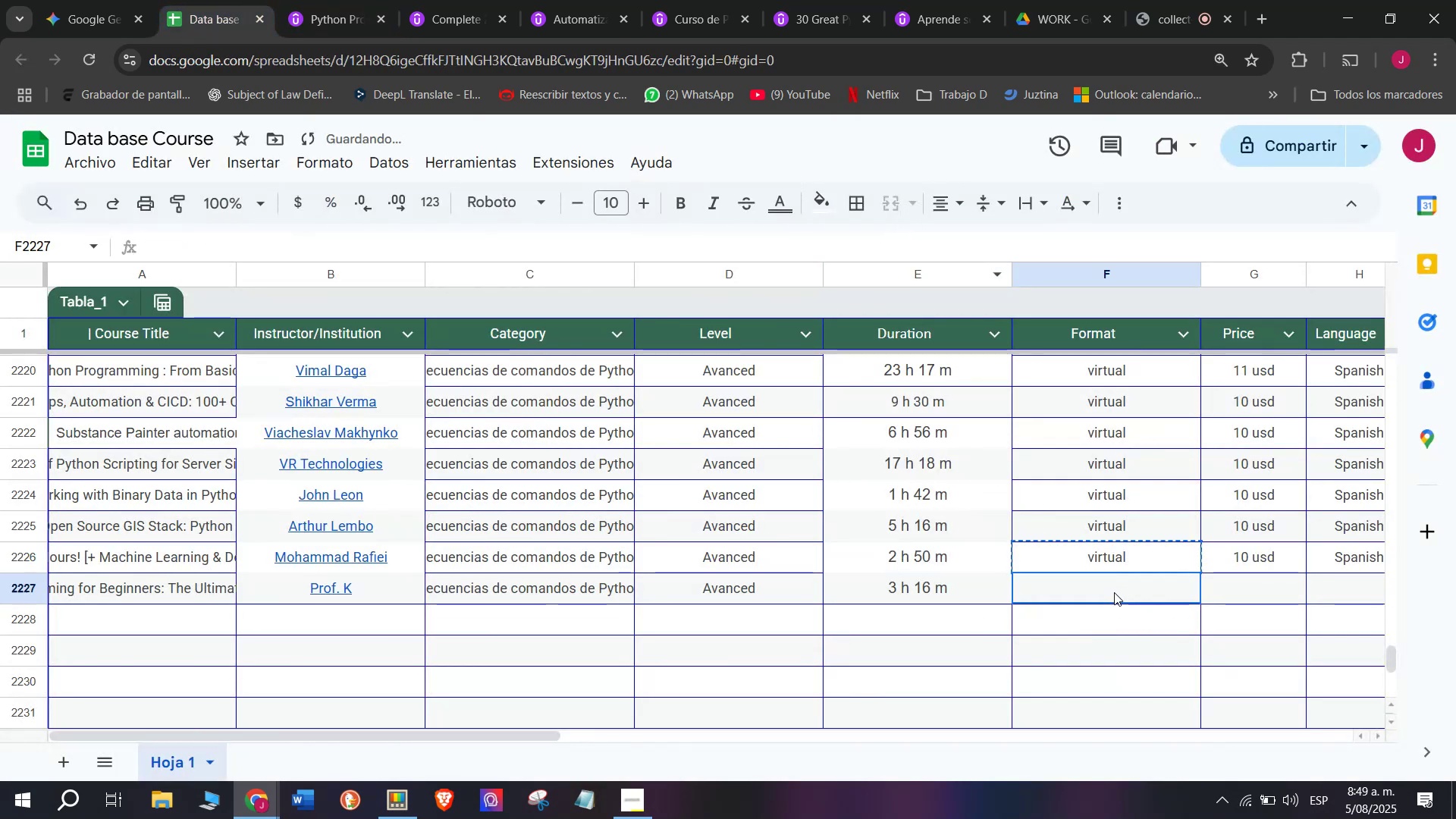 
key(Z)
 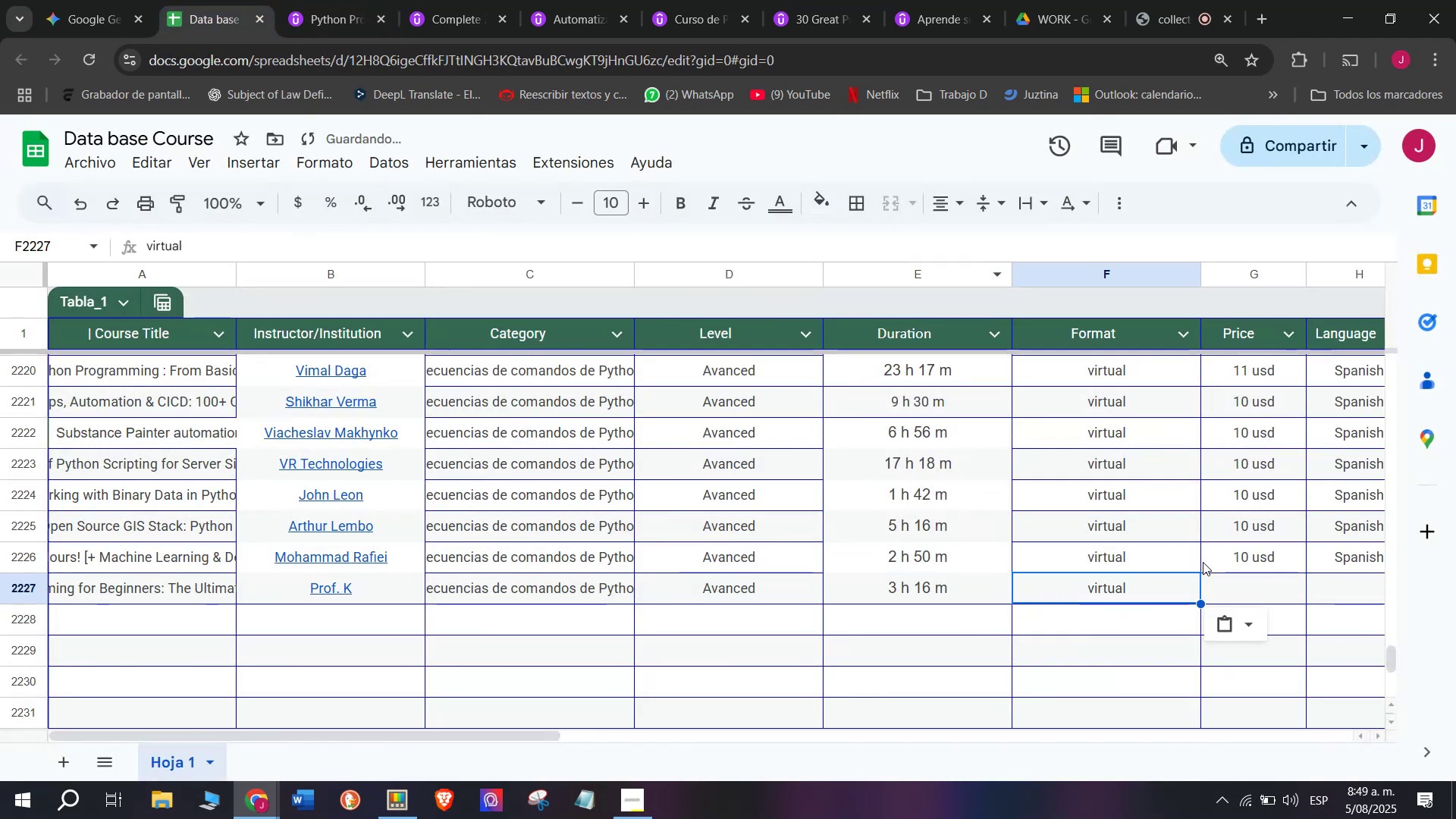 
key(Control+V)
 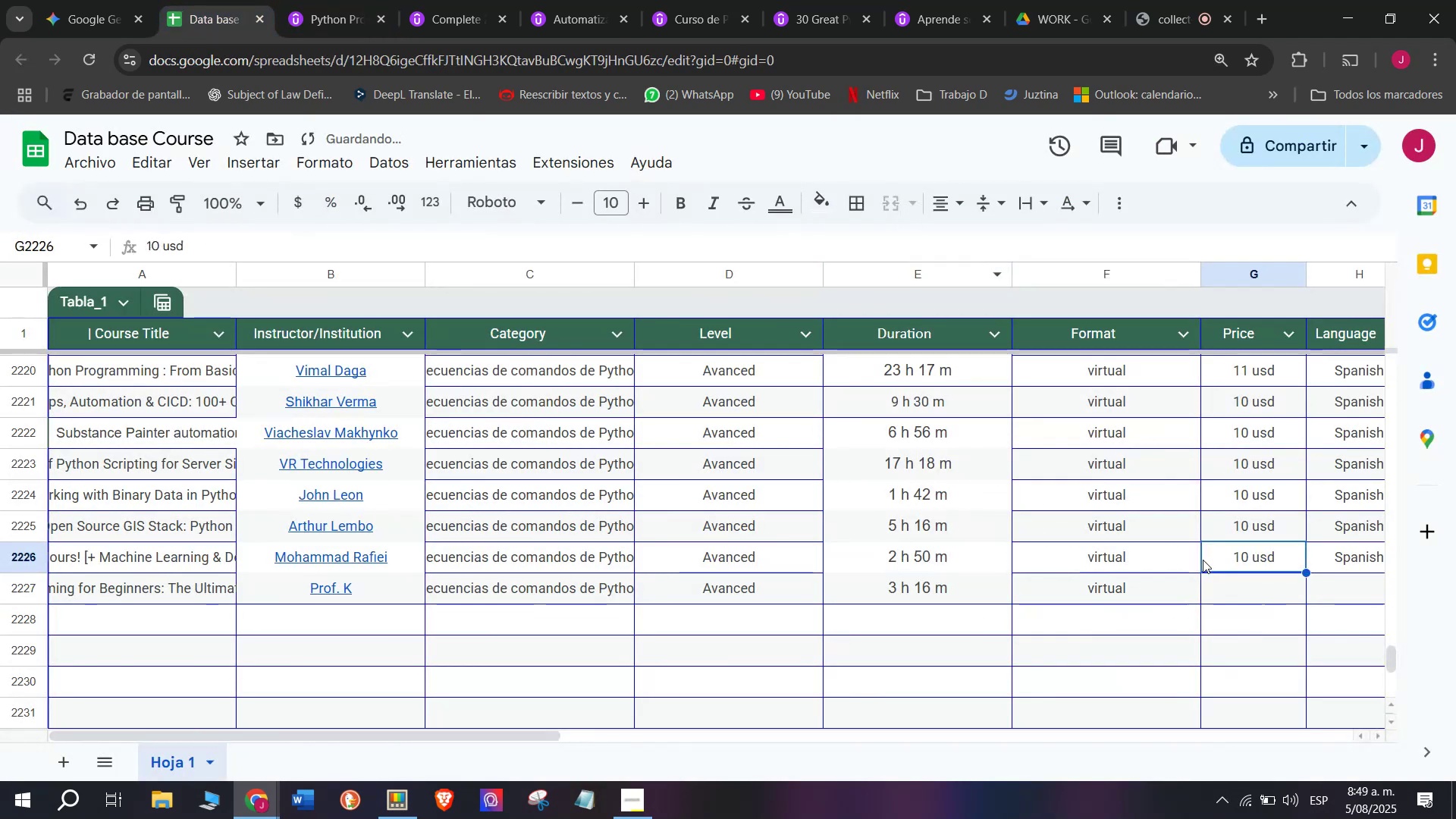 
key(Break)
 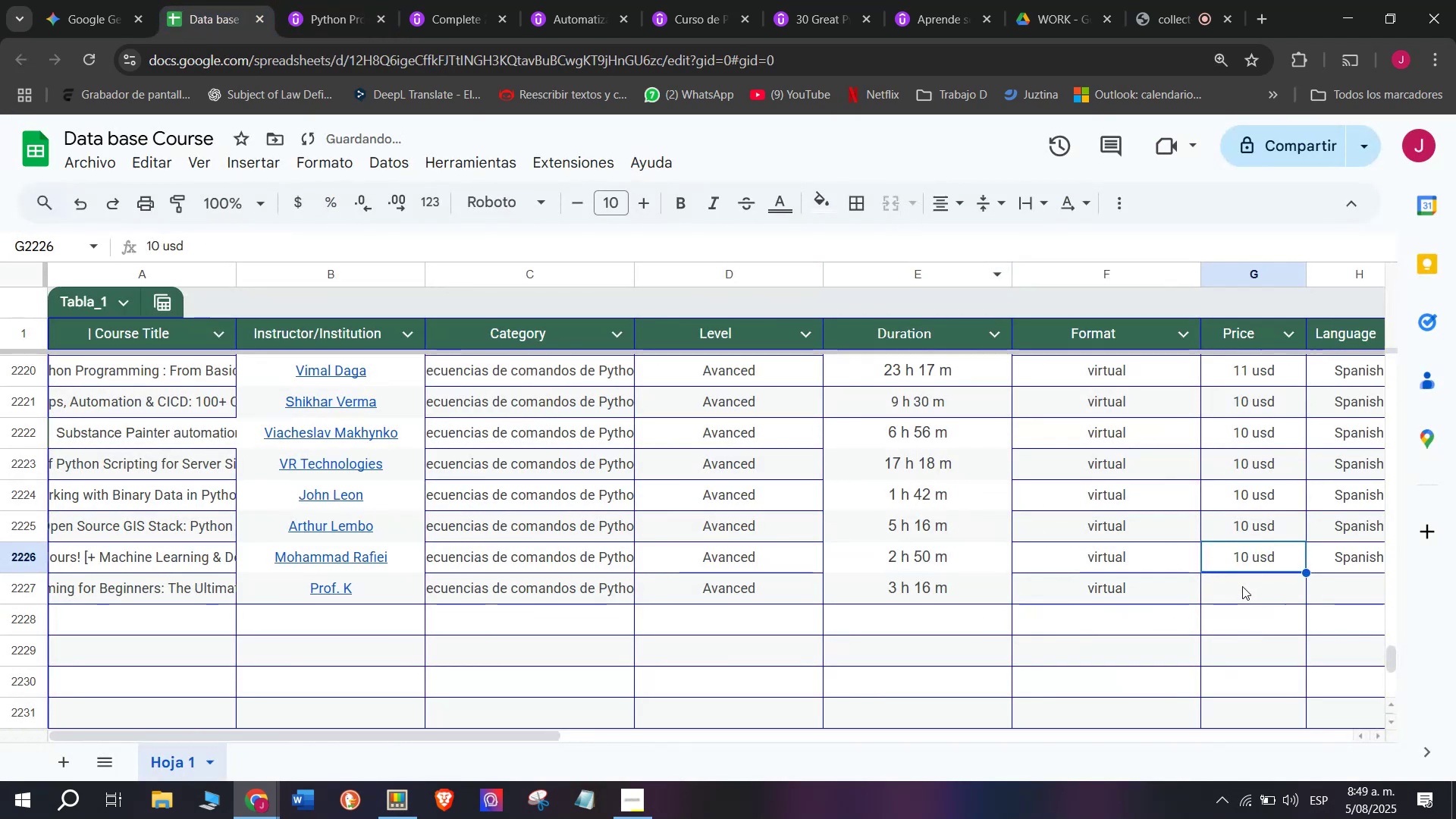 
key(Control+C)
 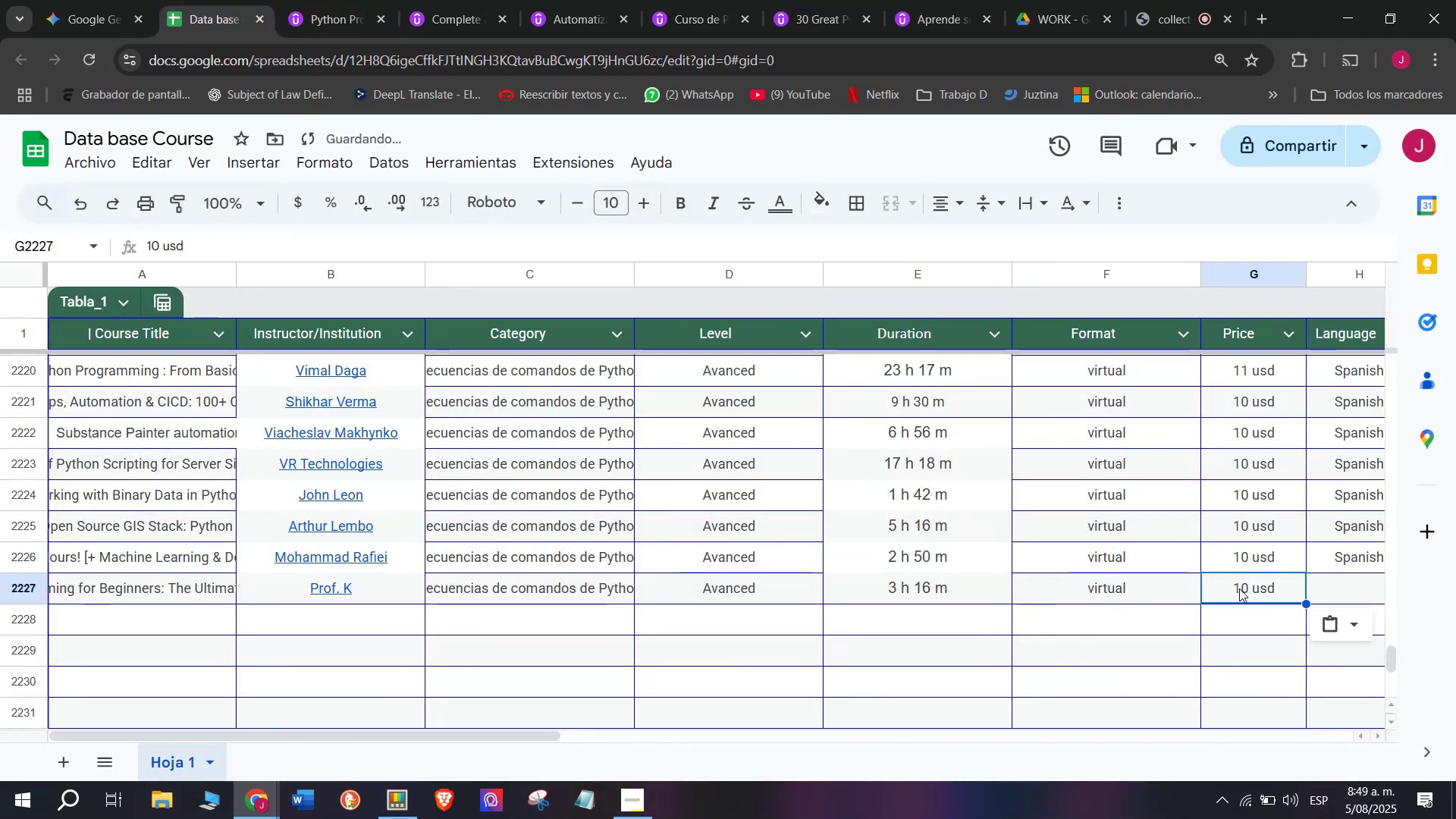 
key(Control+ControlLeft)
 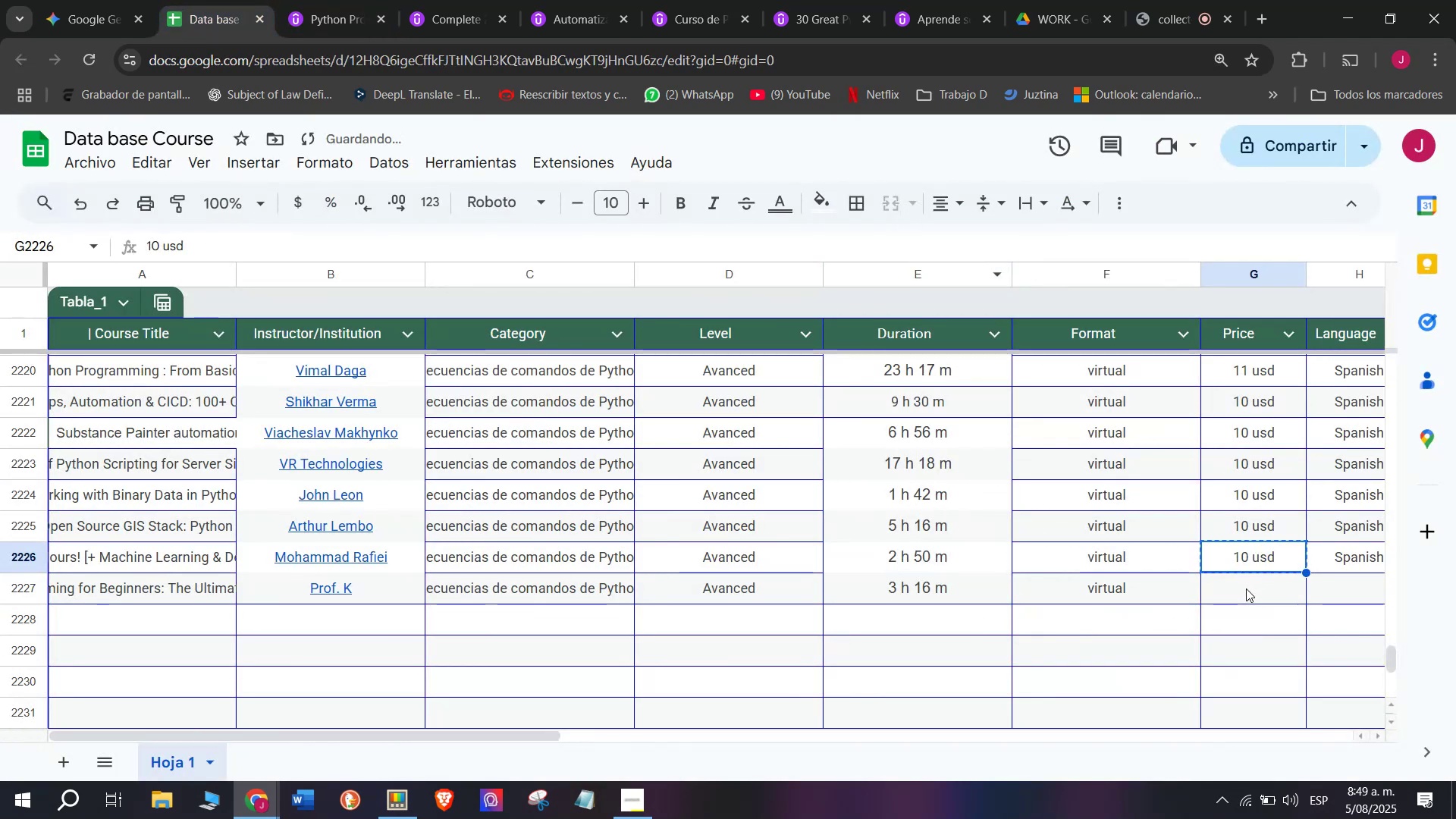 
double_click([1246, 588])
 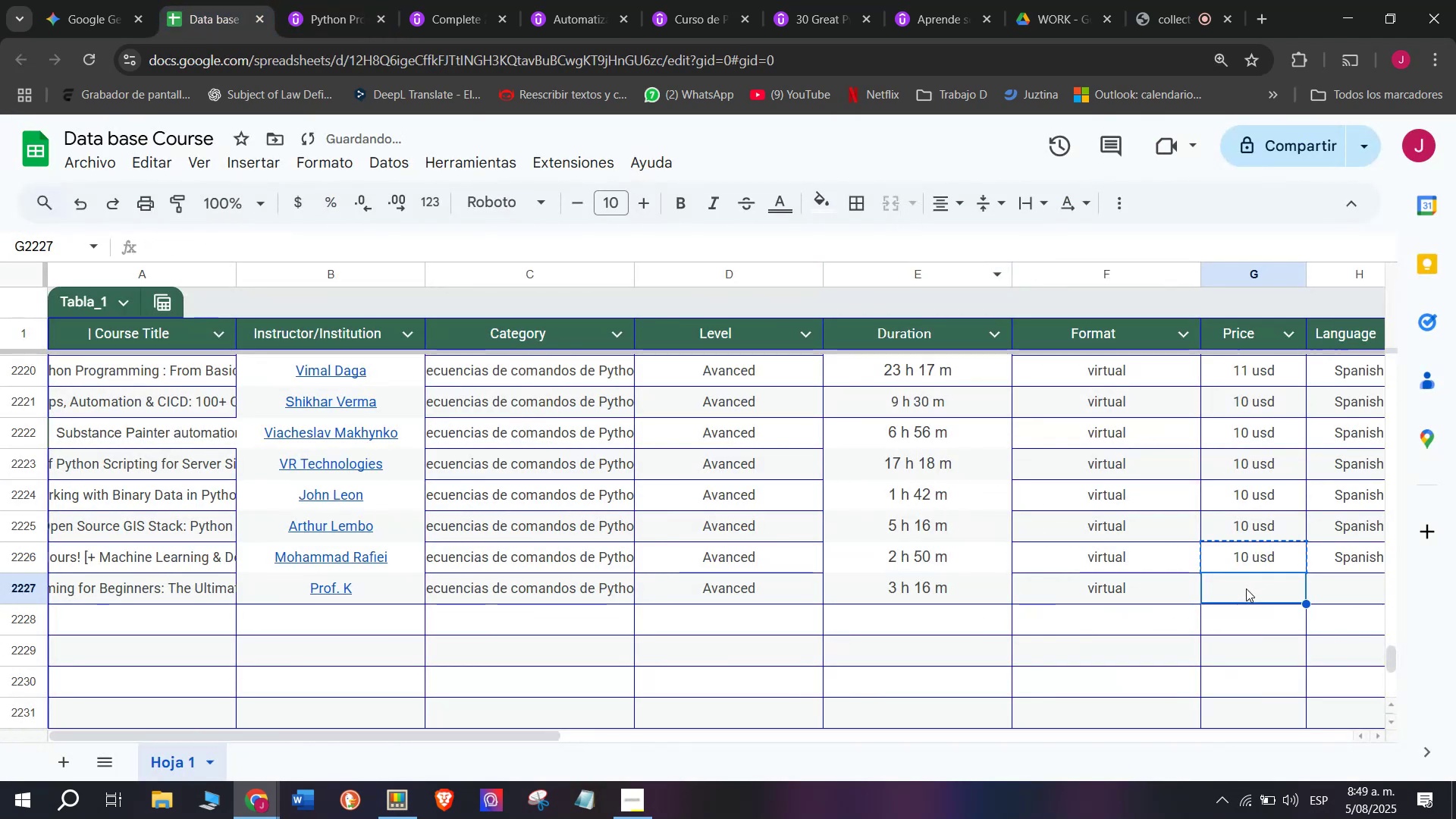 
key(Control+ControlLeft)
 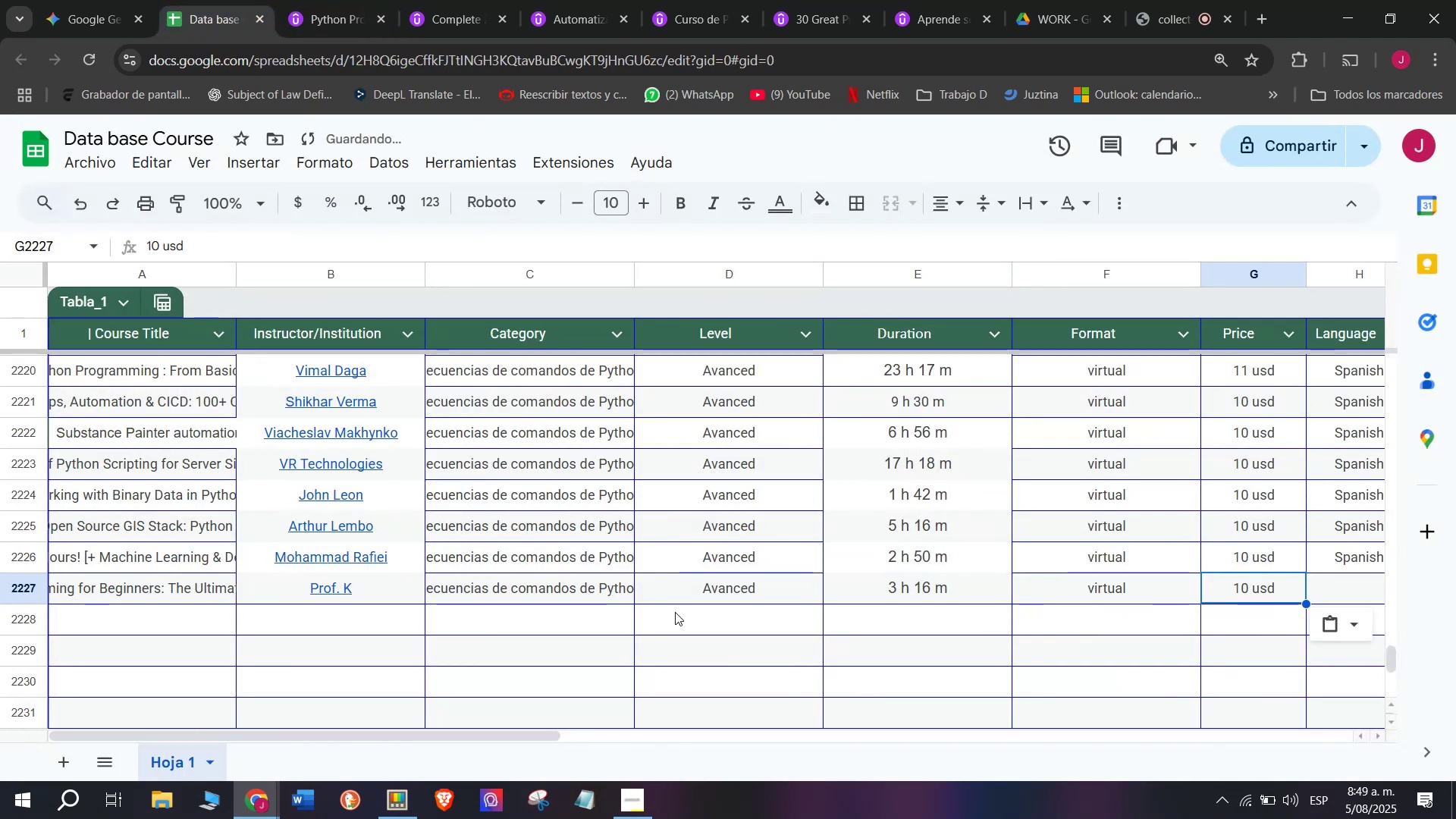 
key(Z)
 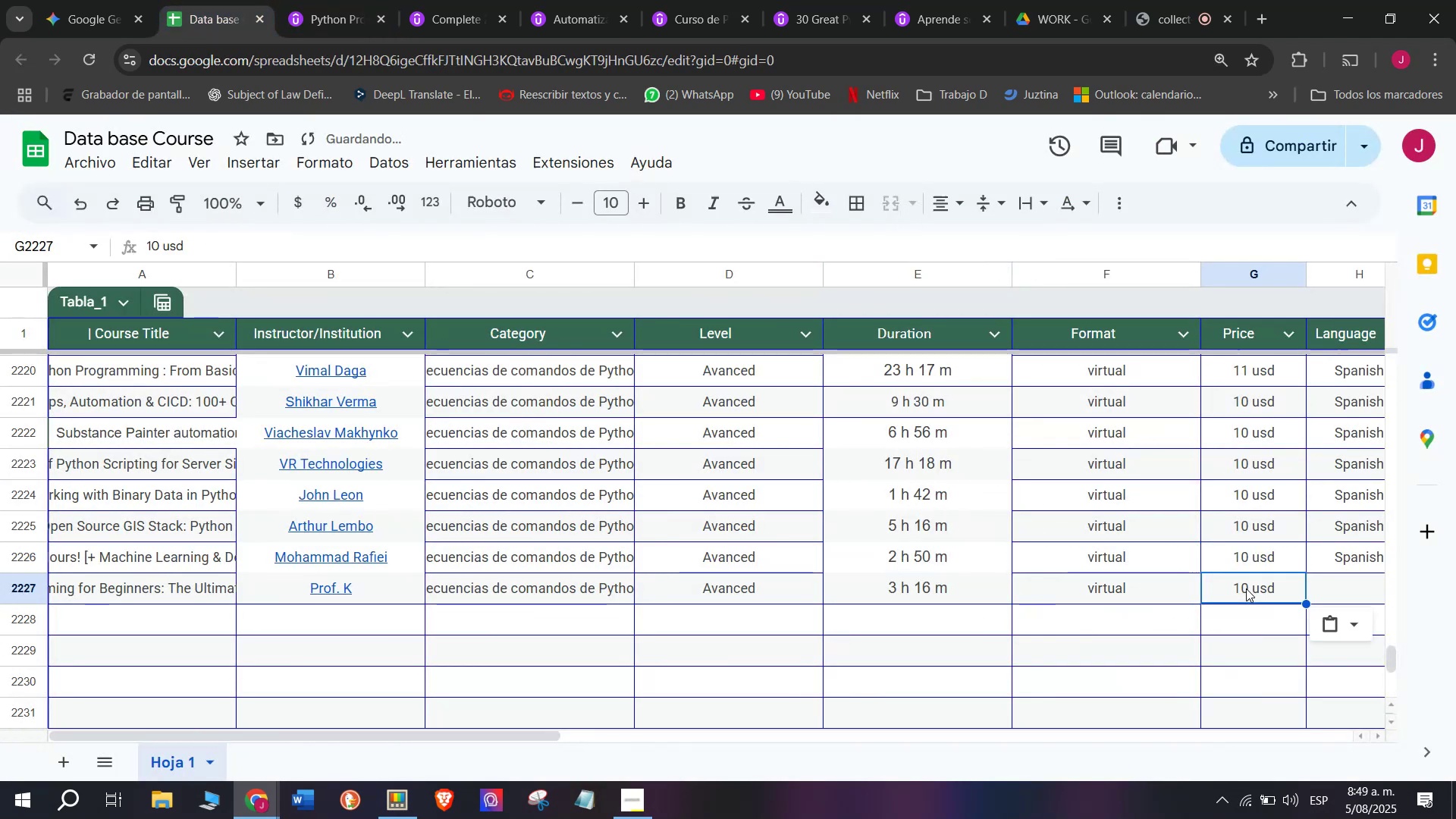 
key(Control+V)
 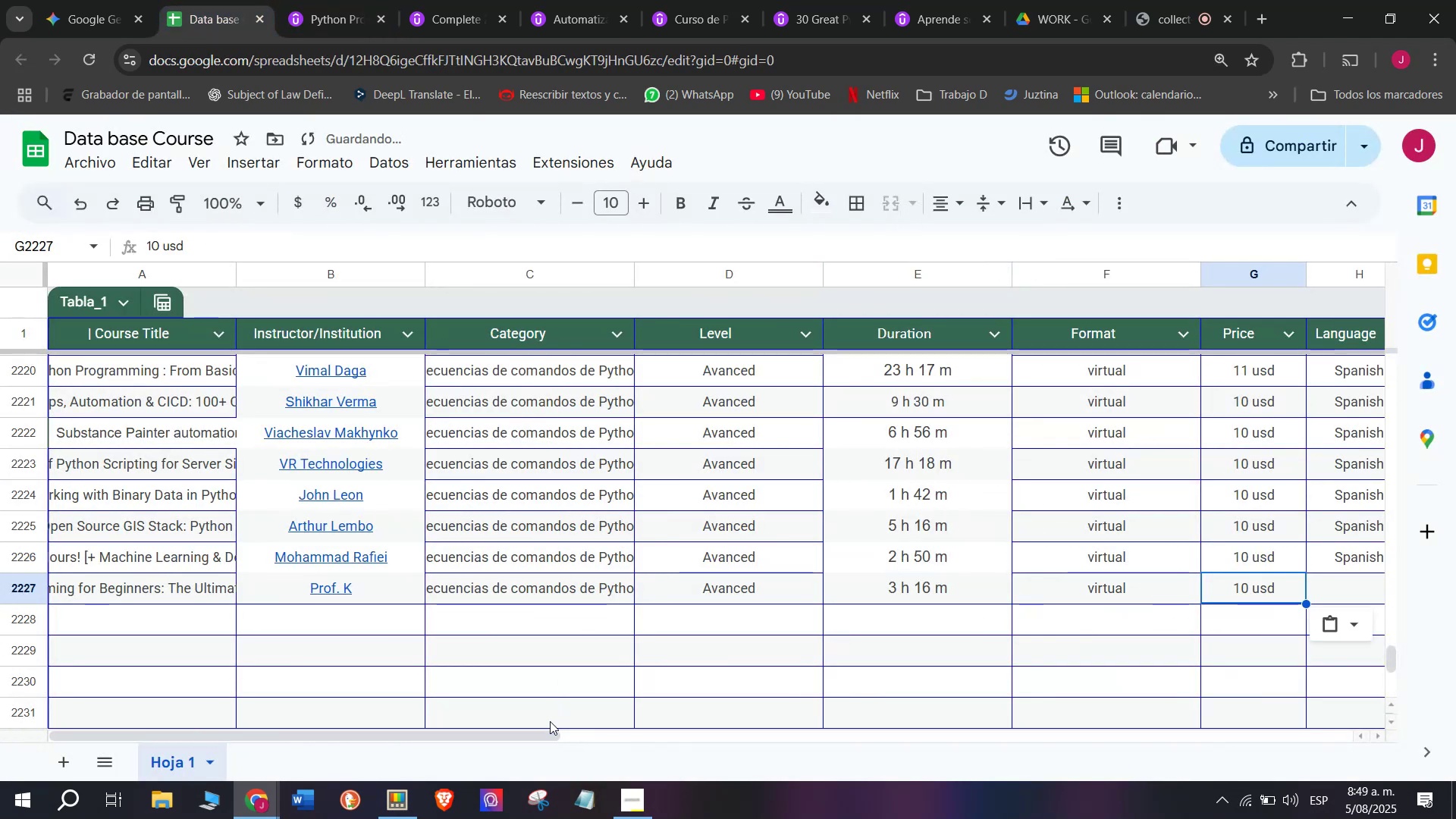 
left_click_drag(start_coordinate=[548, 735], to_coordinate=[833, 745])
 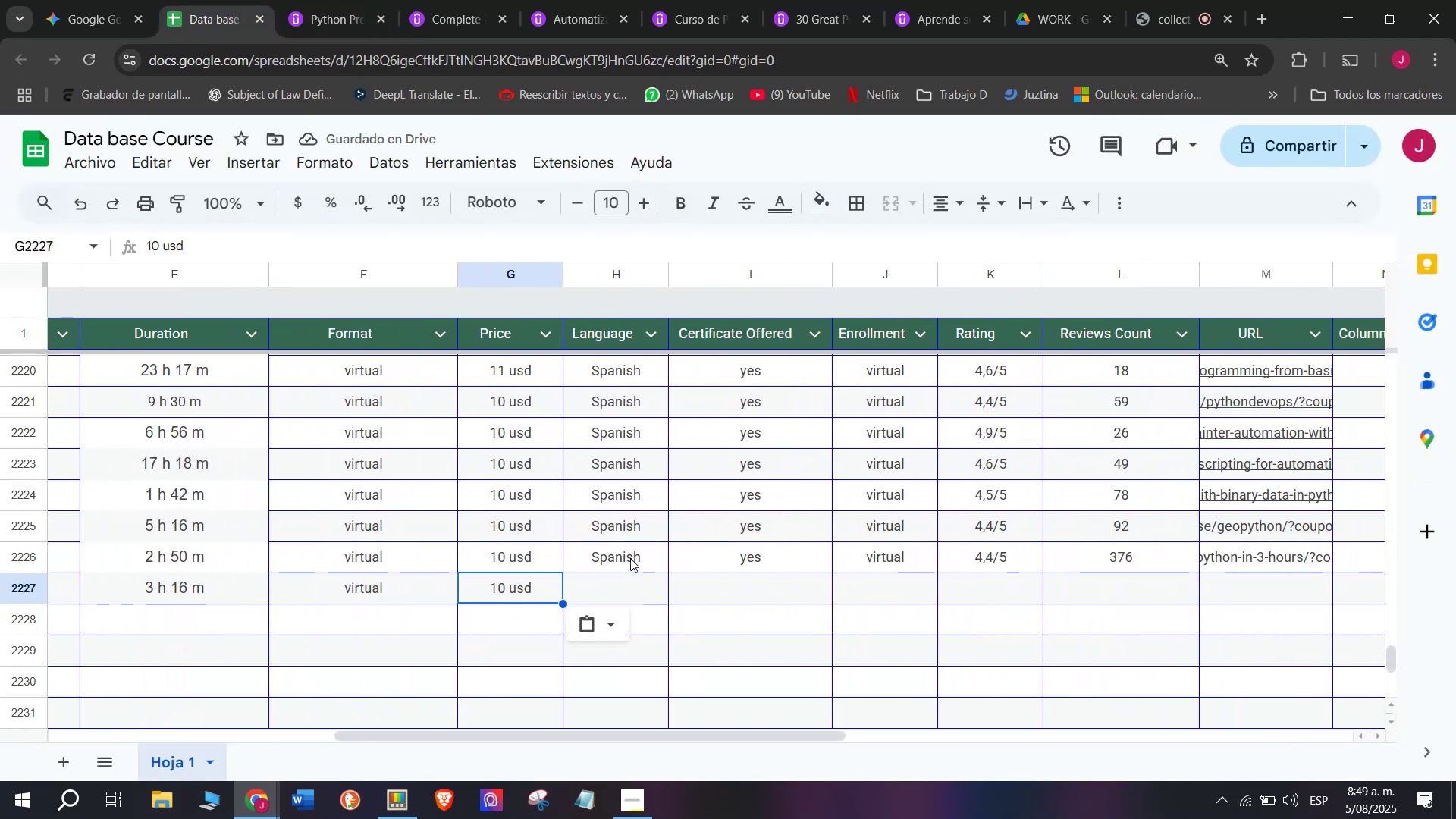 
key(Break)
 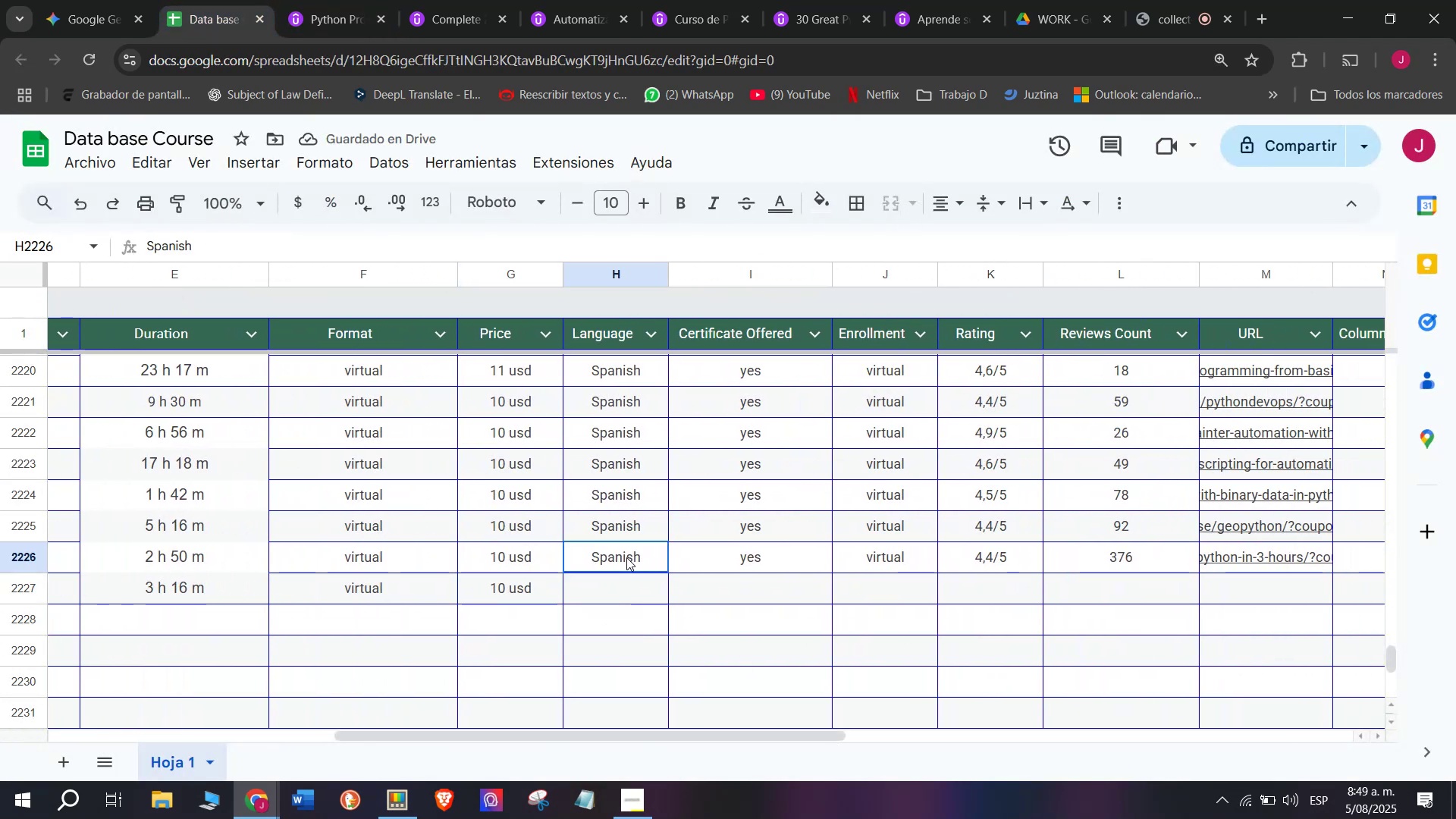 
key(Control+ControlLeft)
 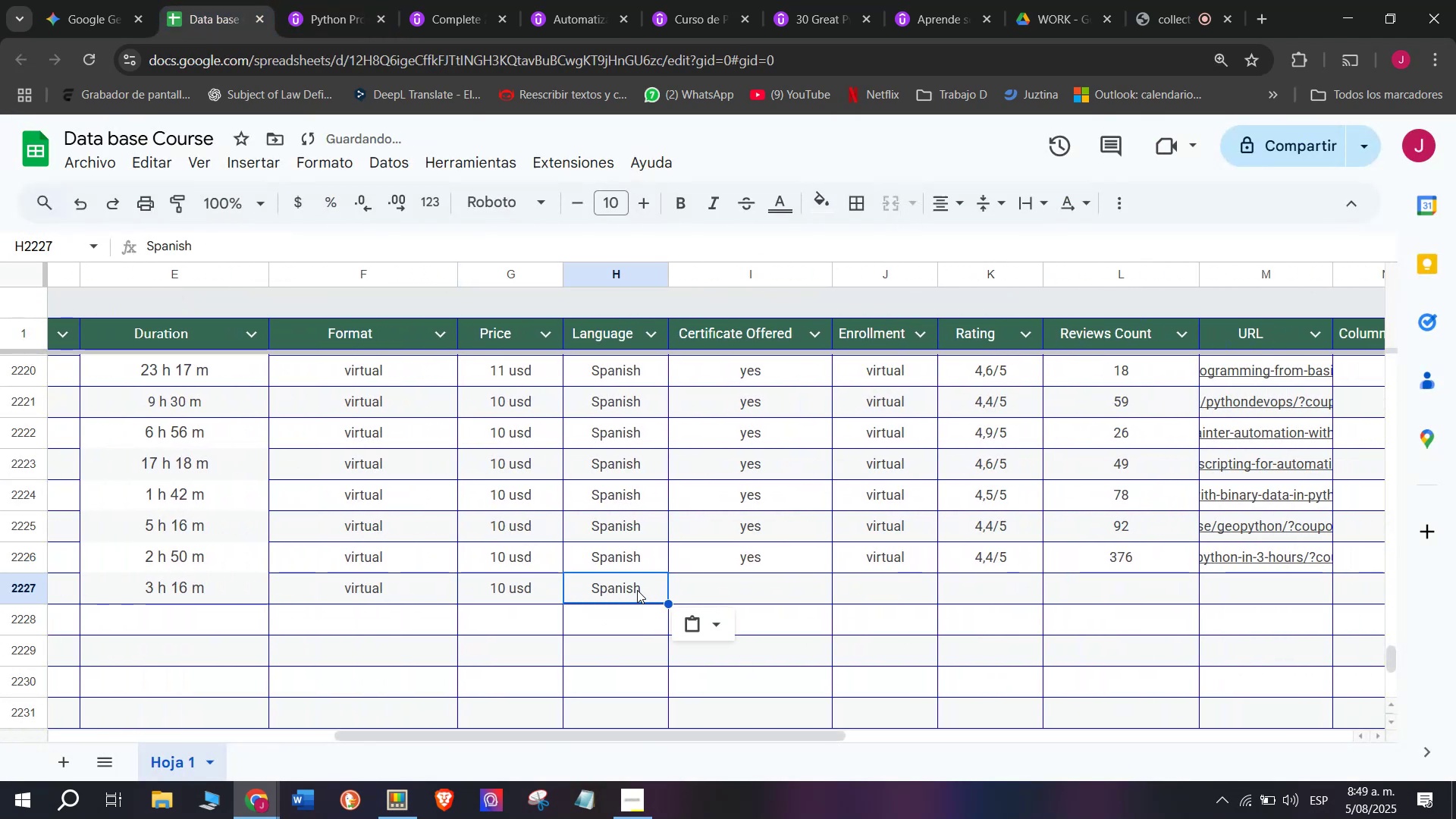 
key(Control+C)
 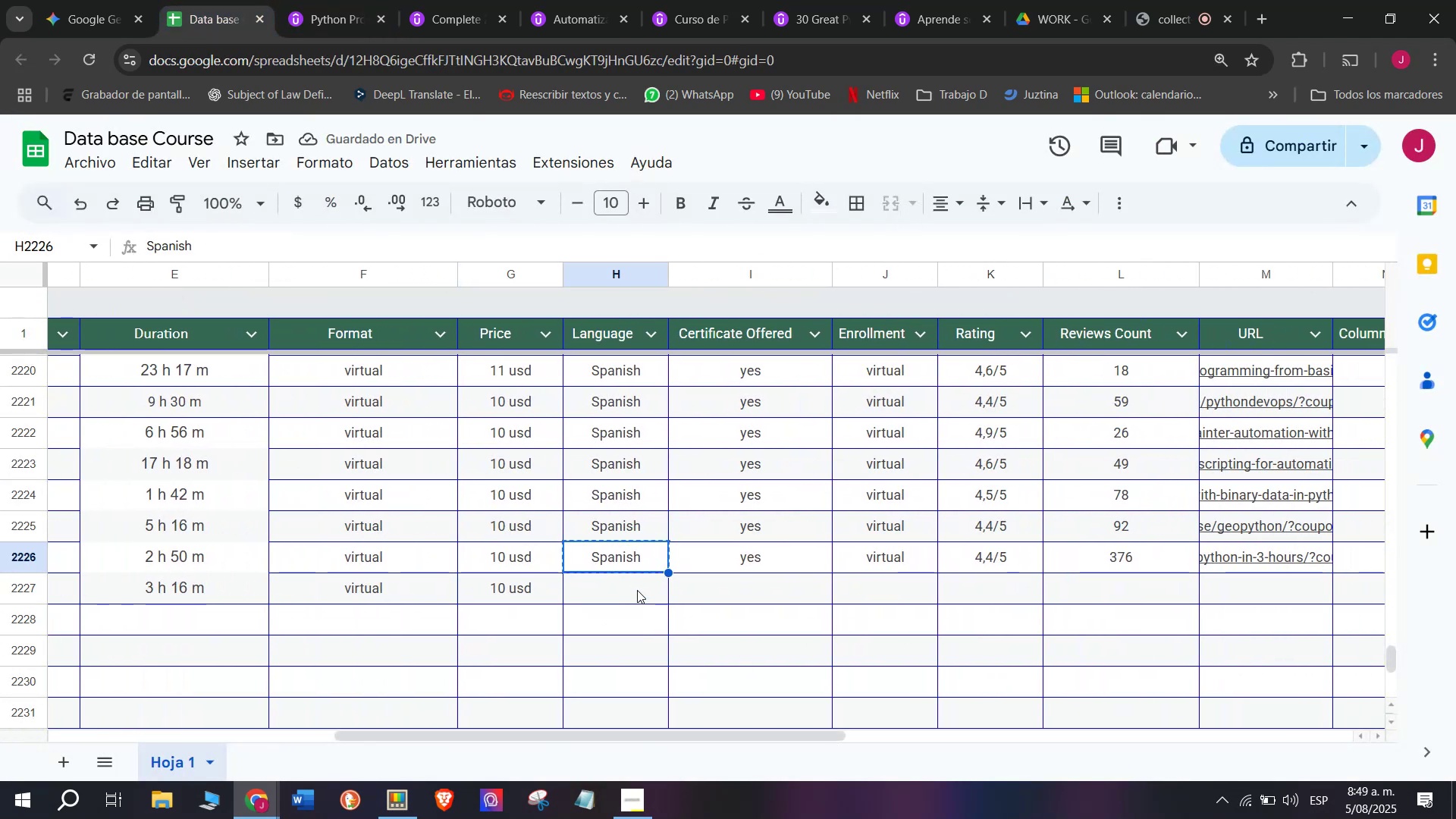 
double_click([637, 590])
 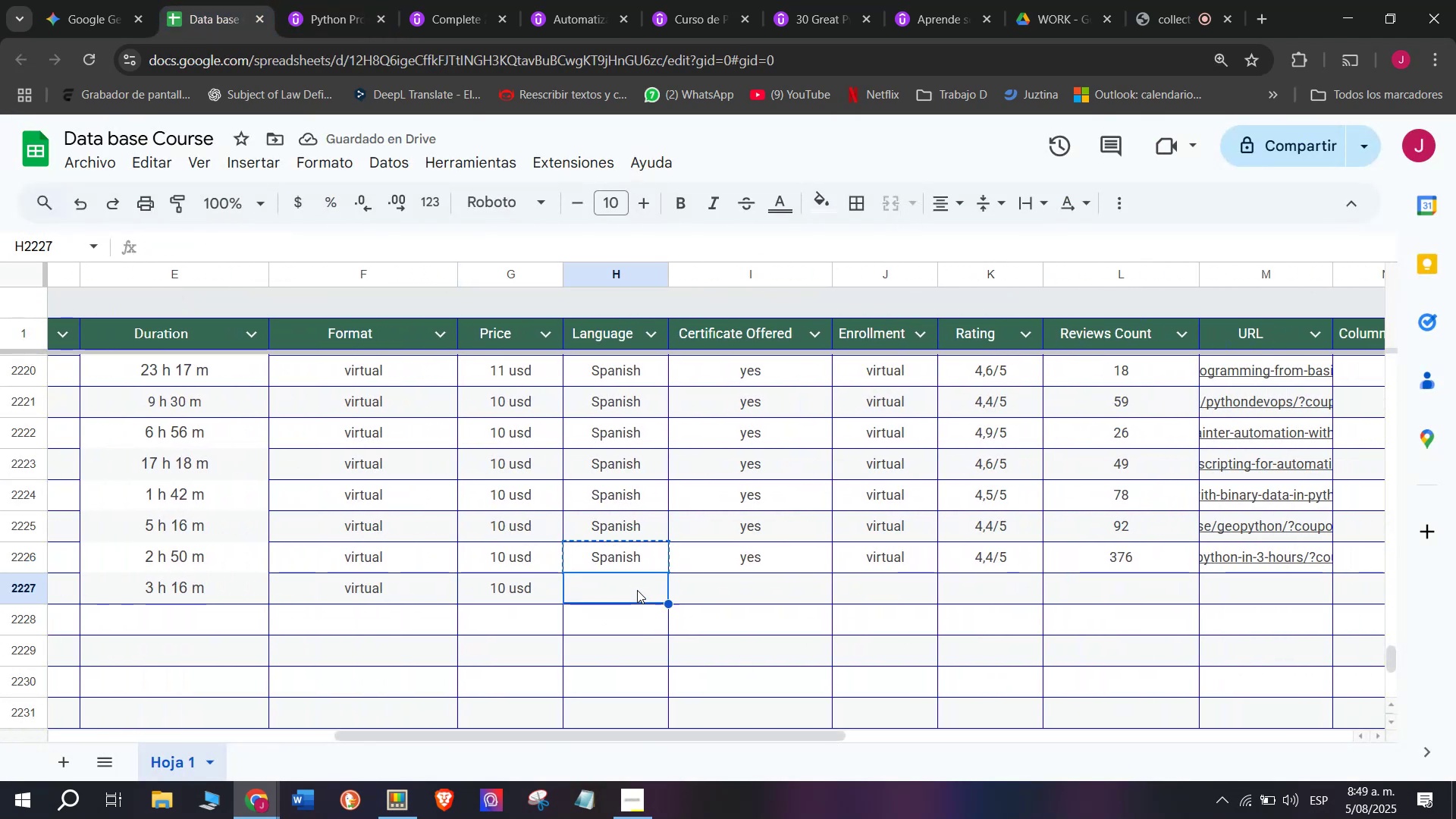 
key(Control+ControlLeft)
 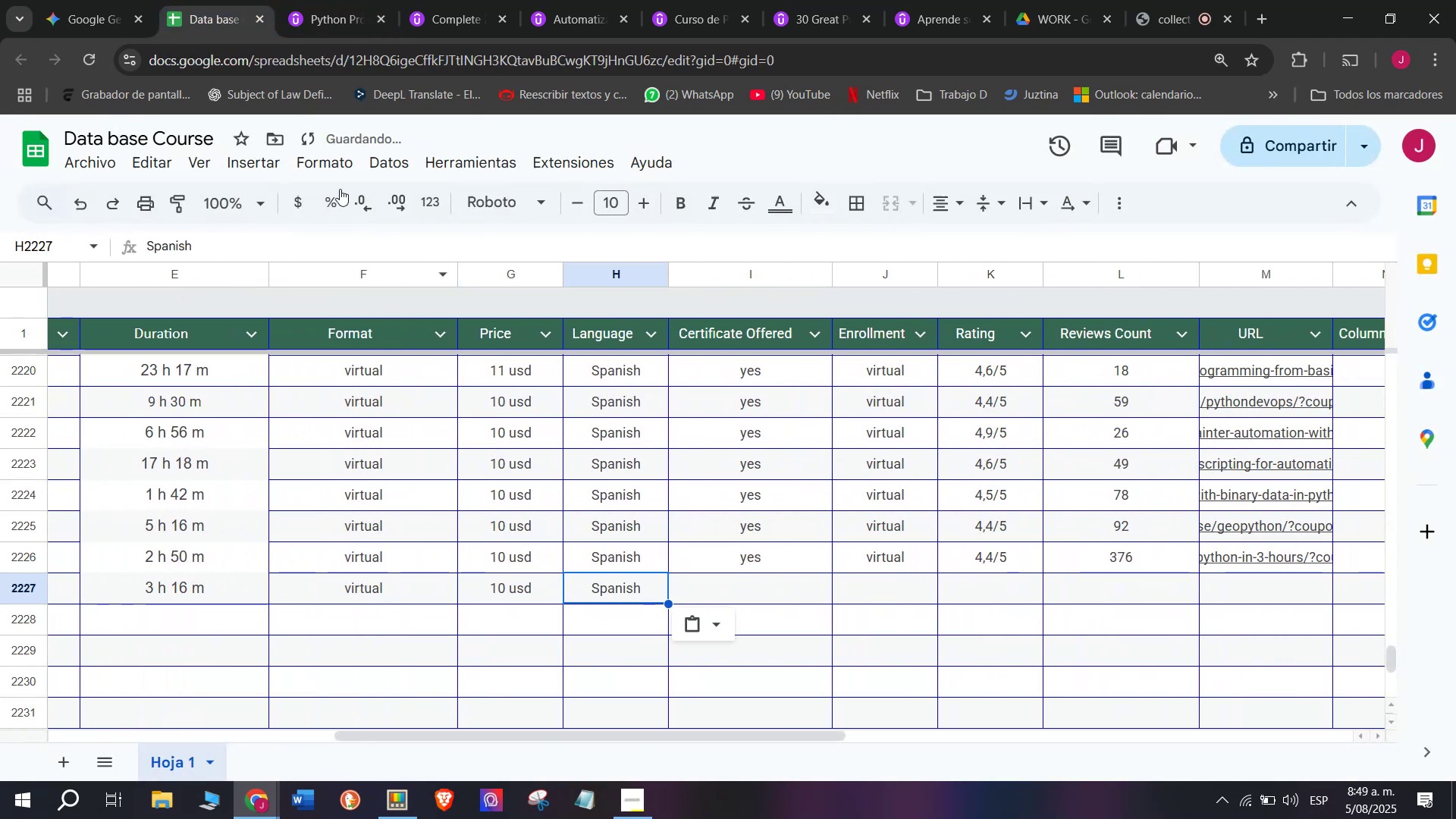 
key(Z)
 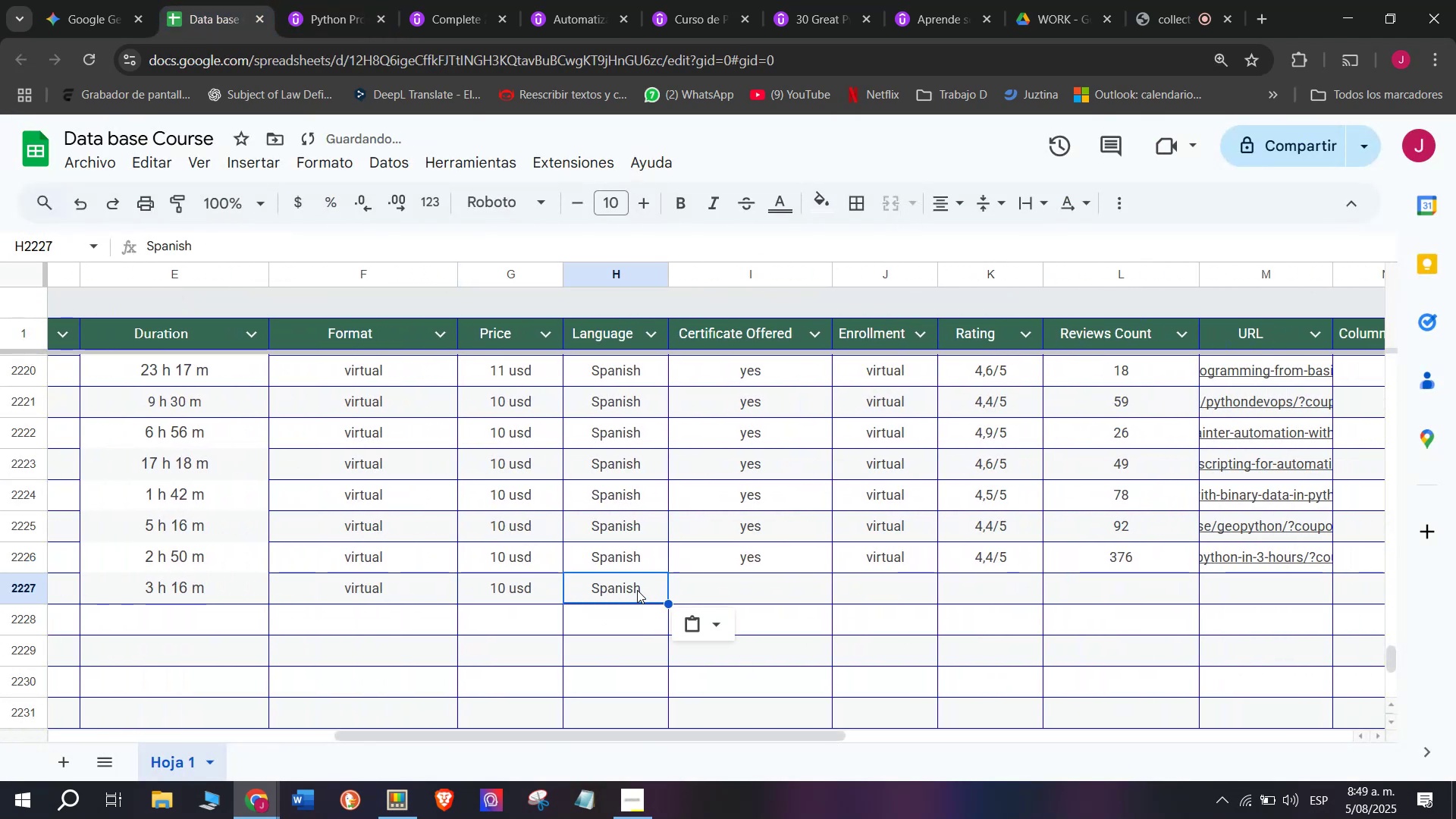 
key(Control+V)
 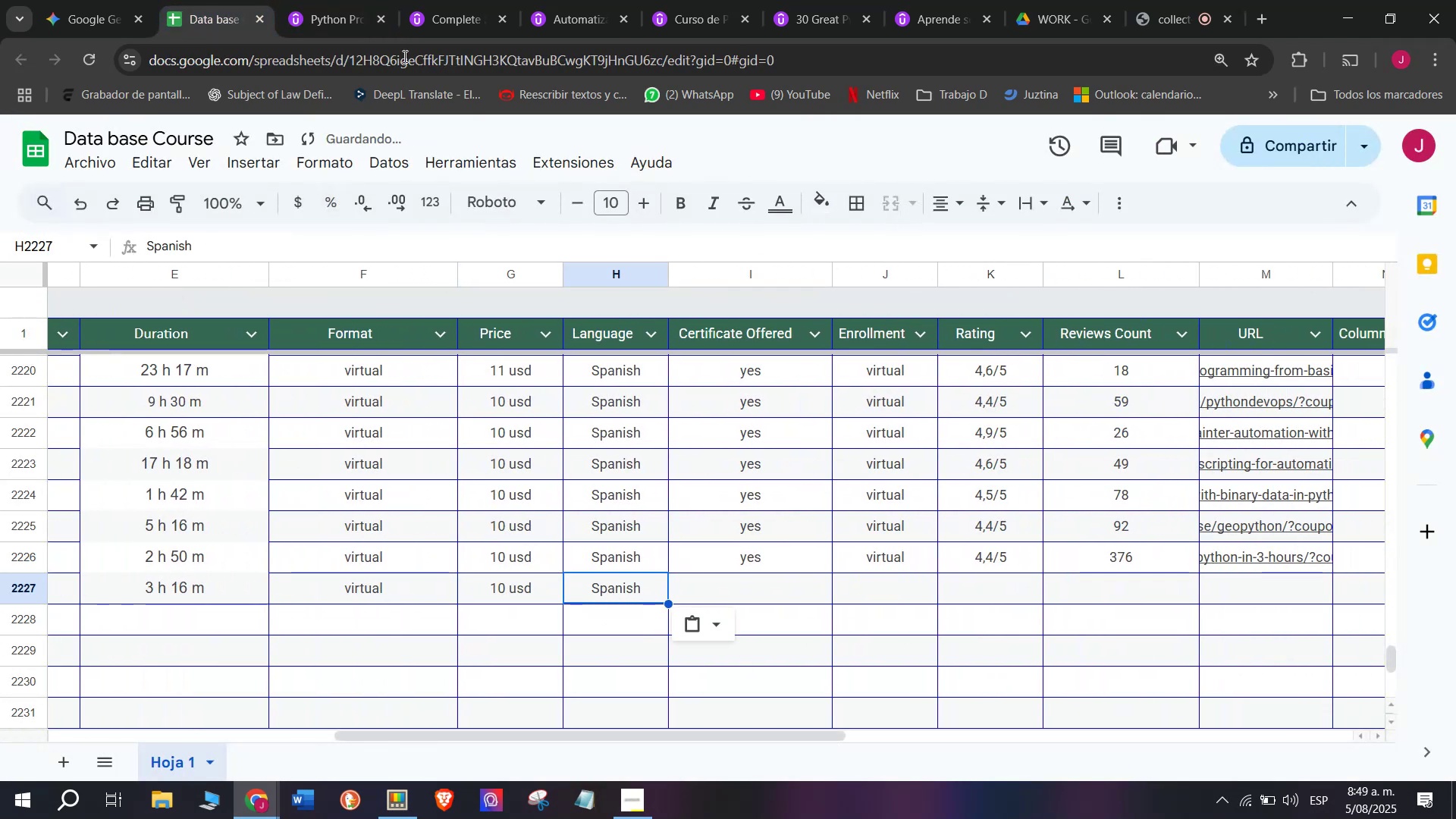 
left_click([346, 0])
 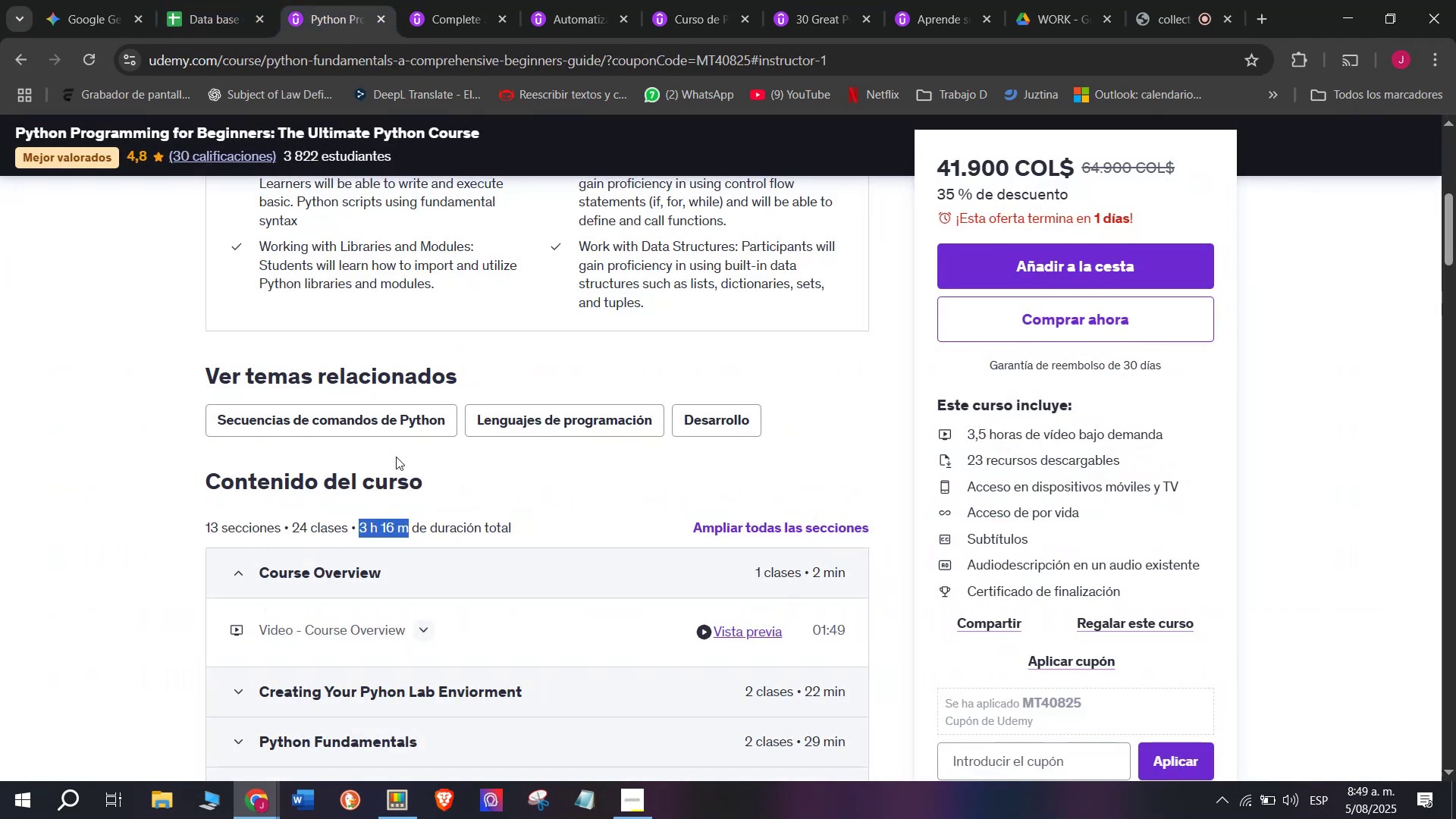 
scroll: coordinate [386, 478], scroll_direction: up, amount: 2.0
 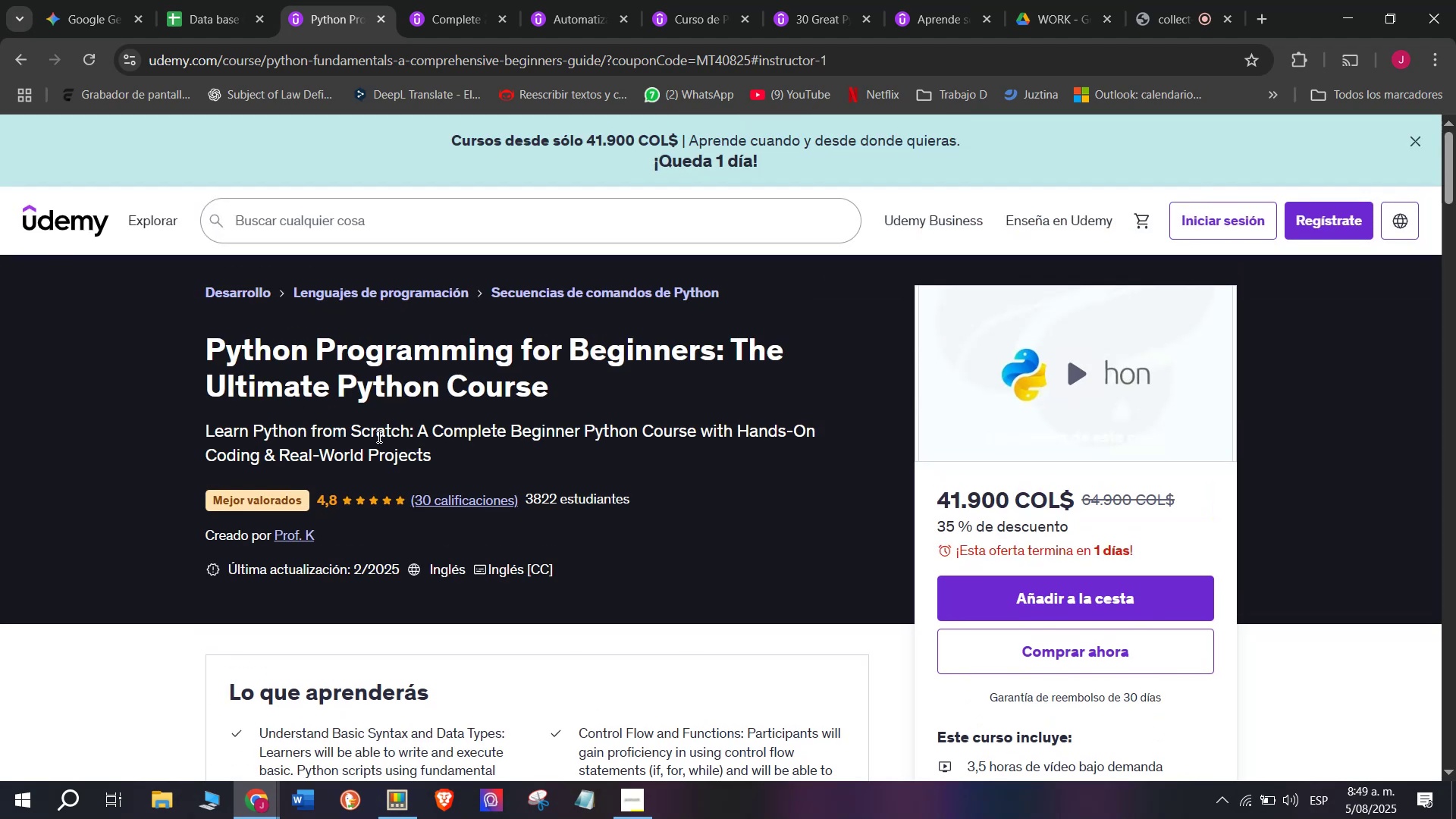 
left_click([180, 0])
 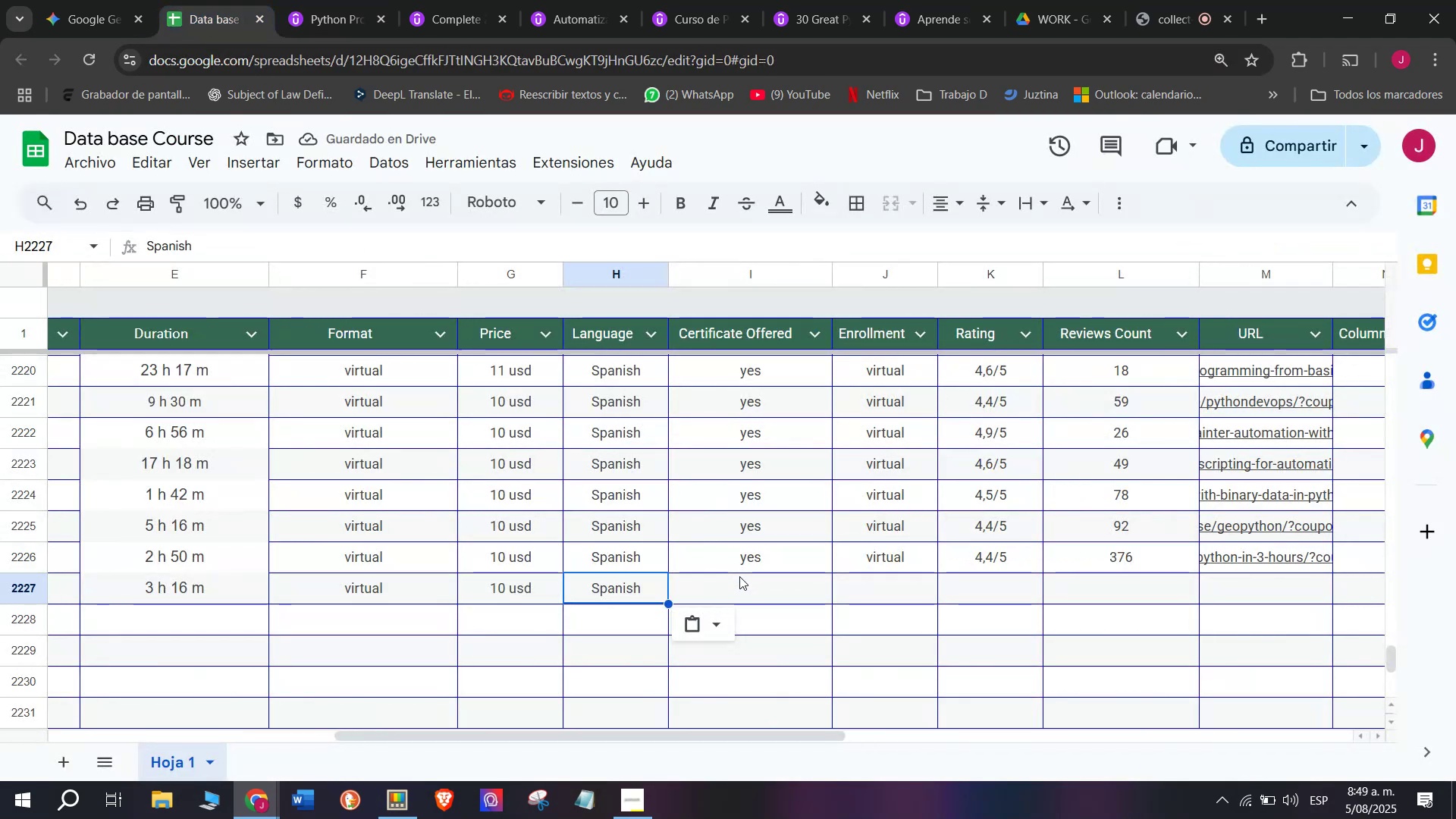 
left_click([738, 577])
 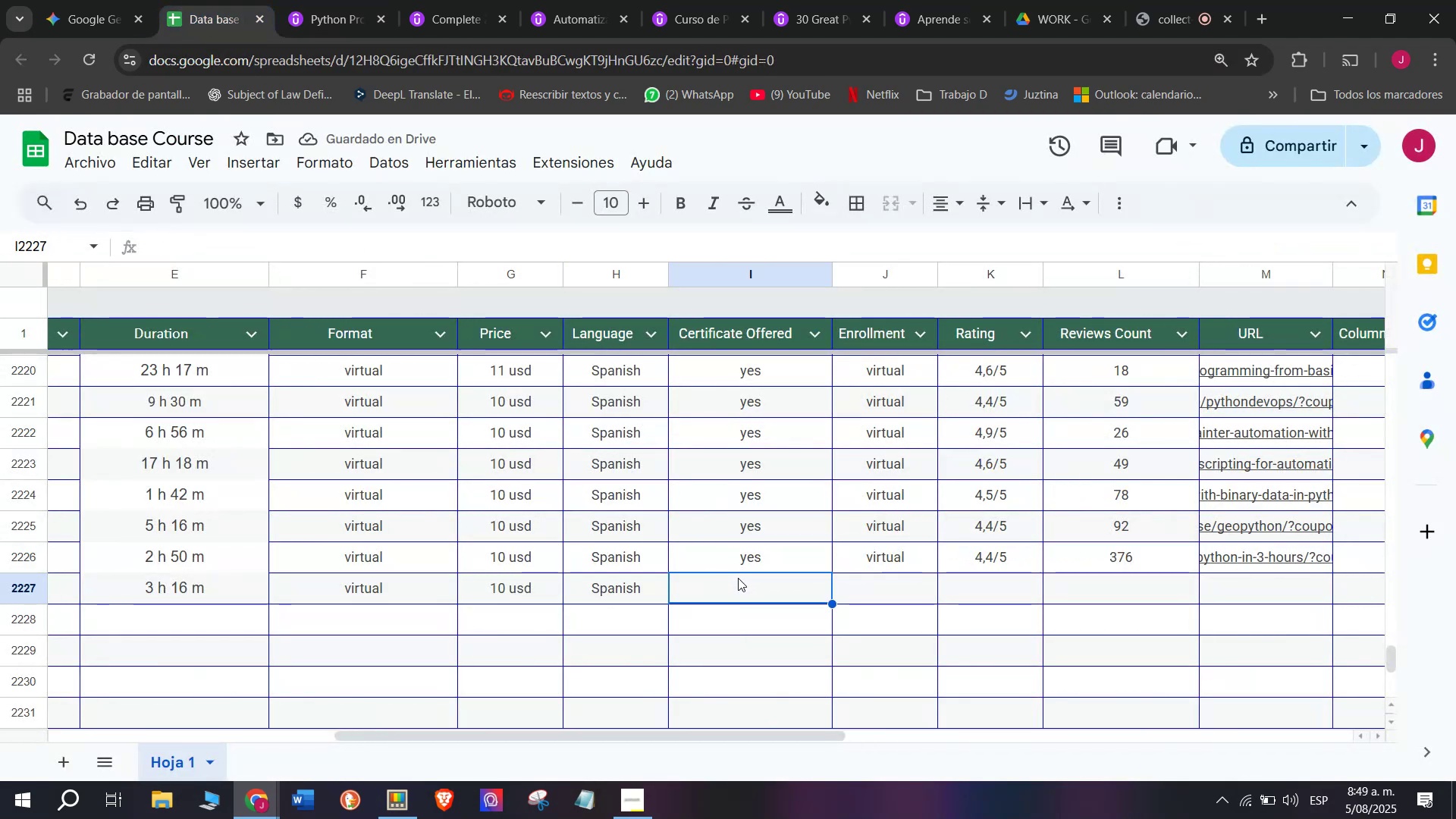 
key(Control+ControlLeft)
 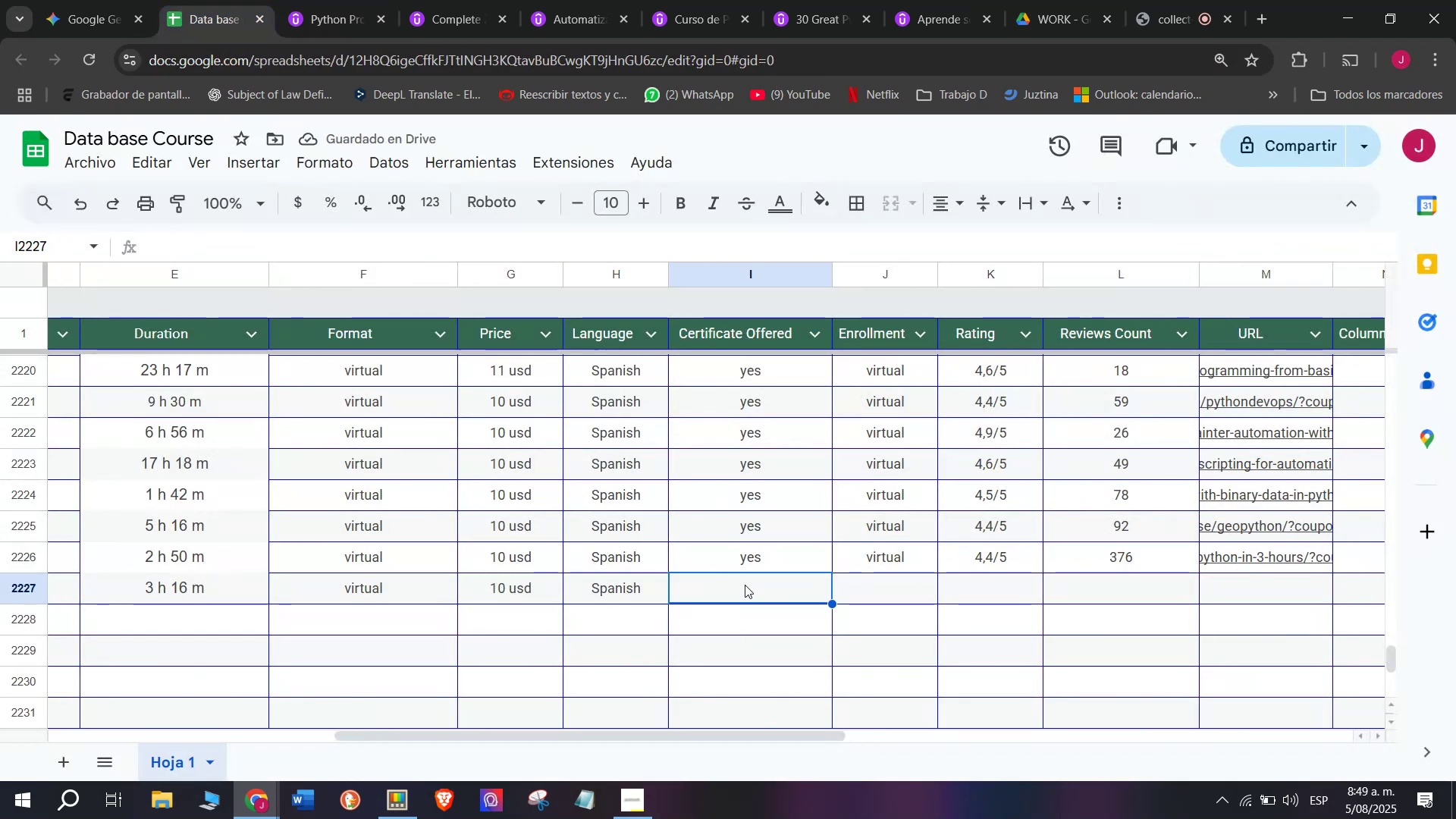 
key(Break)
 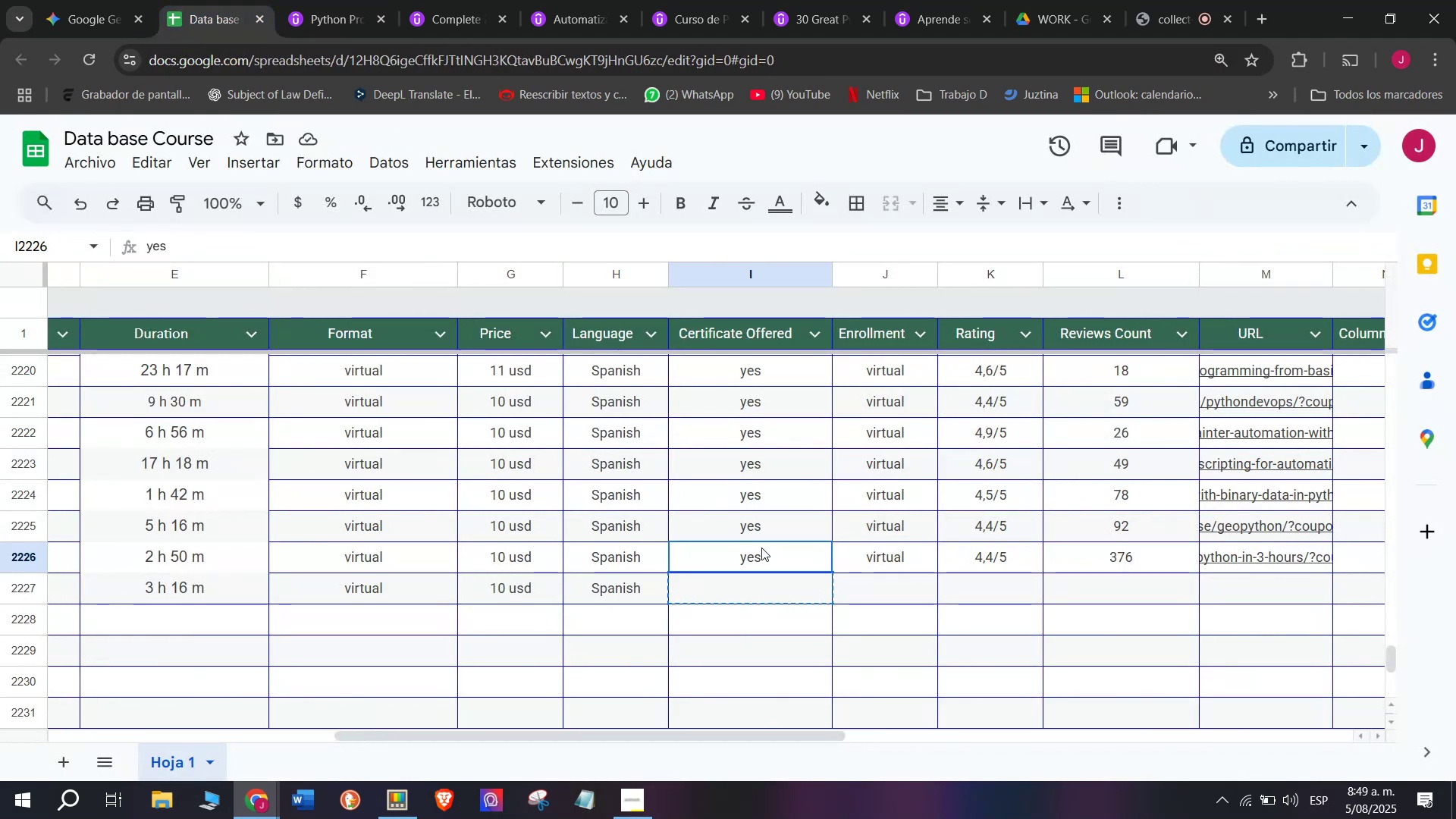 
key(Control+C)
 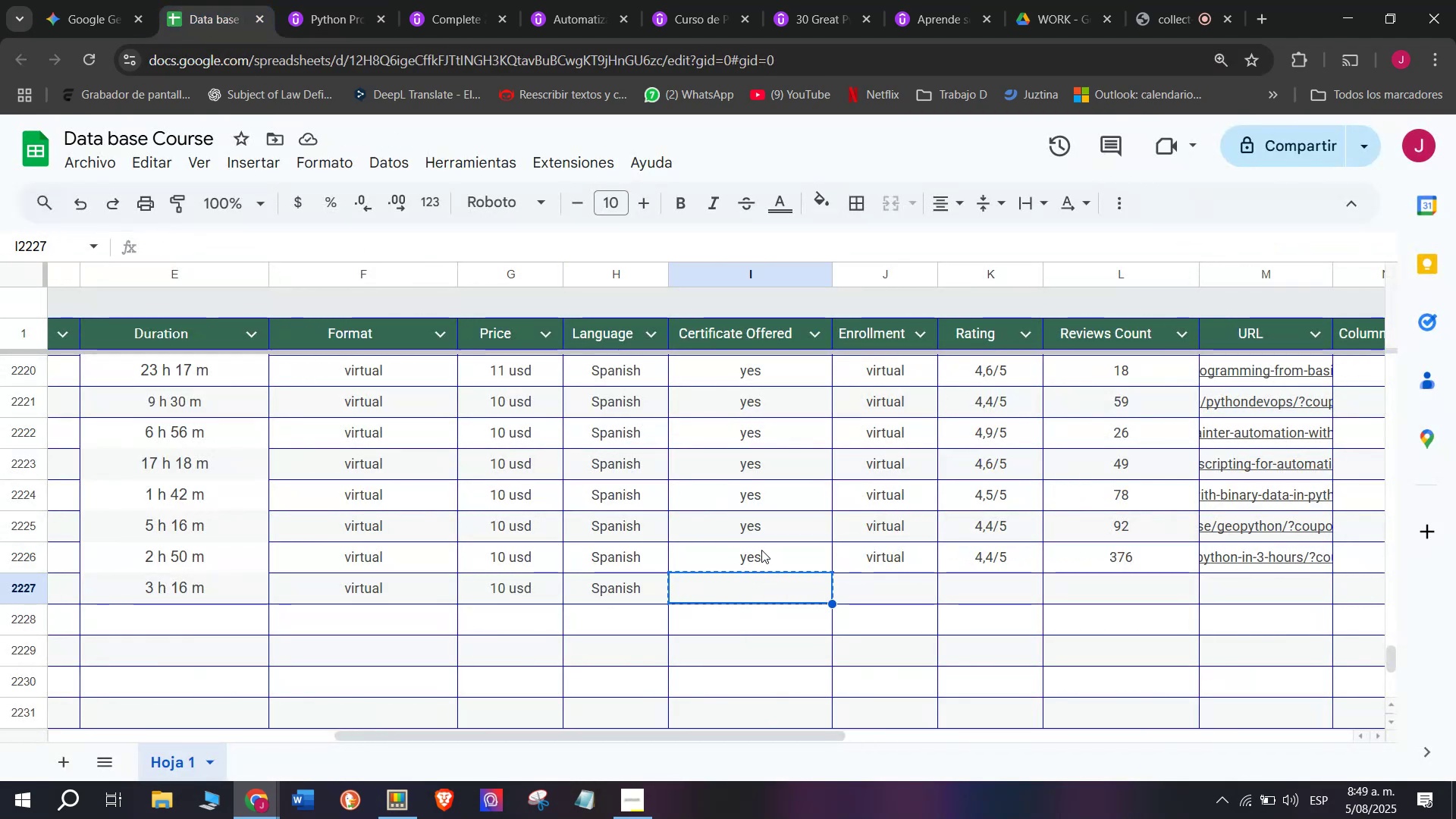 
key(Control+ControlLeft)
 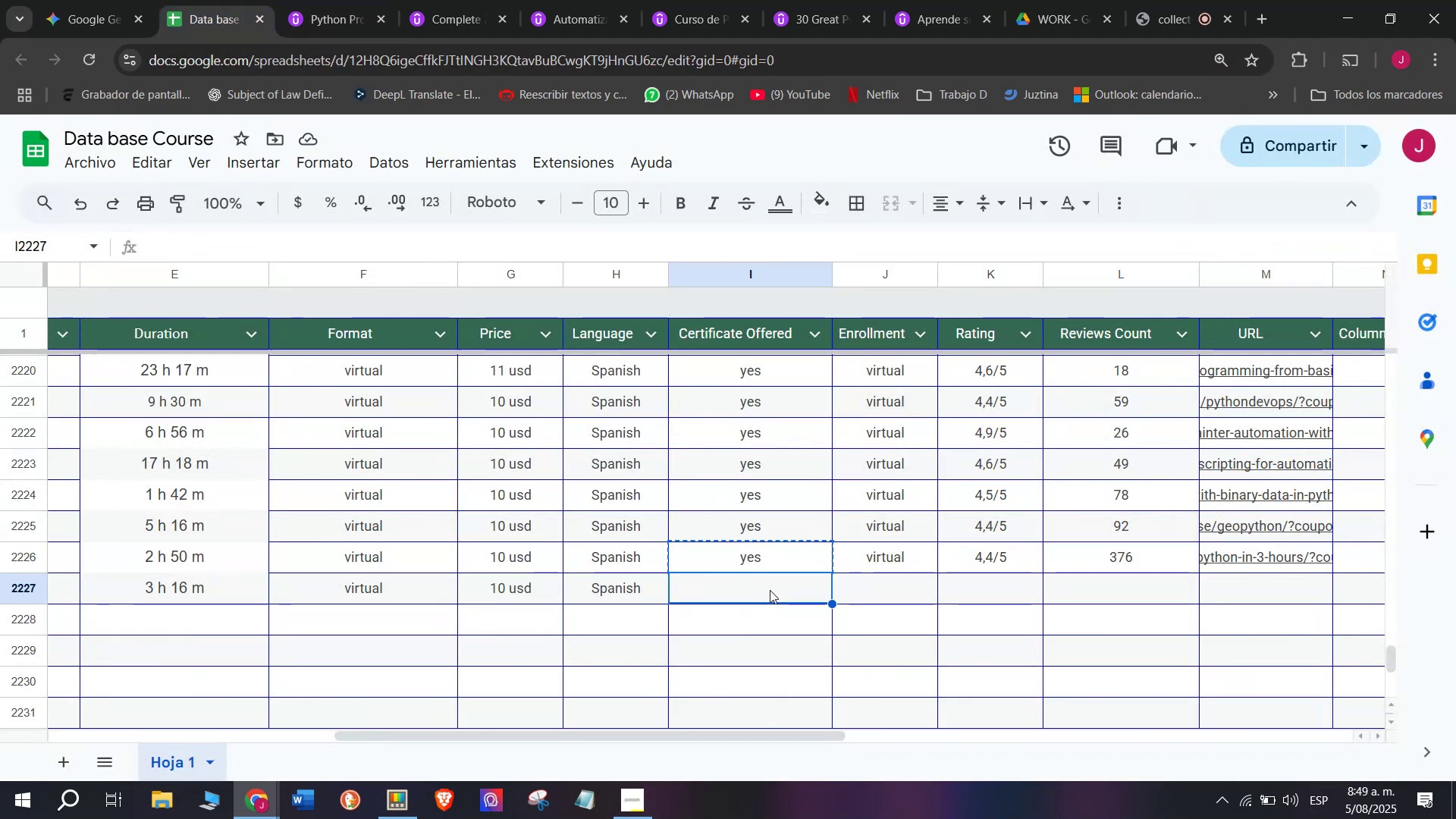 
key(Break)
 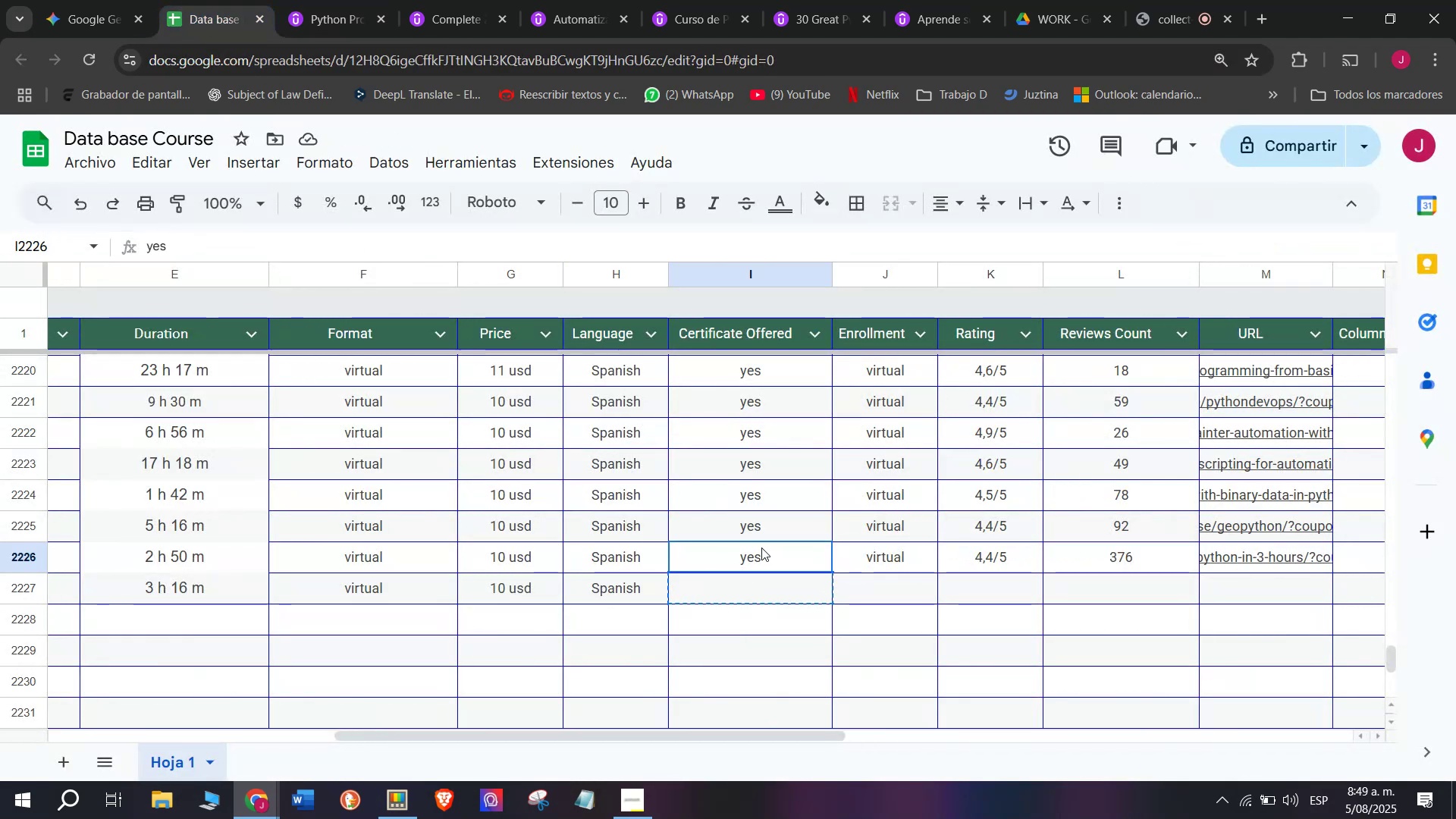 
key(Control+C)
 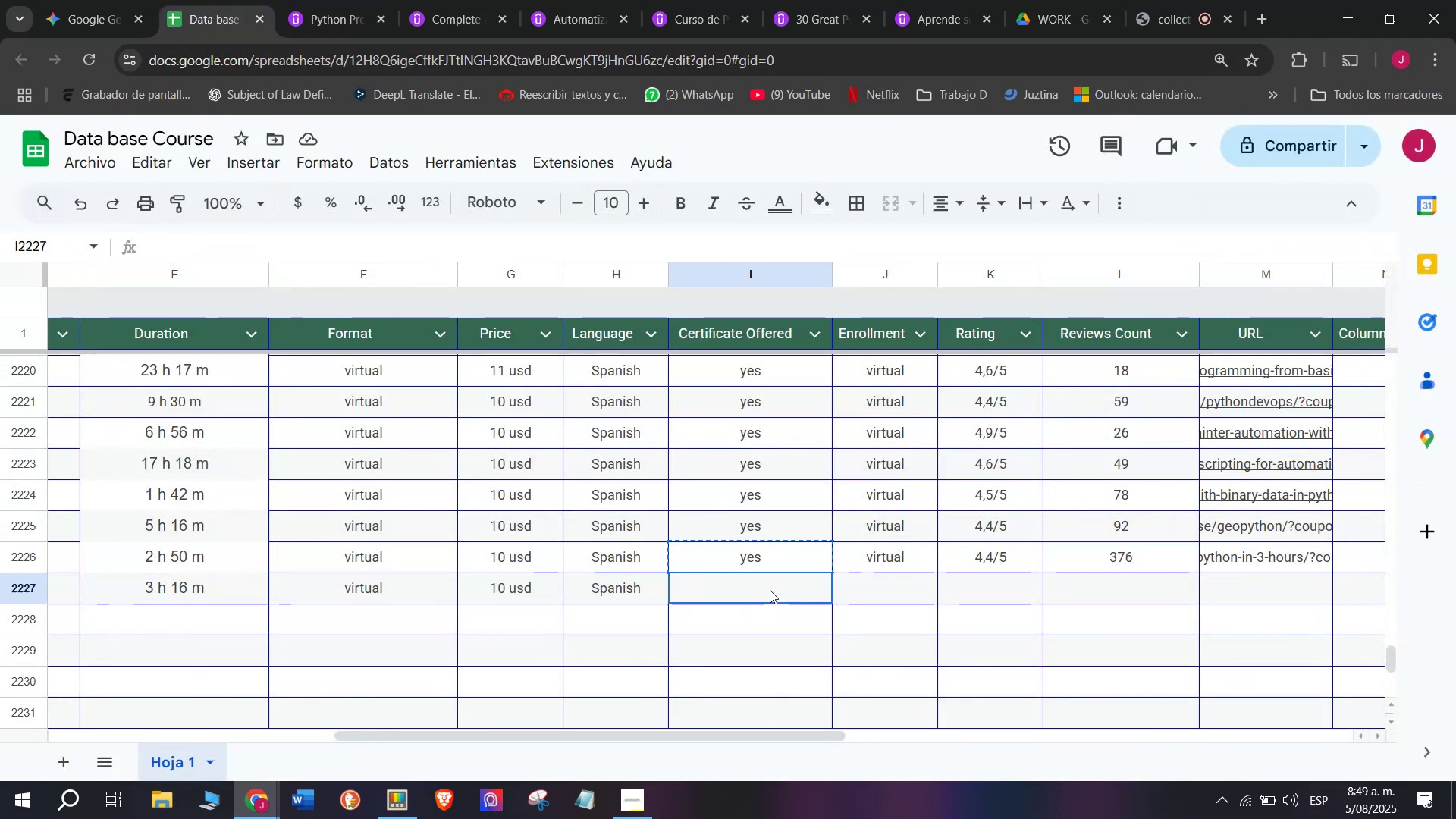 
key(Z)
 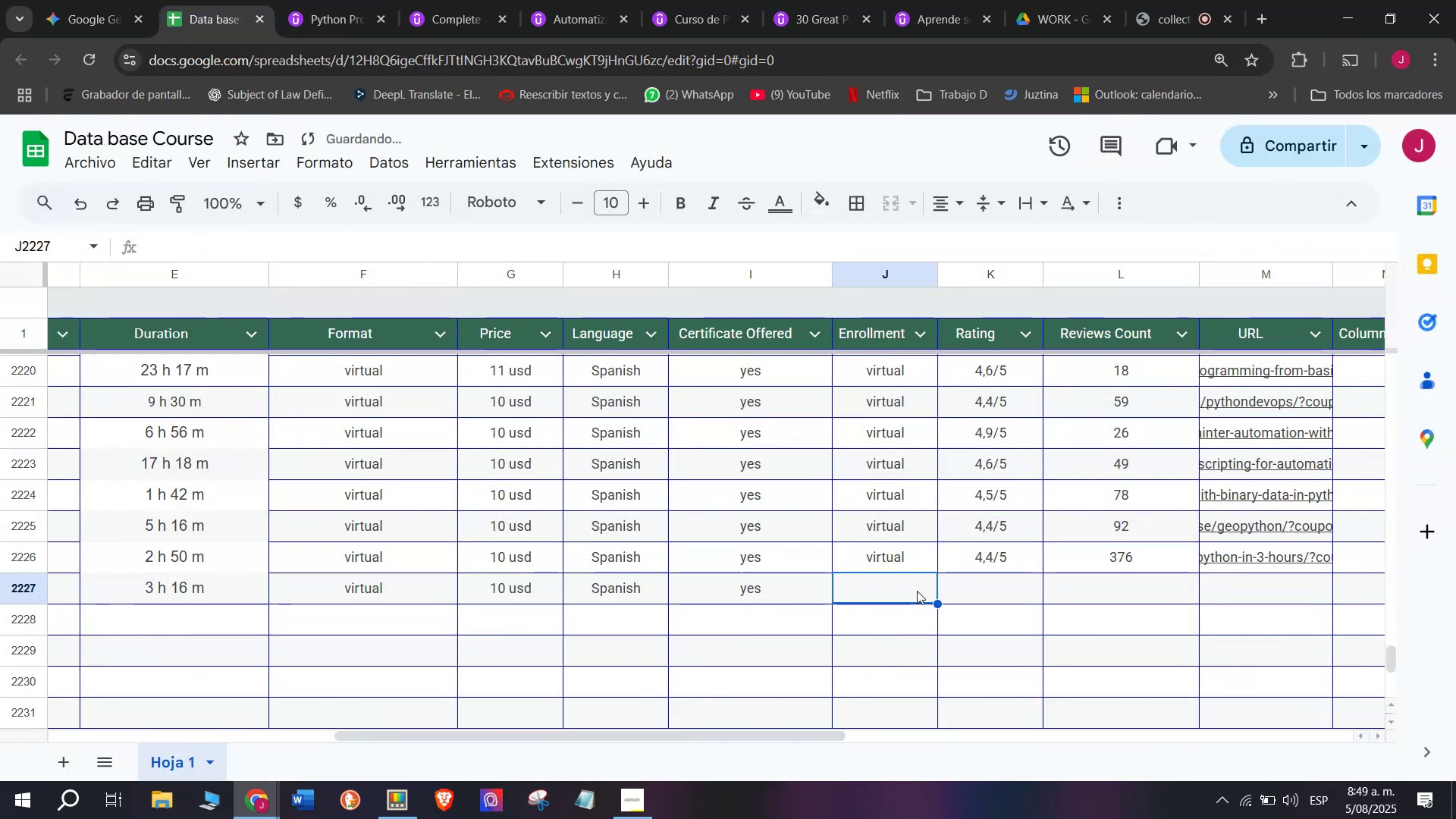 
key(Control+ControlLeft)
 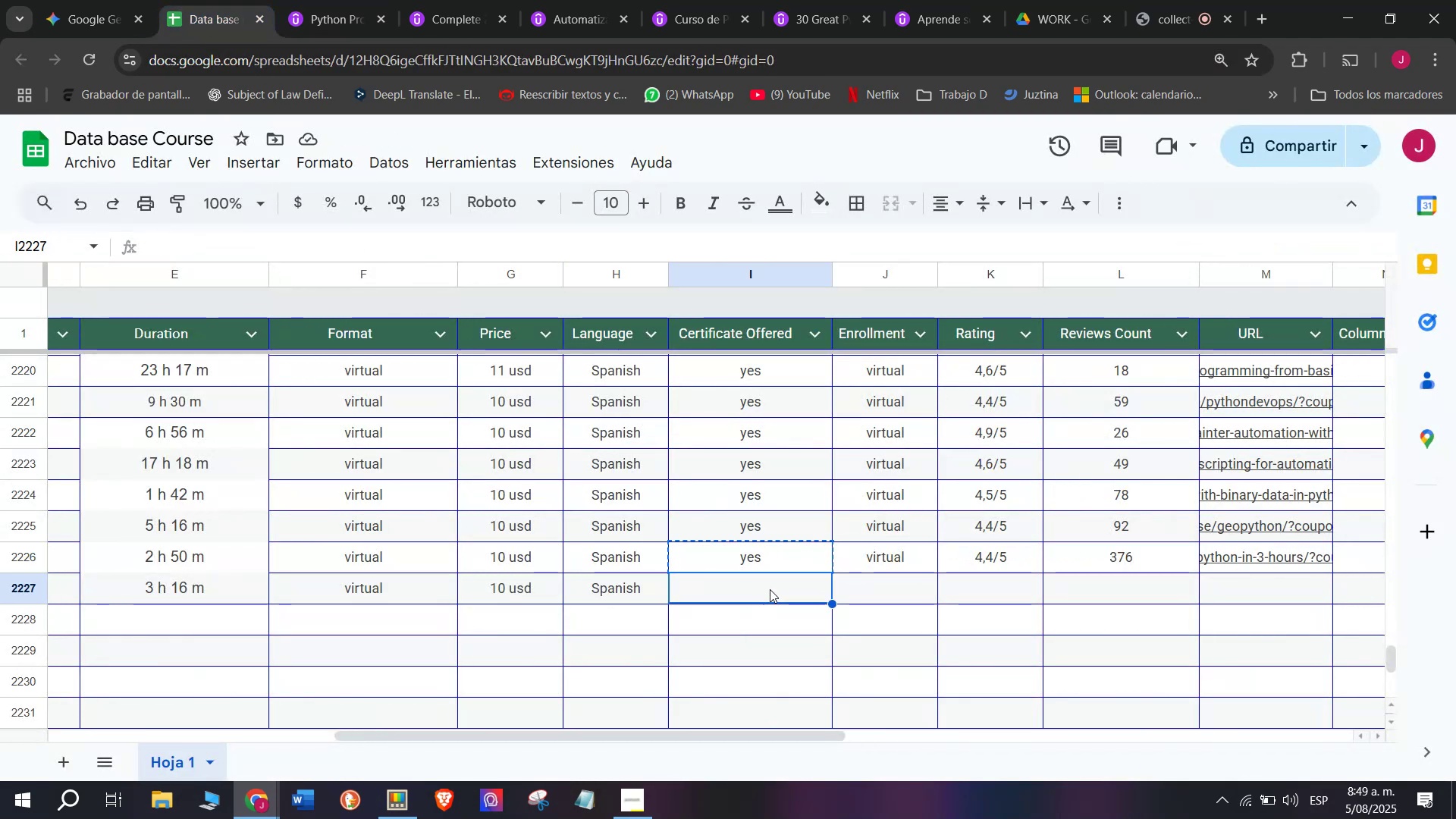 
key(Control+V)
 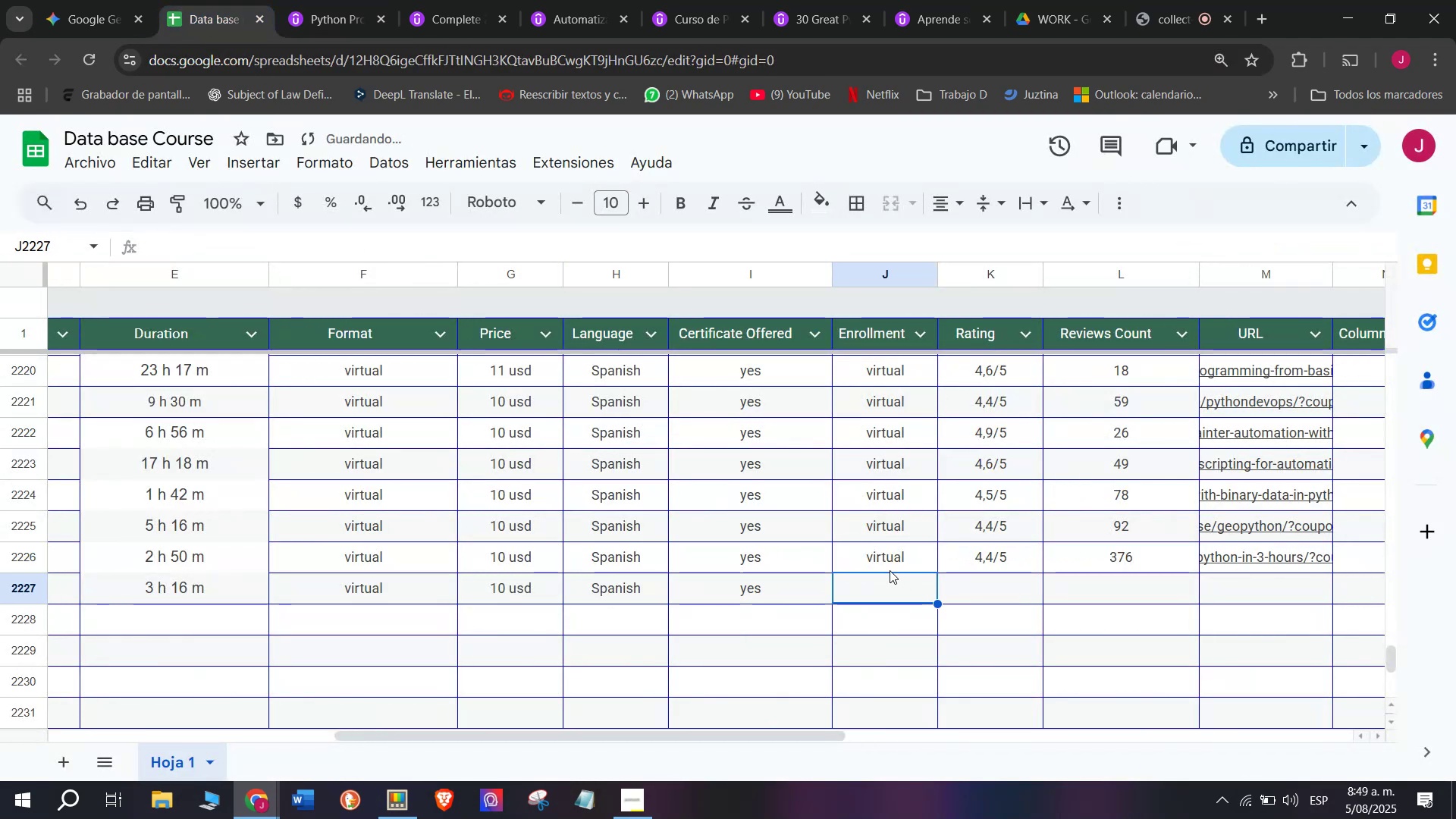 
key(Break)
 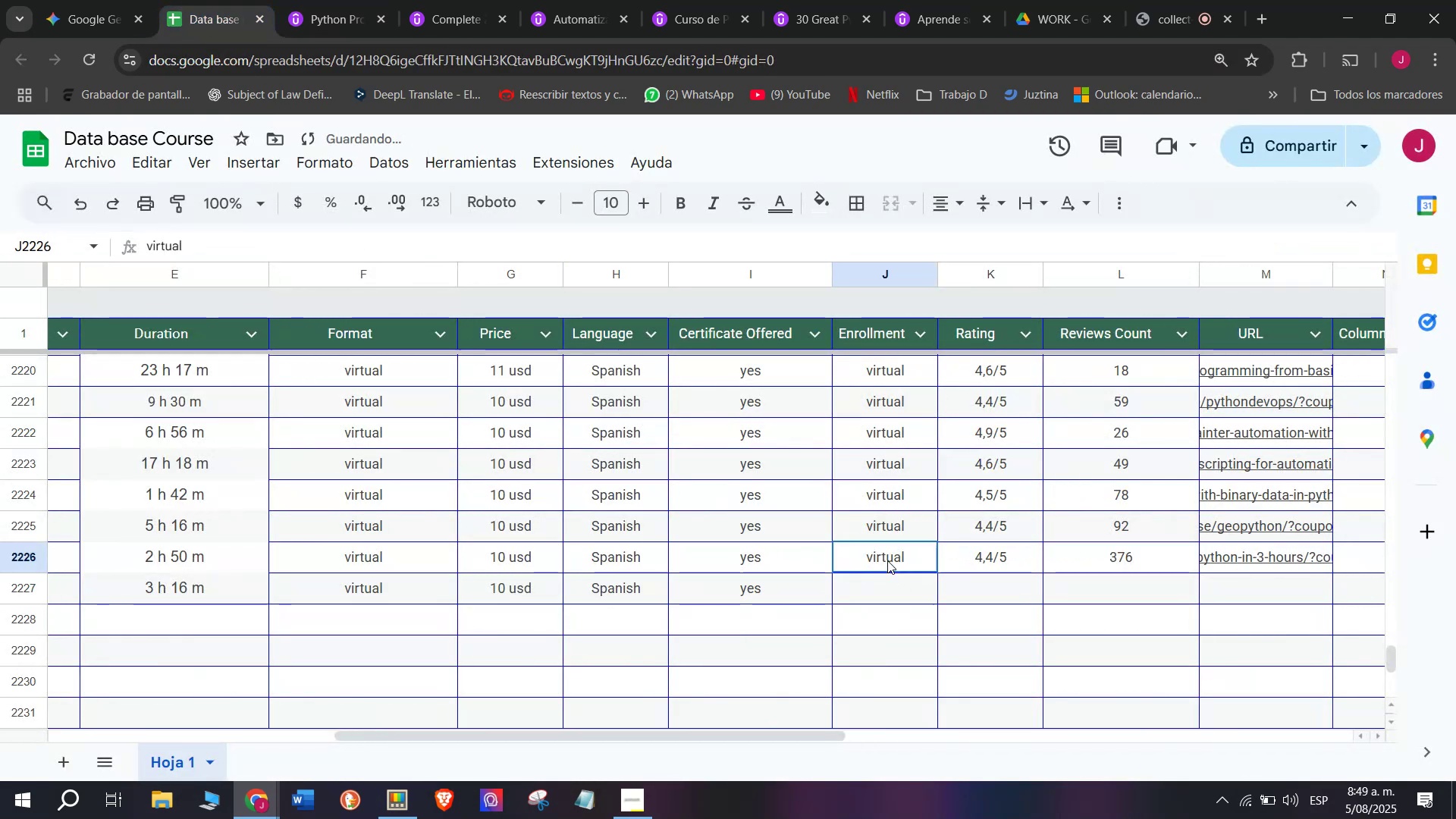 
key(Control+ControlLeft)
 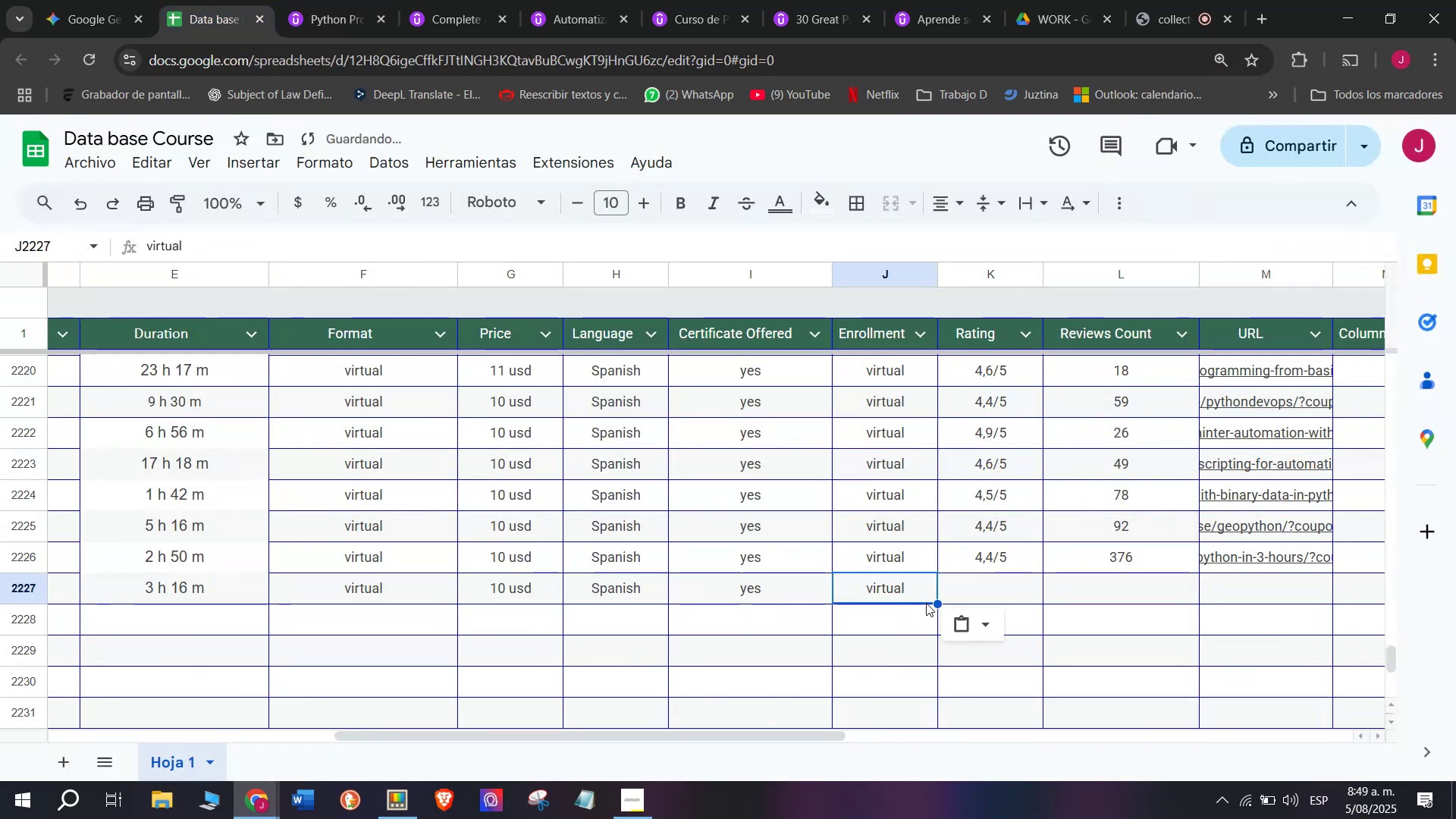 
key(Control+C)
 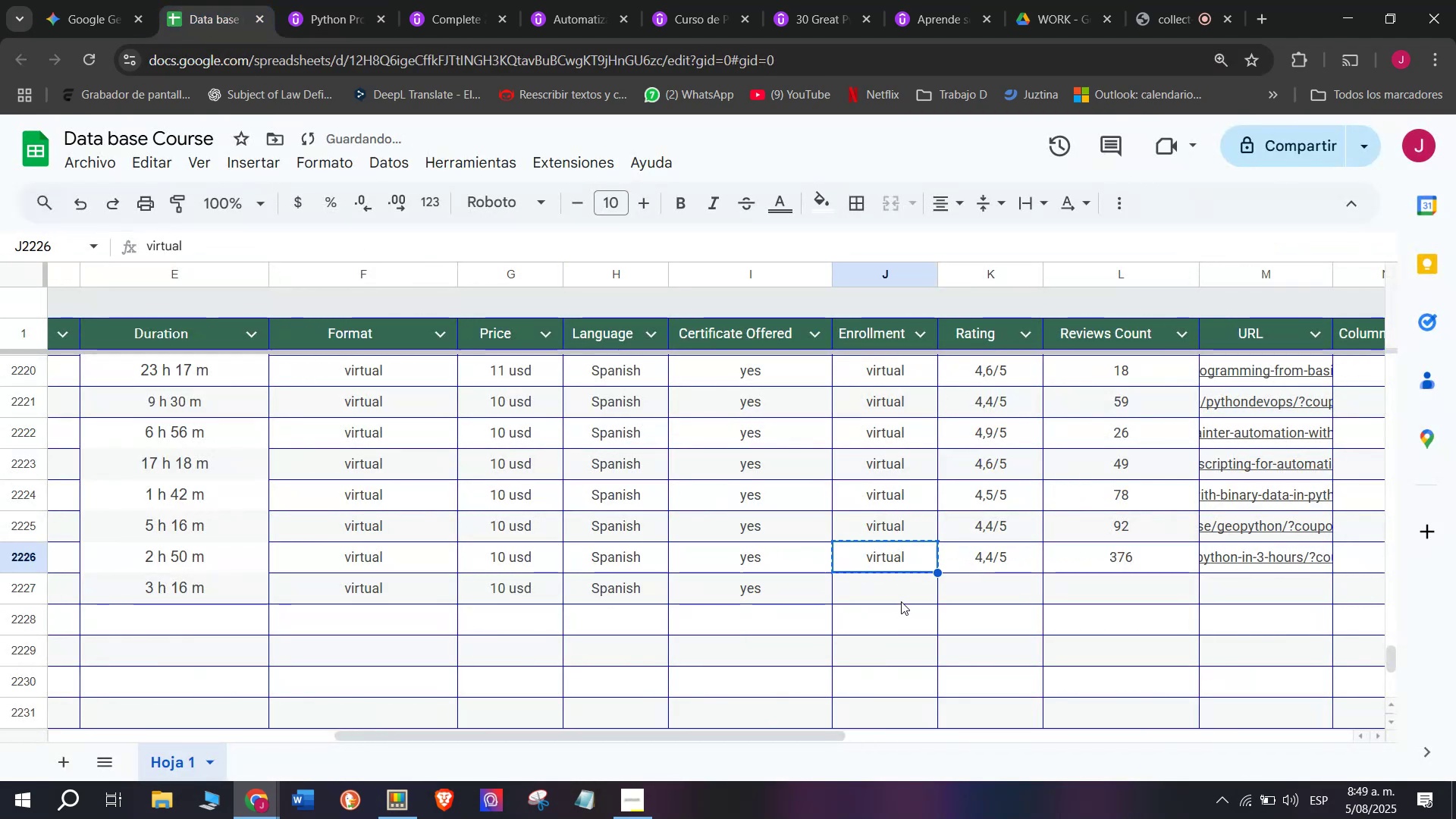 
double_click([903, 601])
 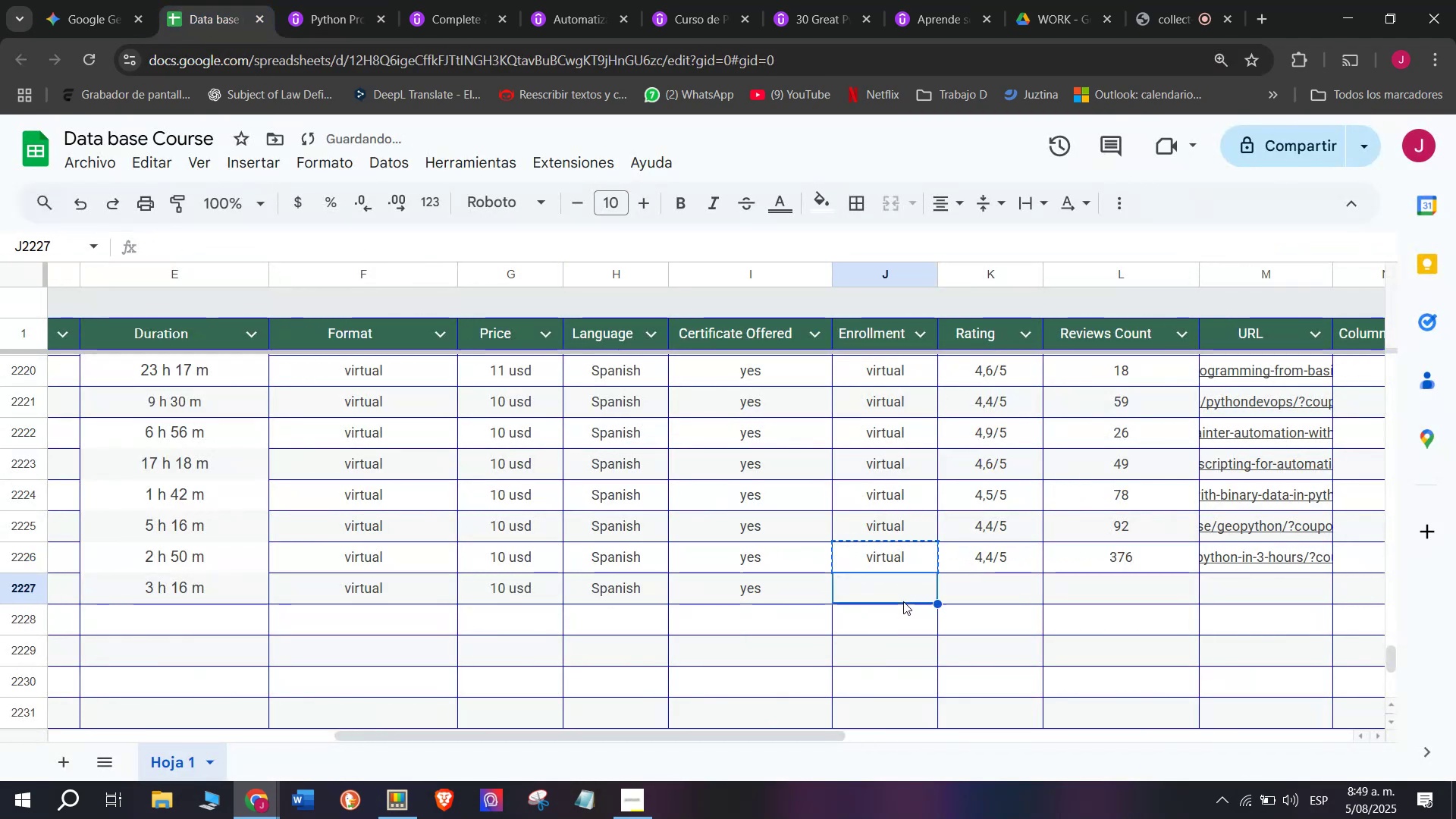 
key(Control+ControlLeft)
 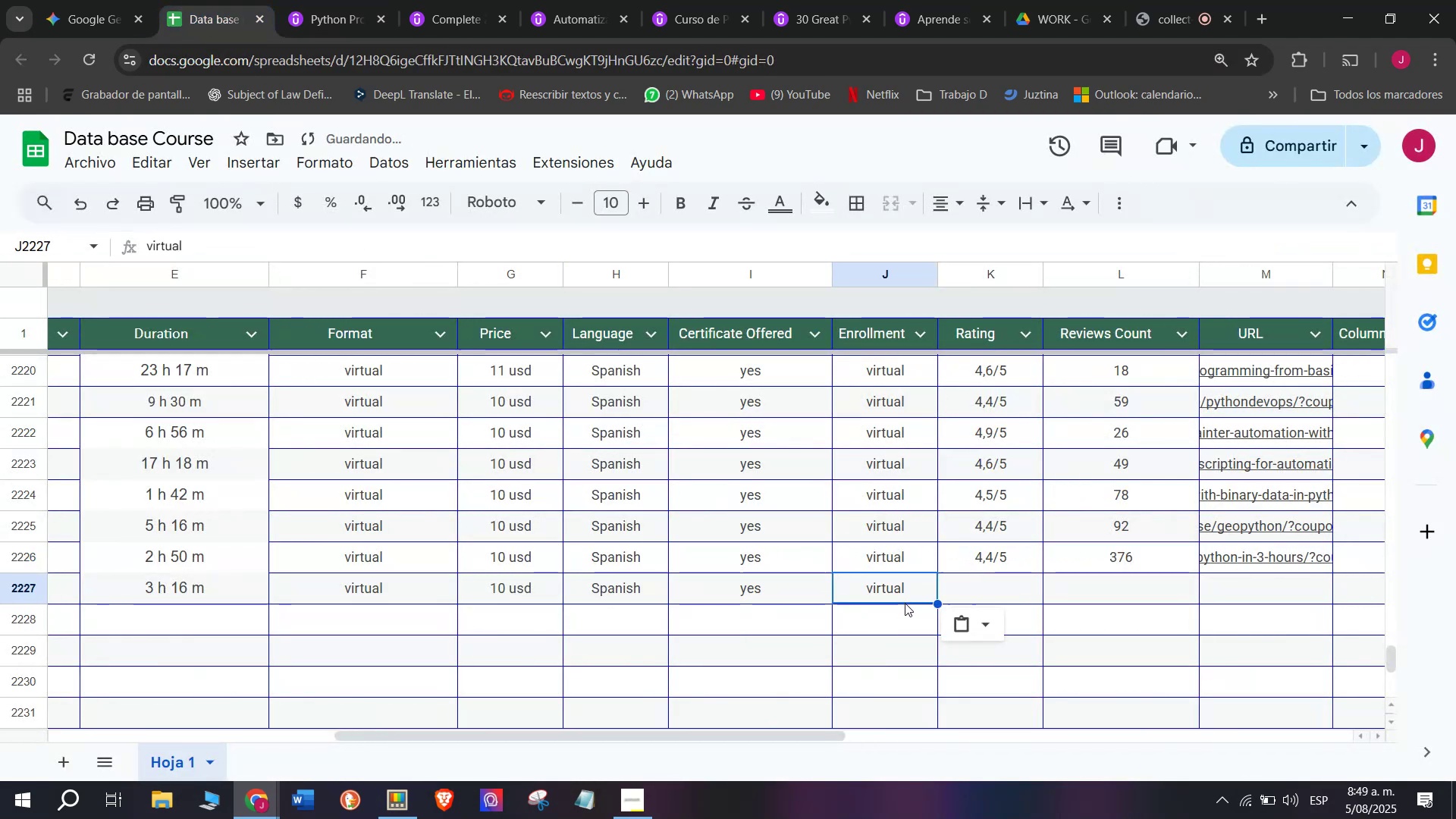 
key(Z)
 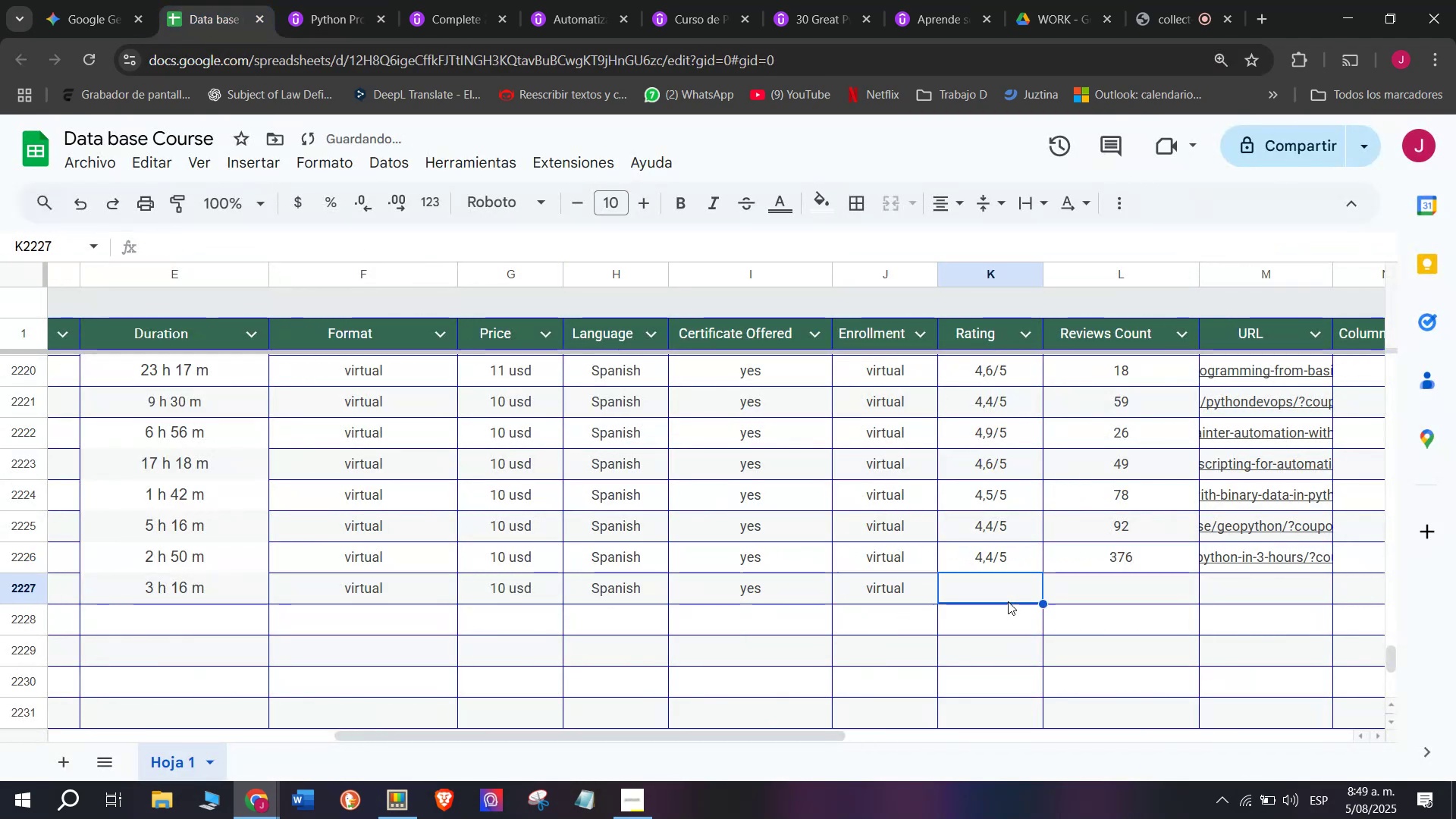 
key(Control+V)
 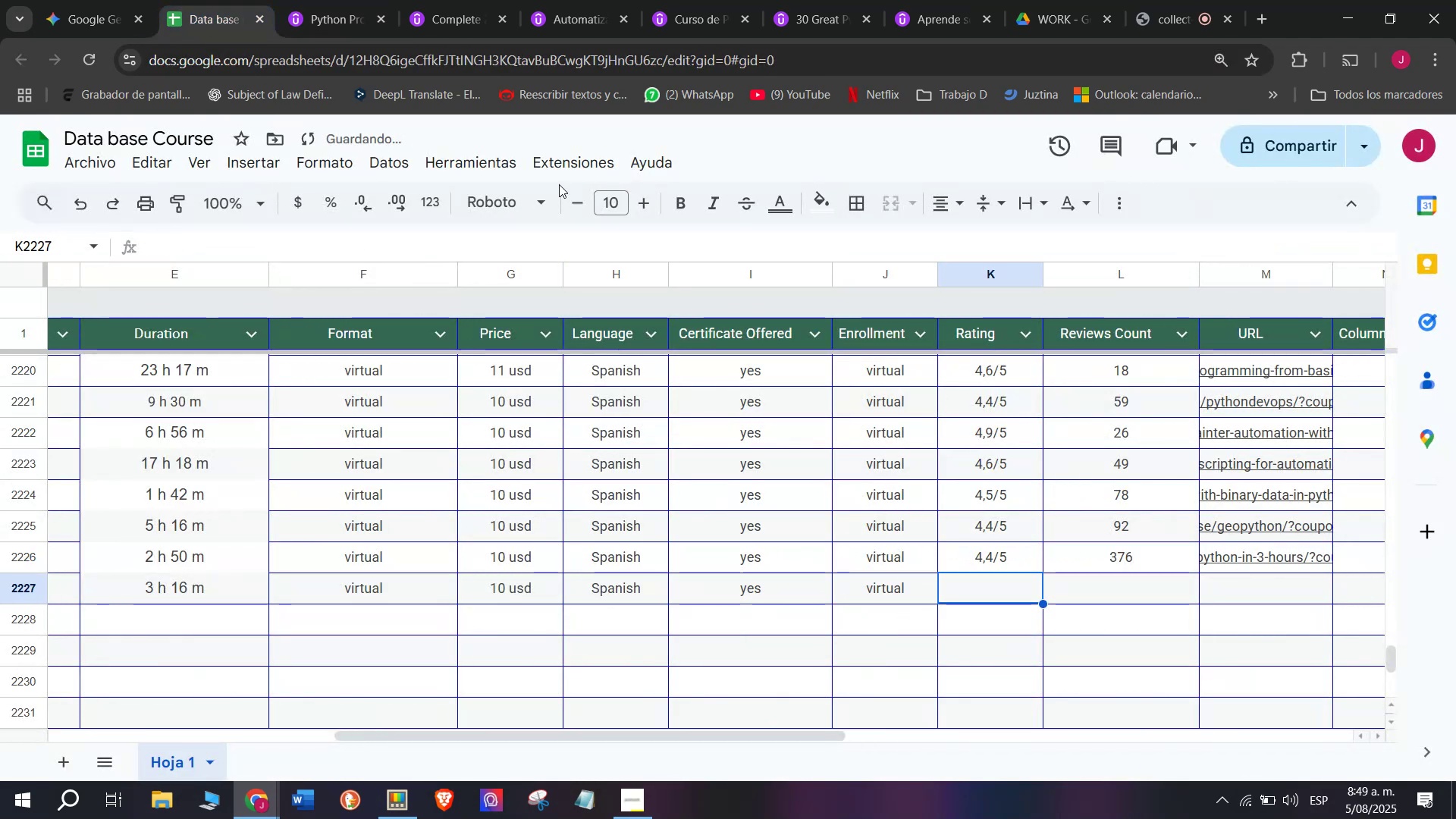 
left_click([350, 0])
 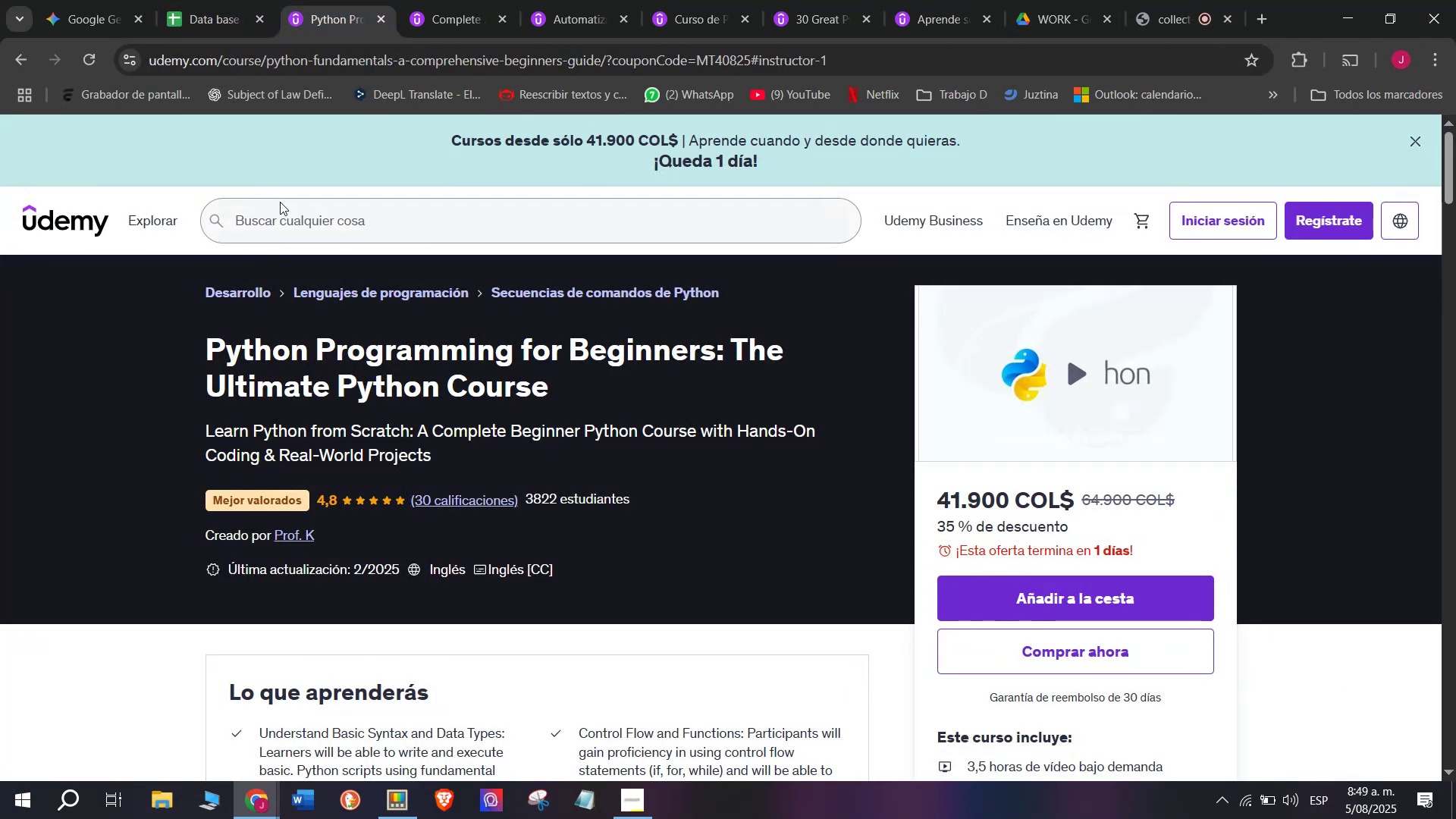 
left_click([168, 0])
 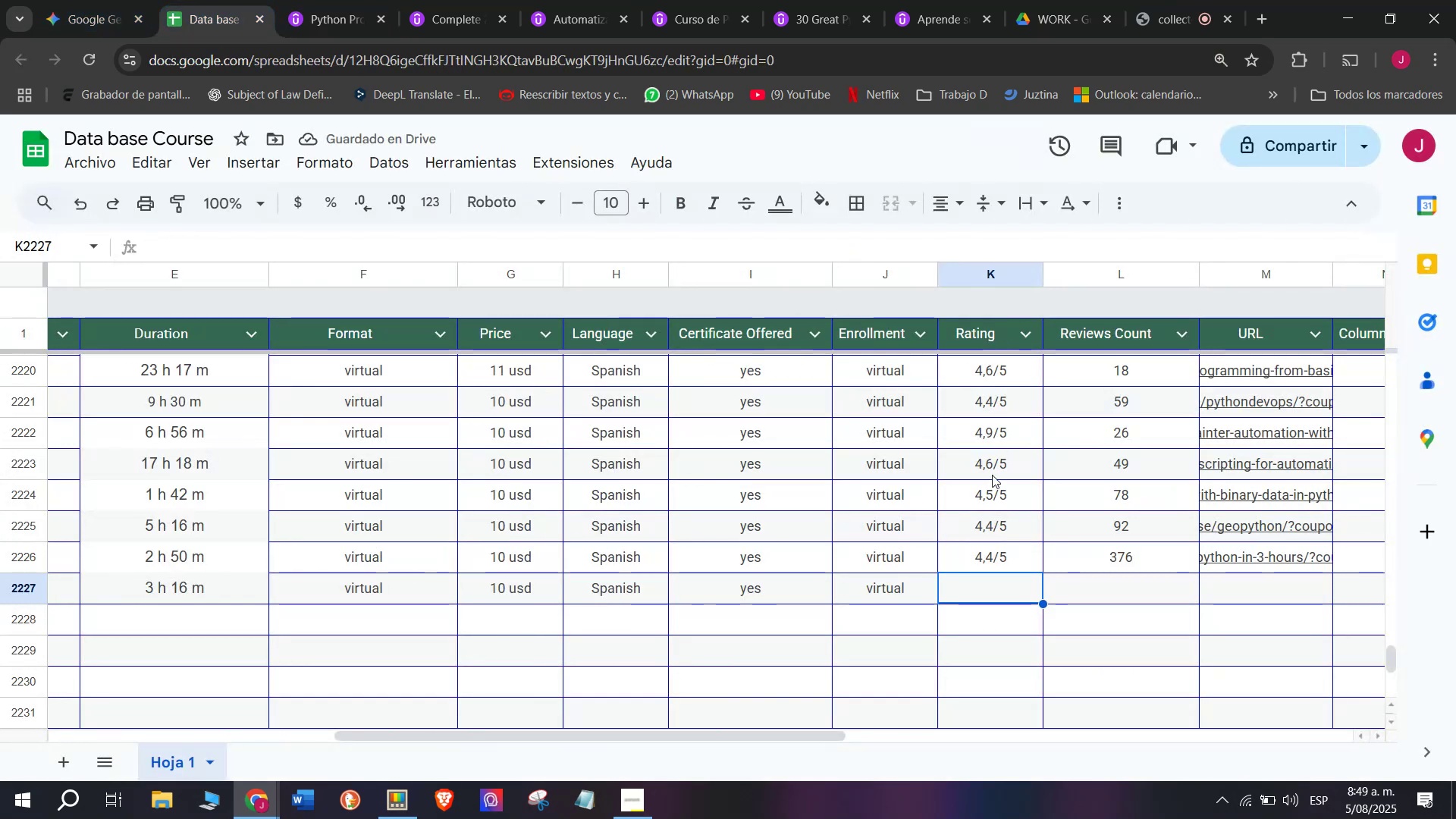 
key(Break)
 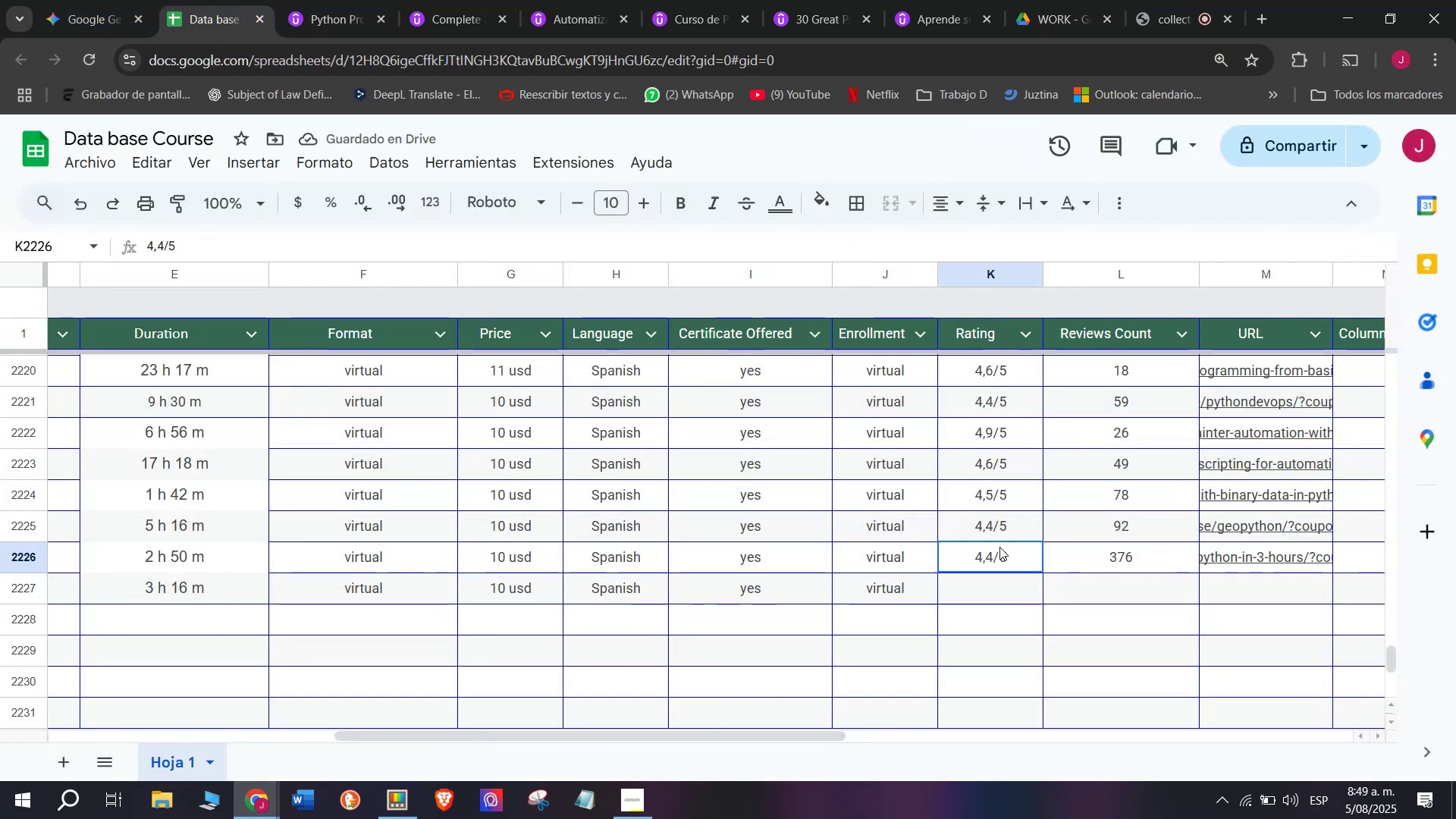 
key(Control+ControlLeft)
 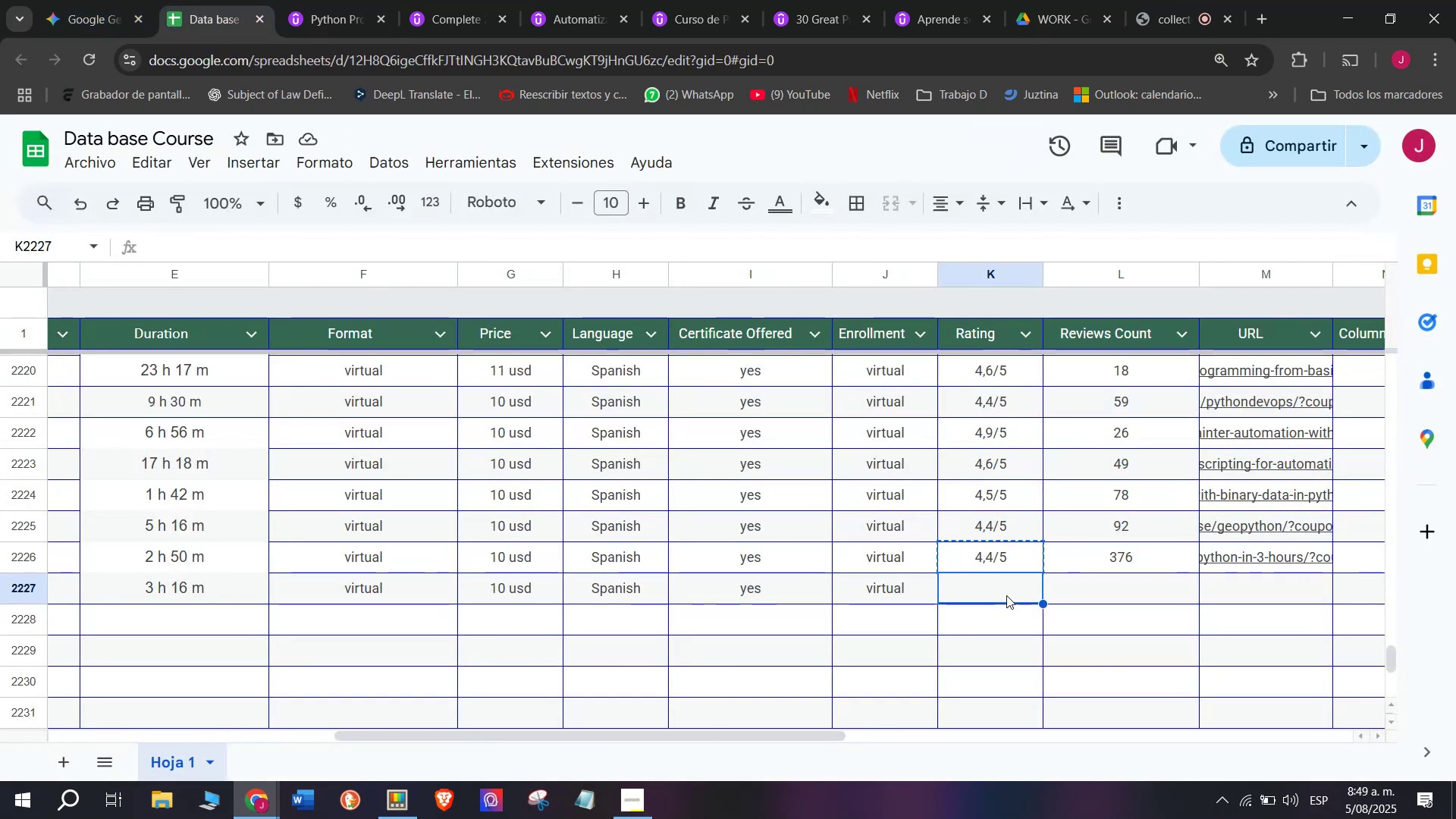 
key(Control+C)
 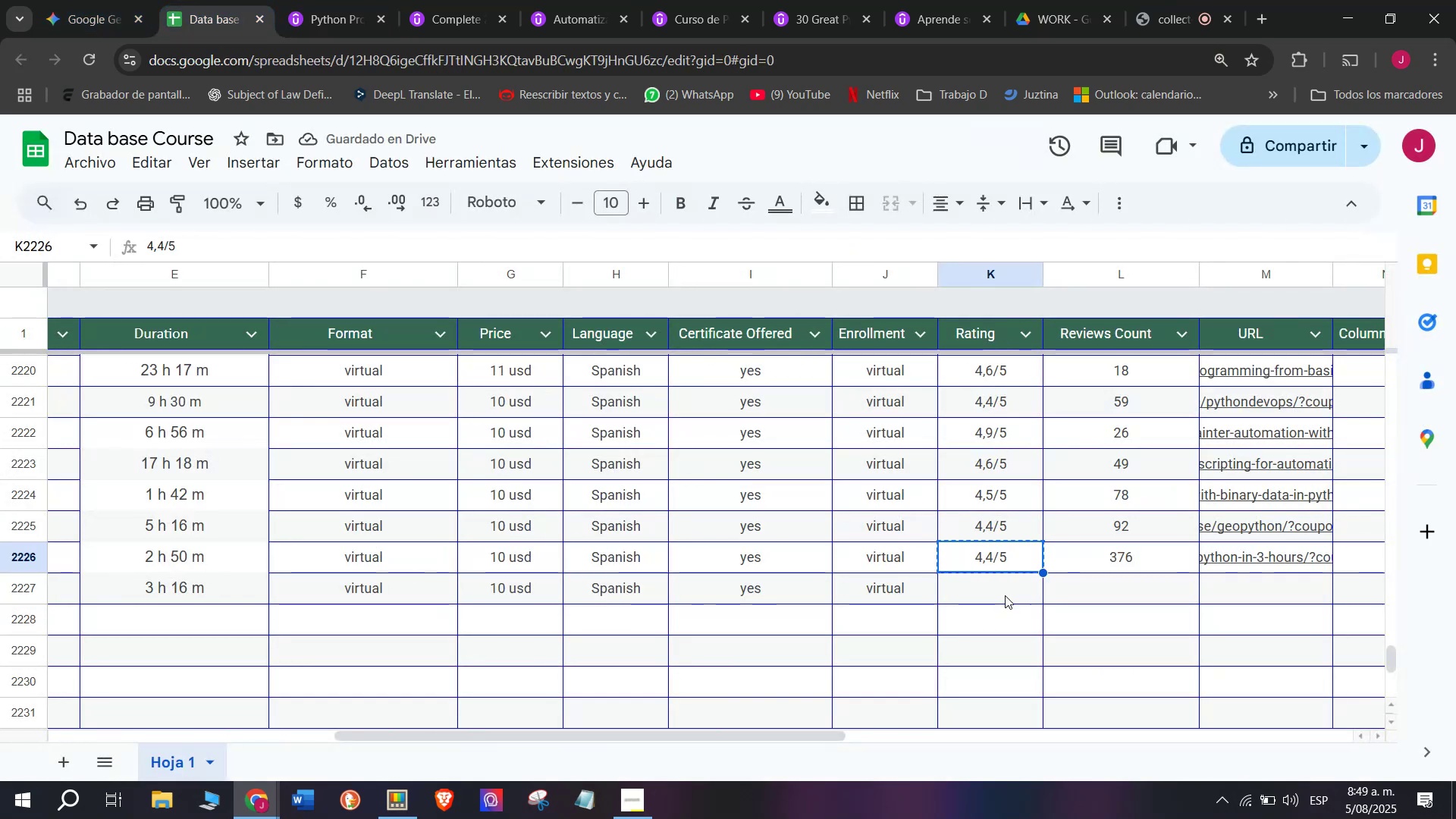 
key(Control+ControlLeft)
 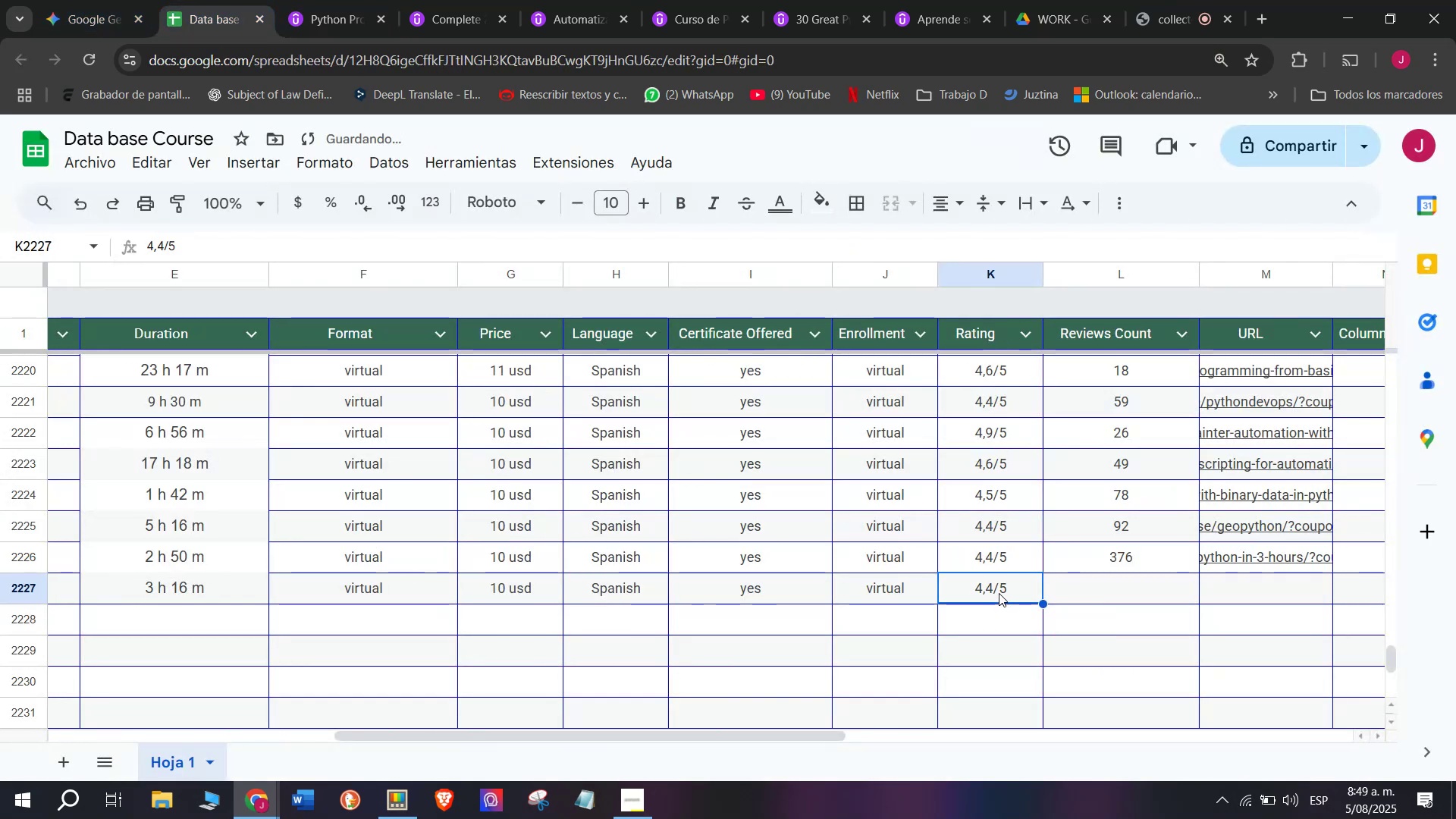 
key(Z)
 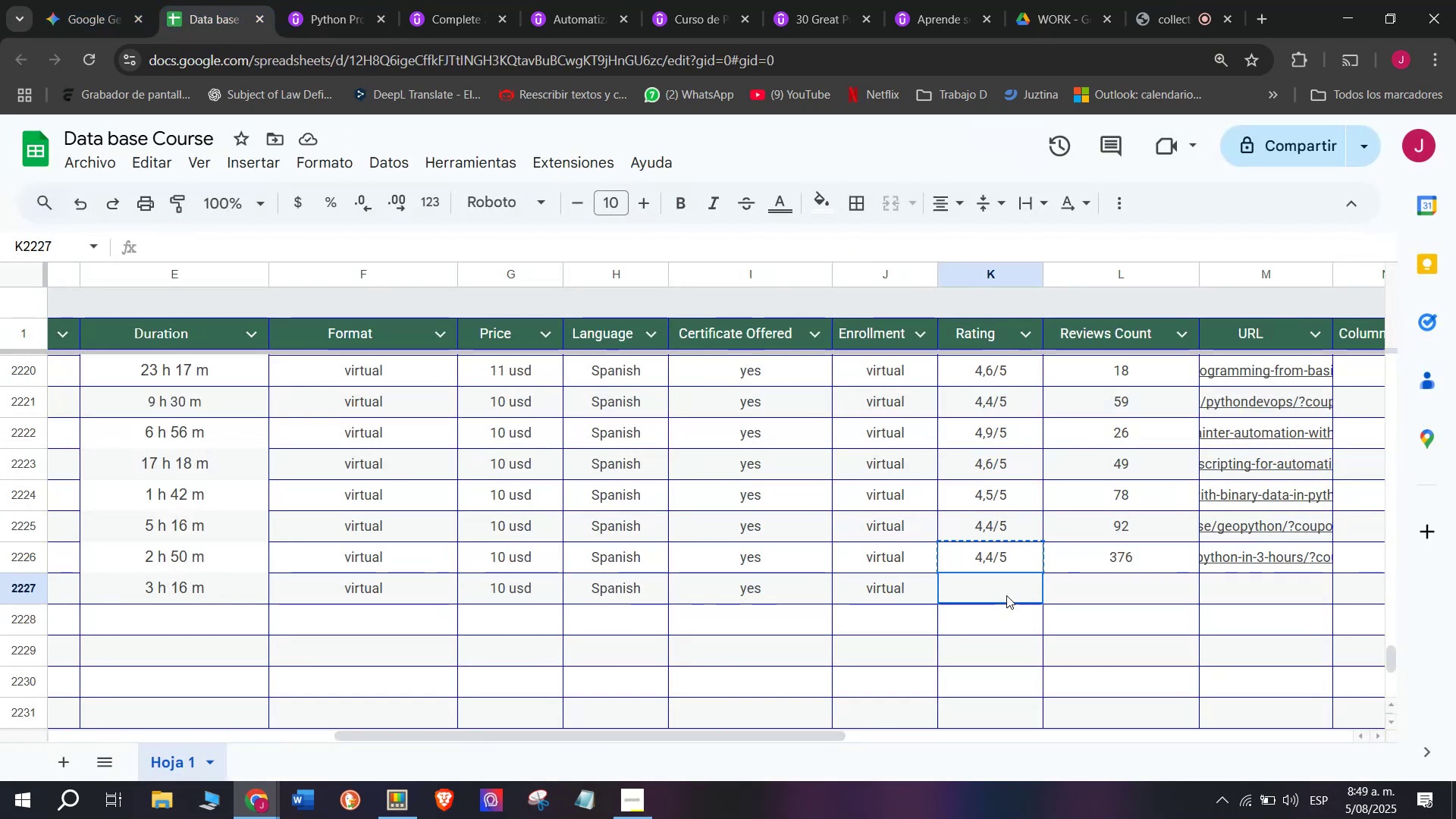 
key(Control+V)
 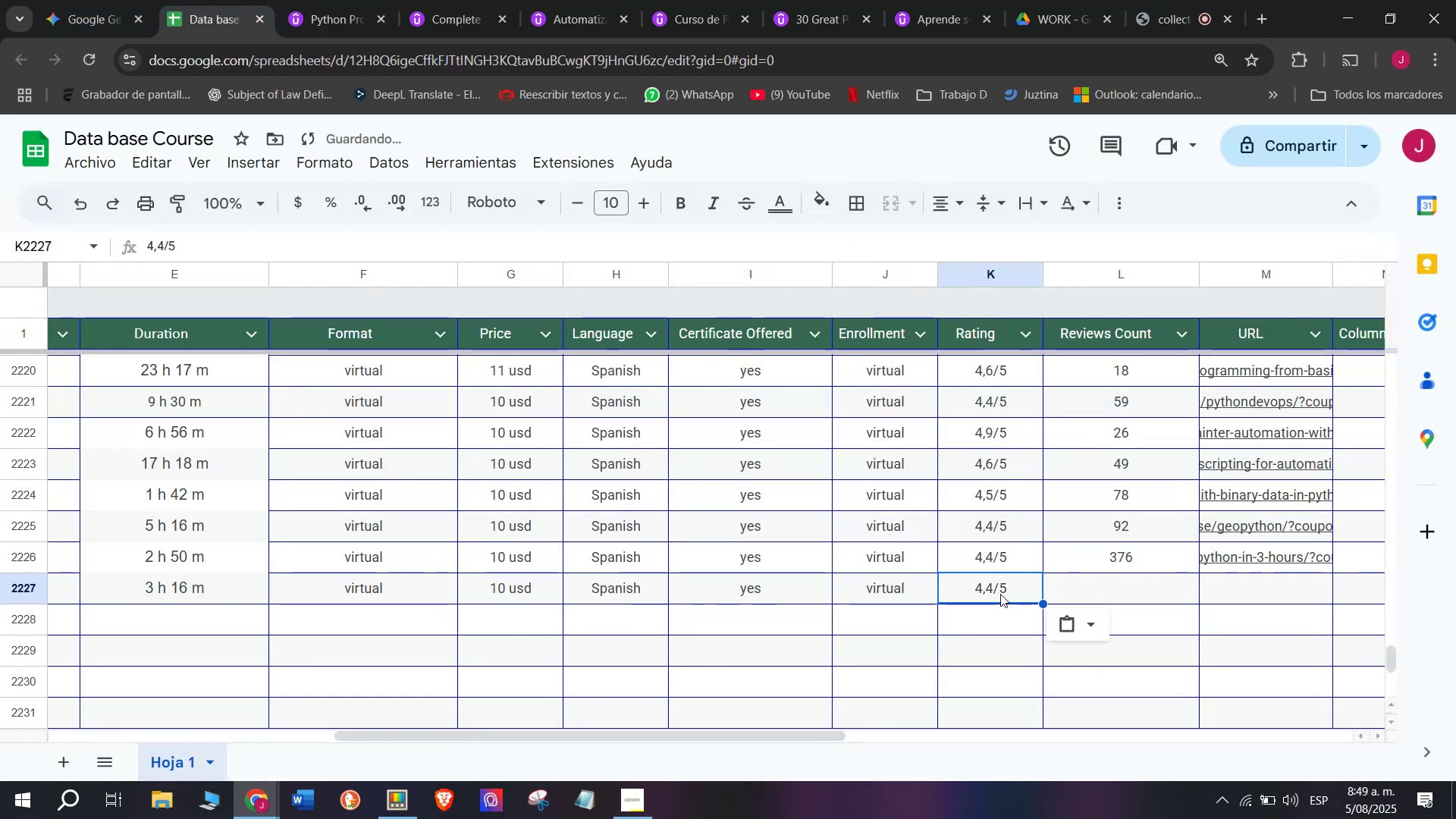 
triple_click([999, 593])
 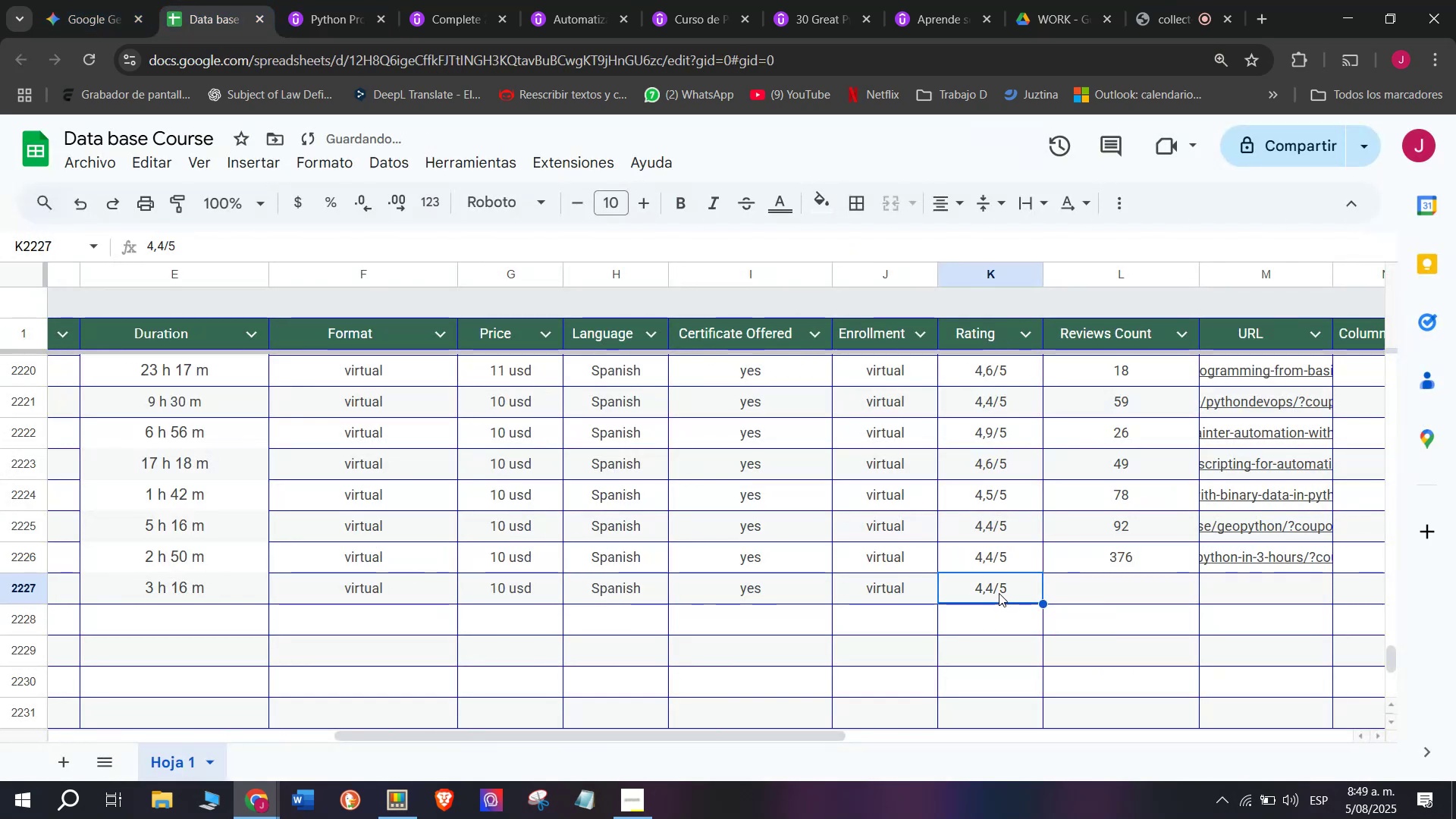 
triple_click([999, 593])
 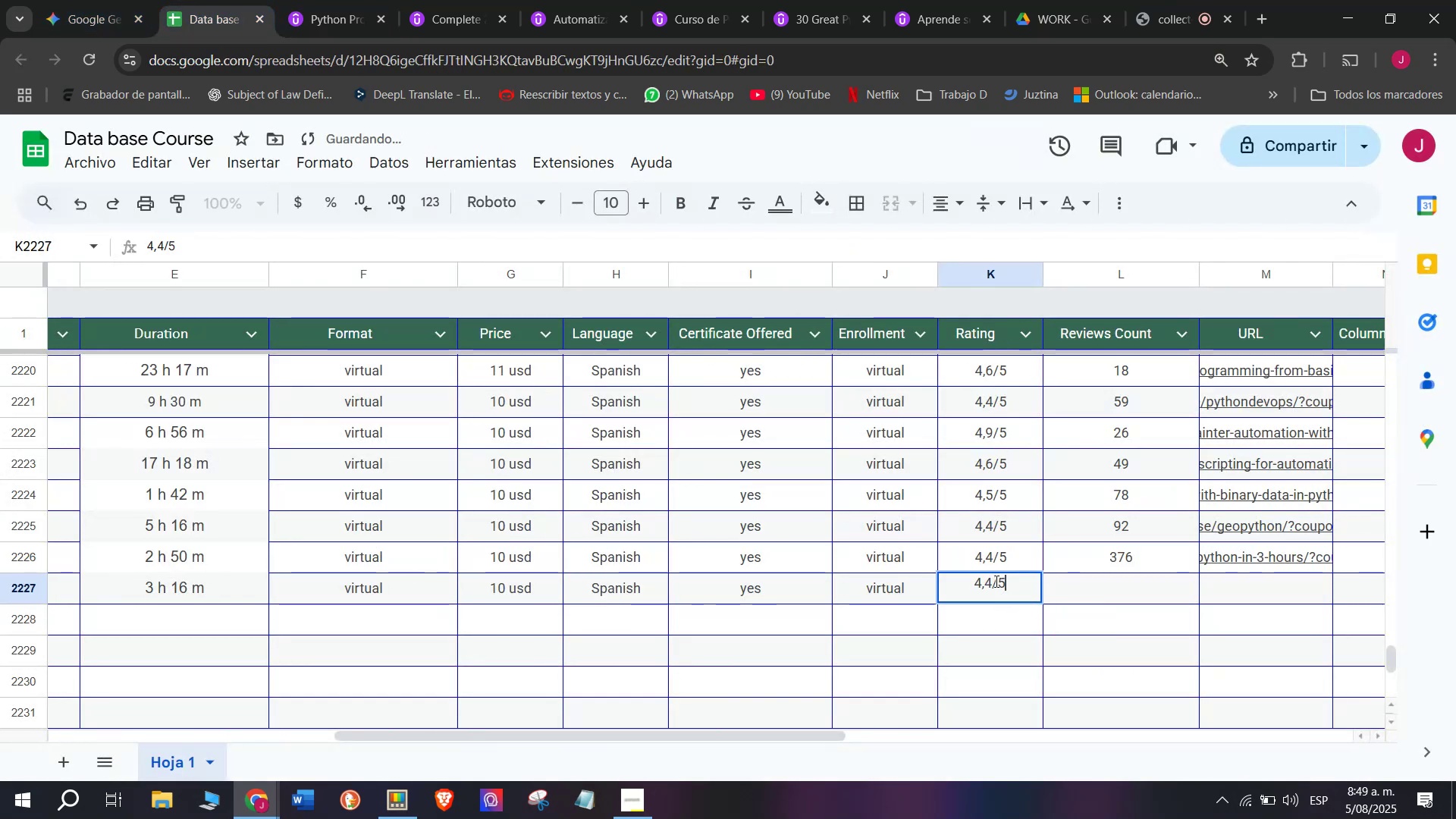 
left_click([995, 581])
 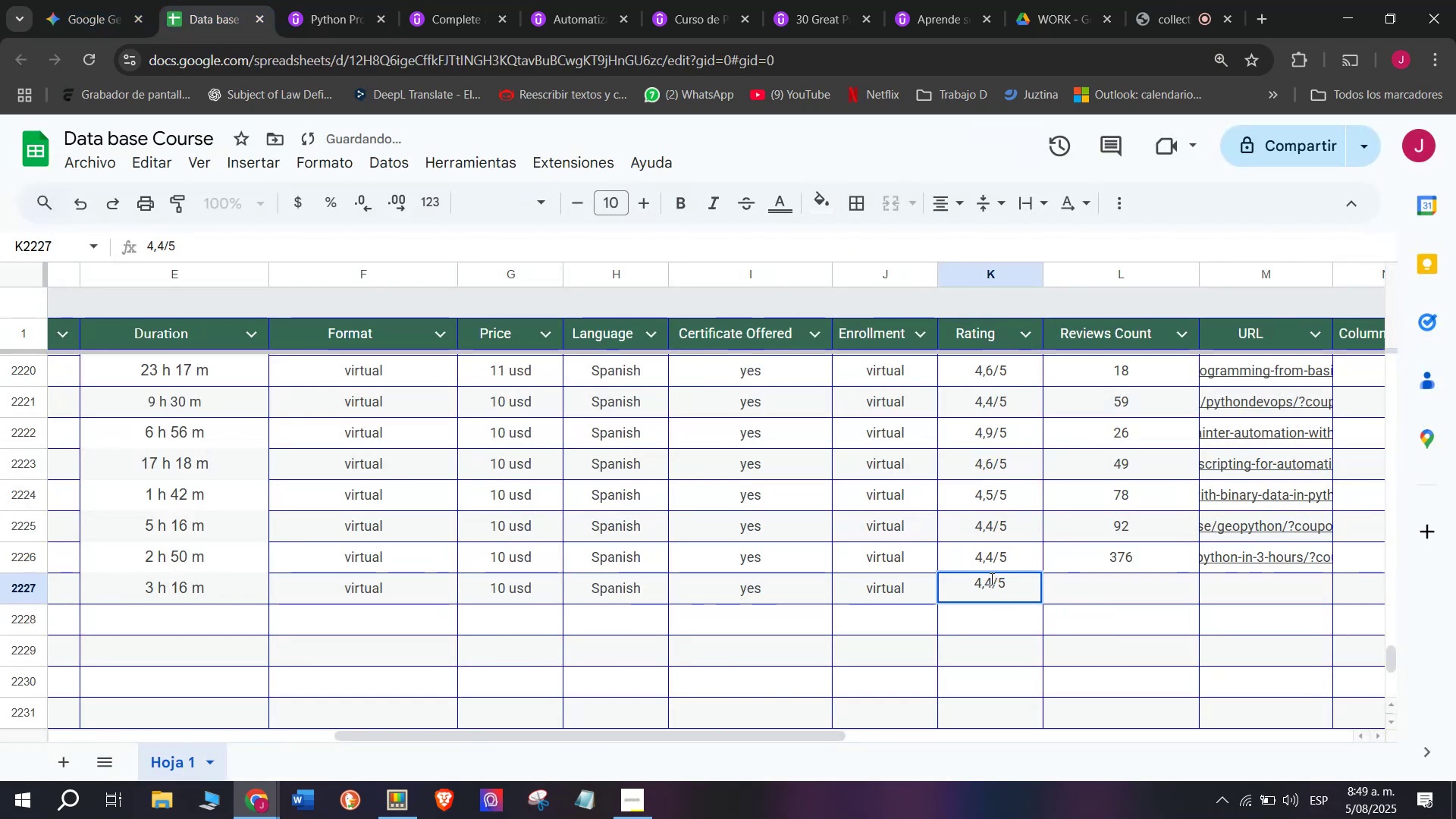 
left_click([990, 577])
 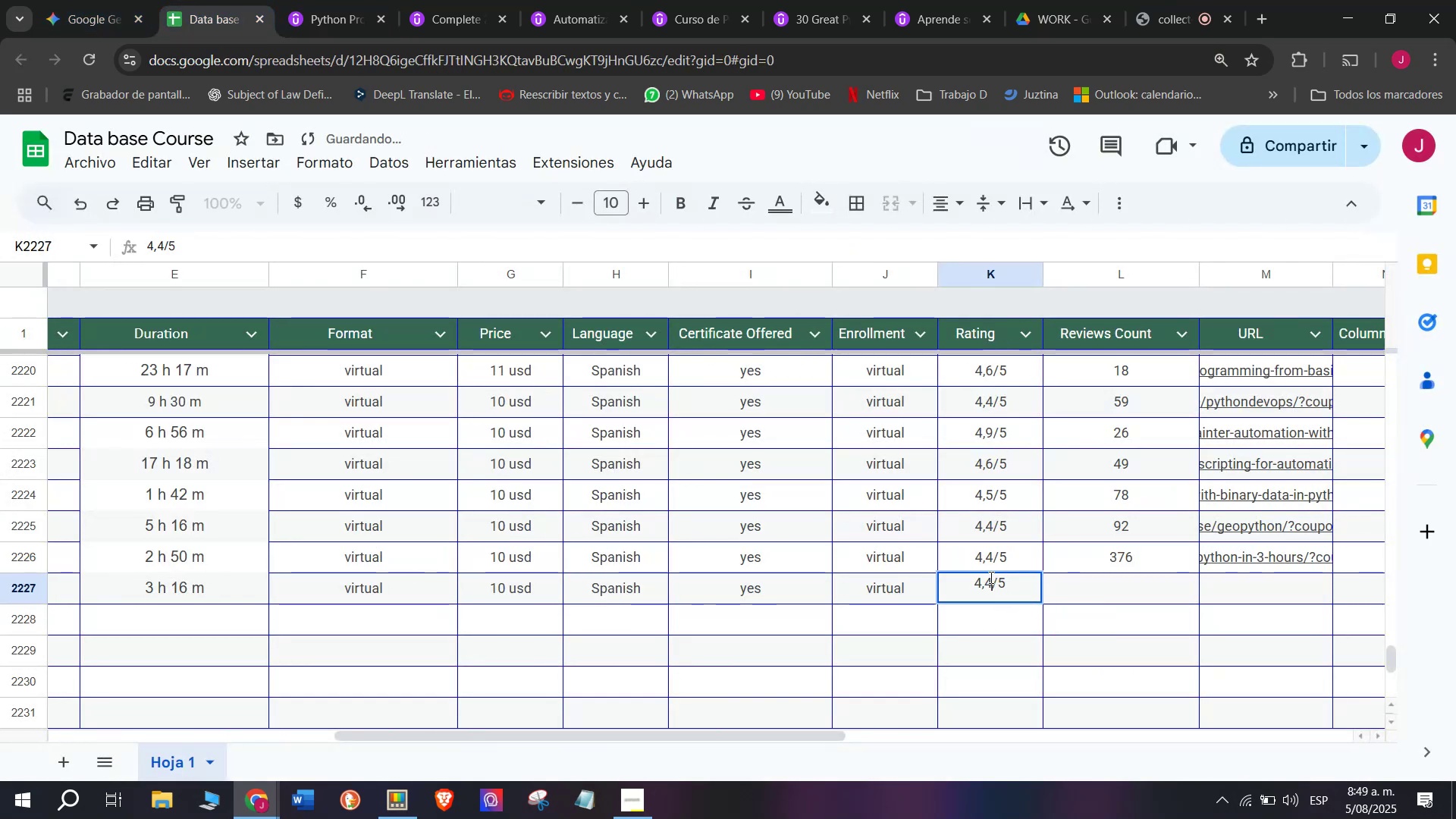 
key(Q)
 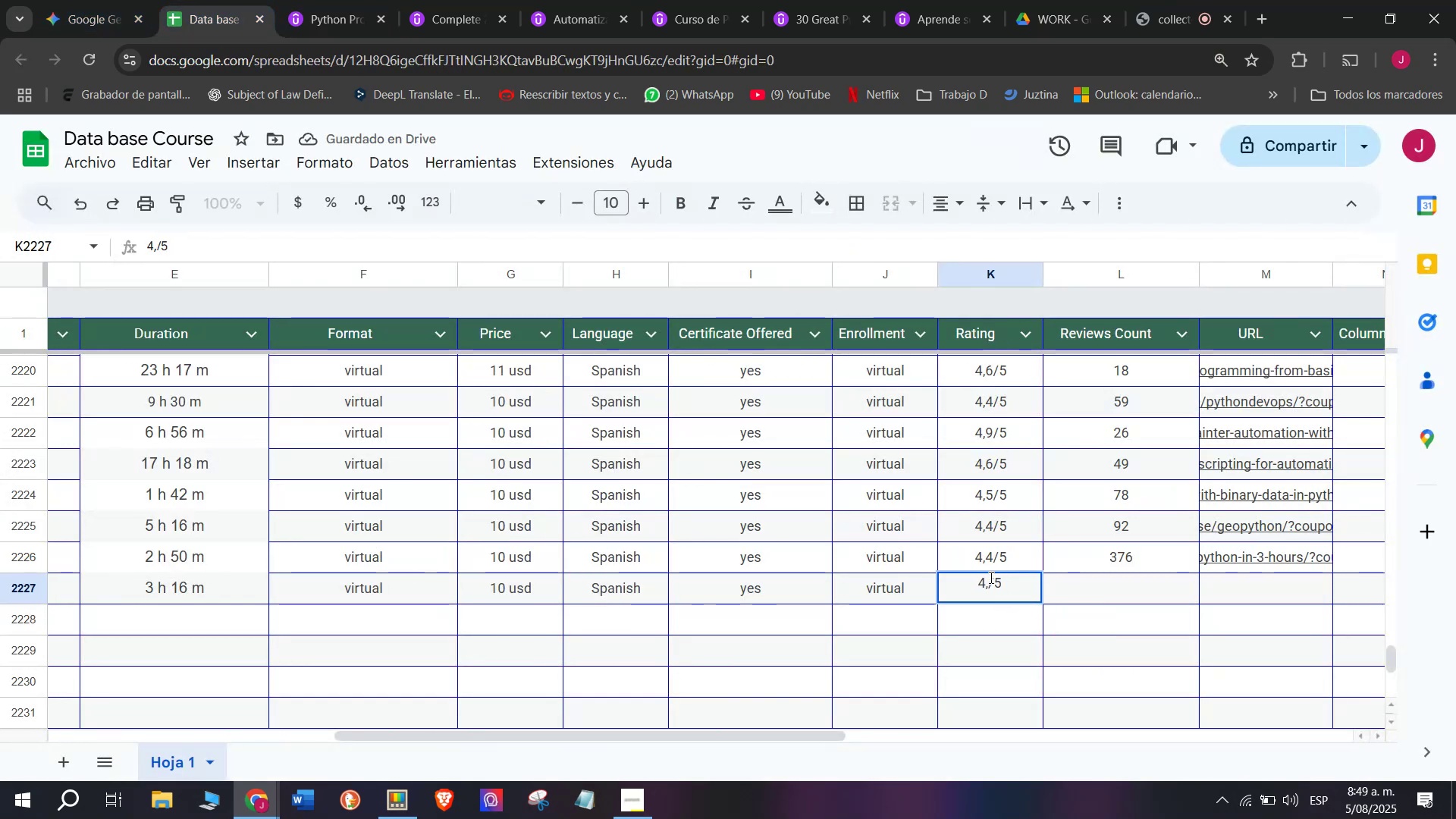 
key(Backspace)
 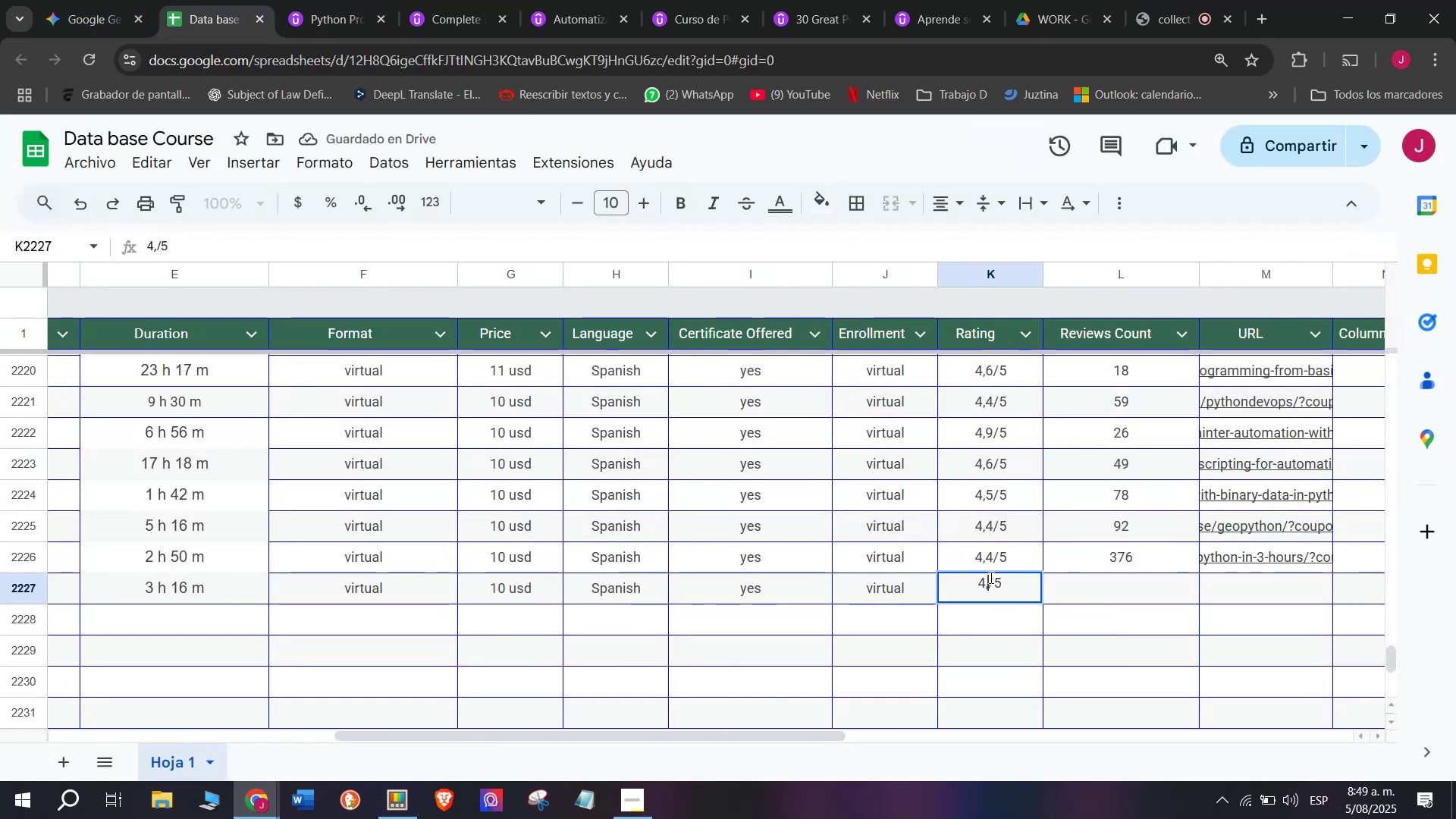 
key(8)
 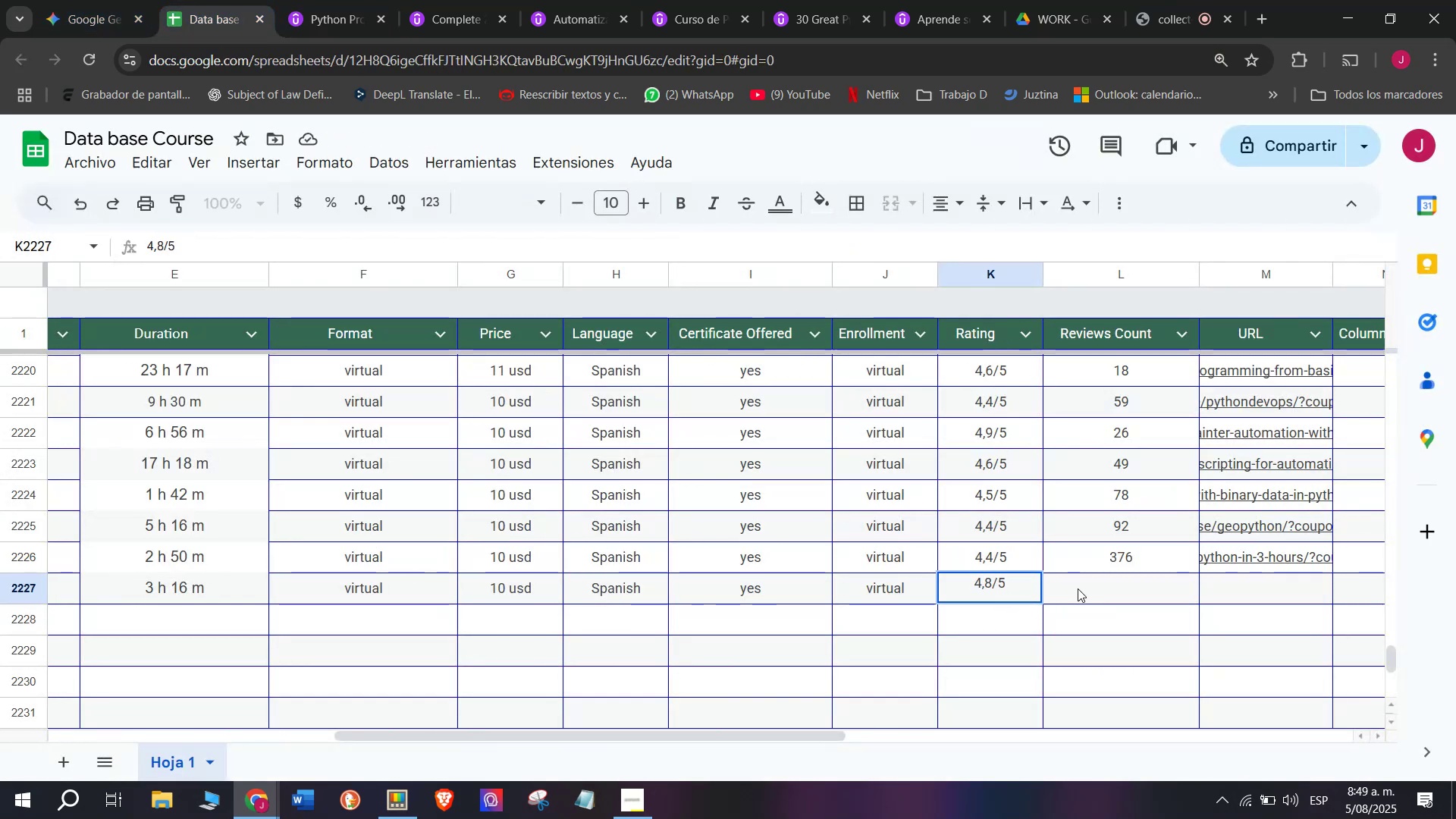 
left_click([1088, 591])
 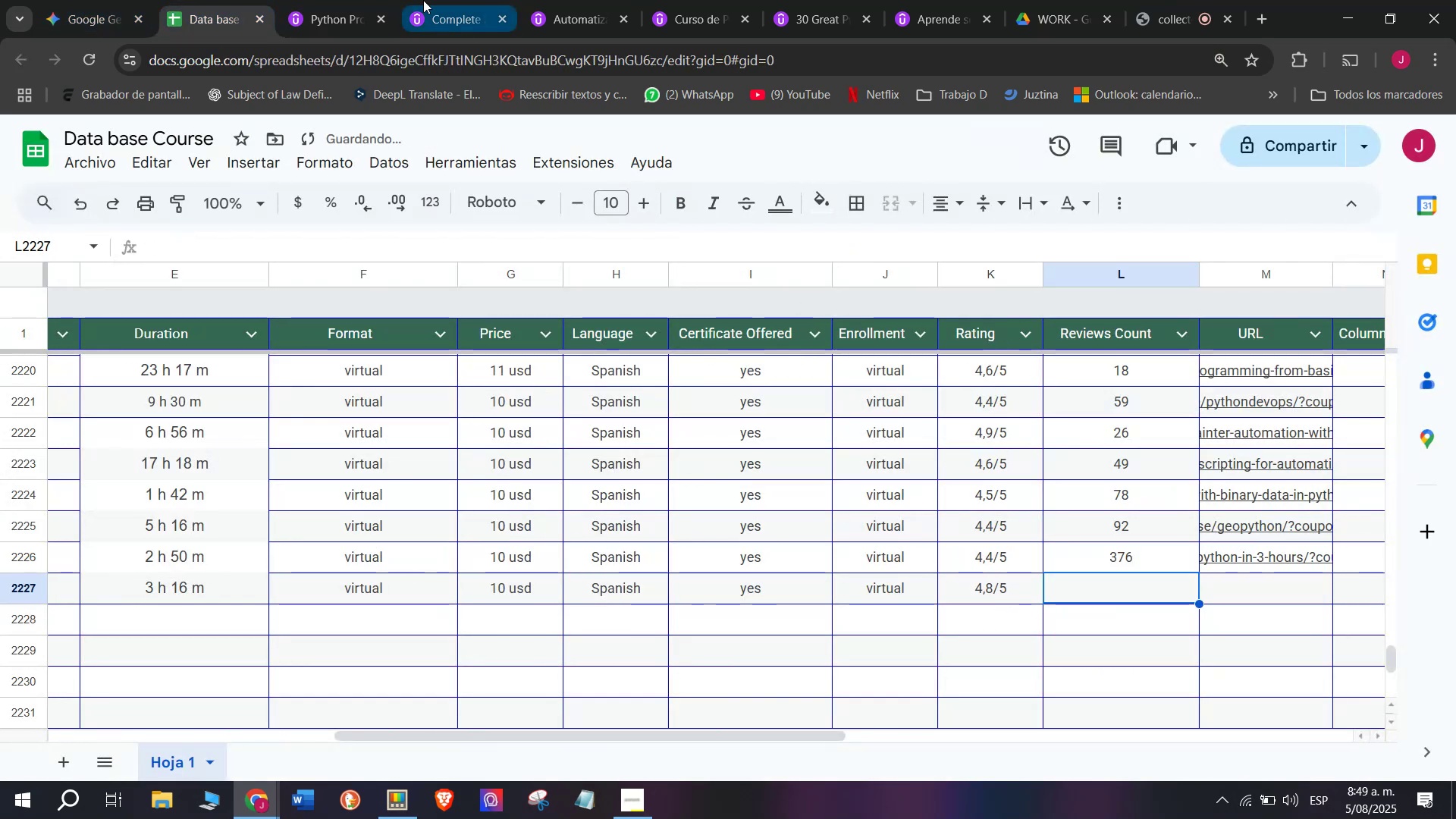 
left_click([326, 0])
 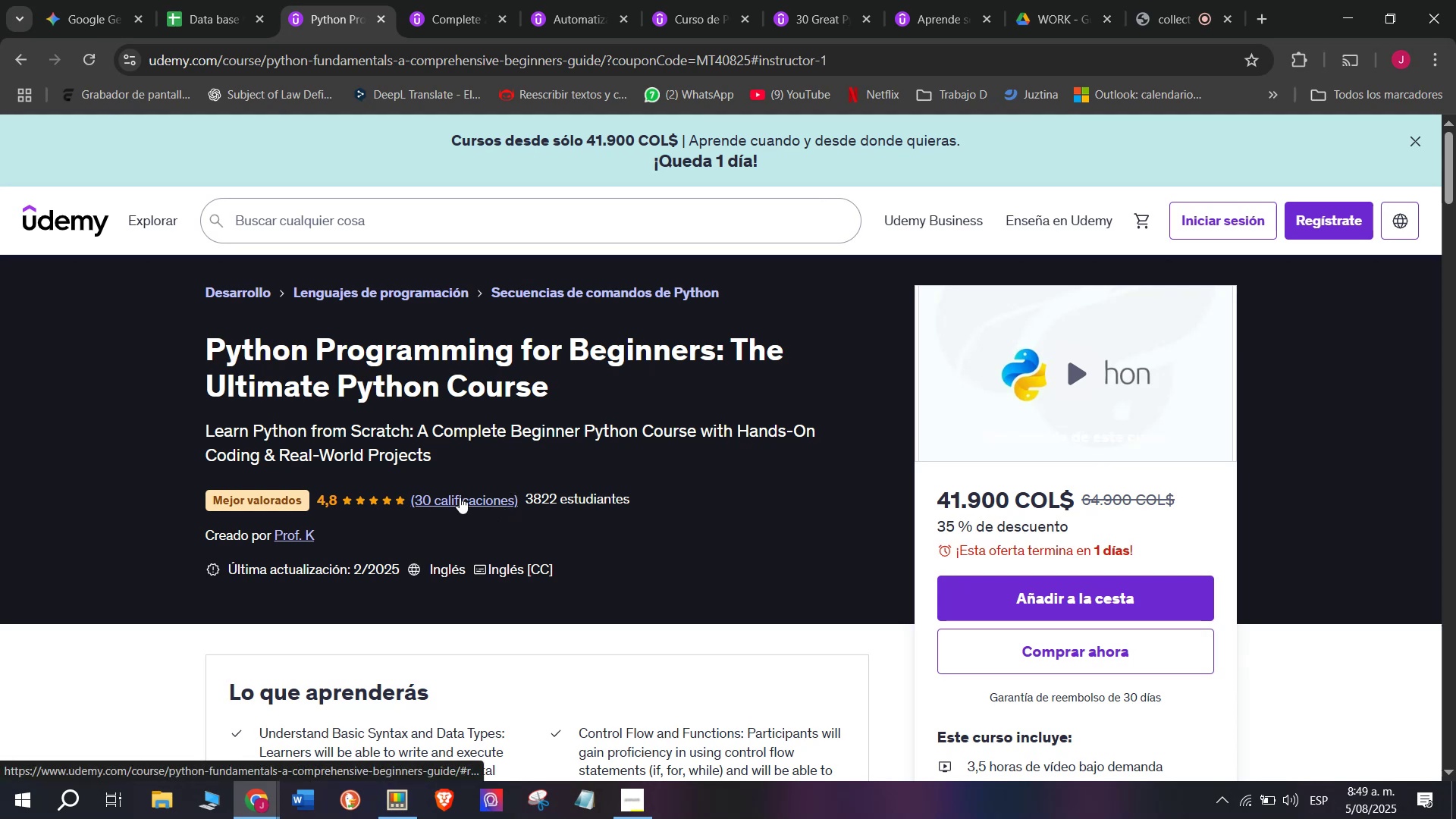 
left_click([231, 0])
 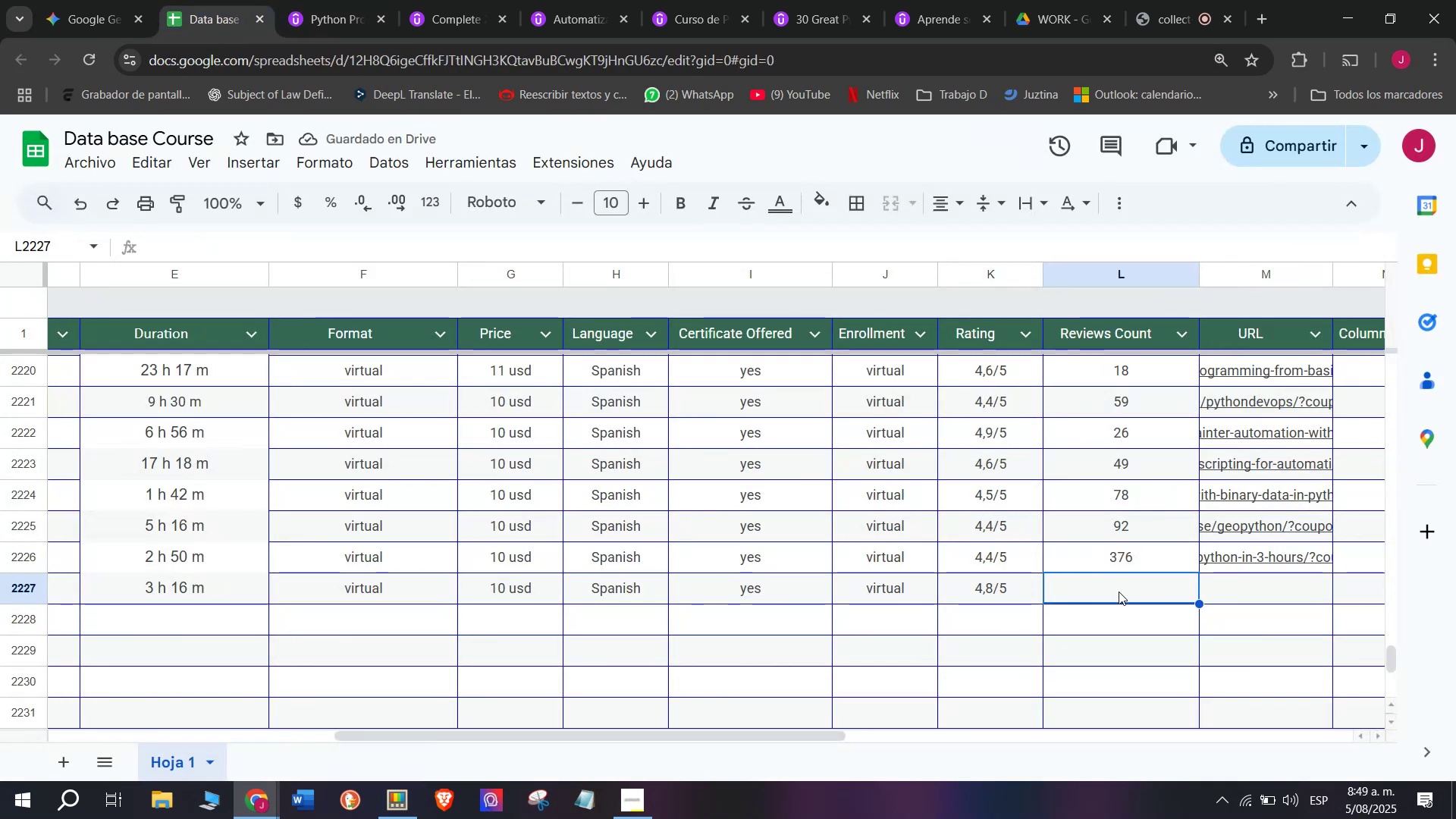 
type(30)
 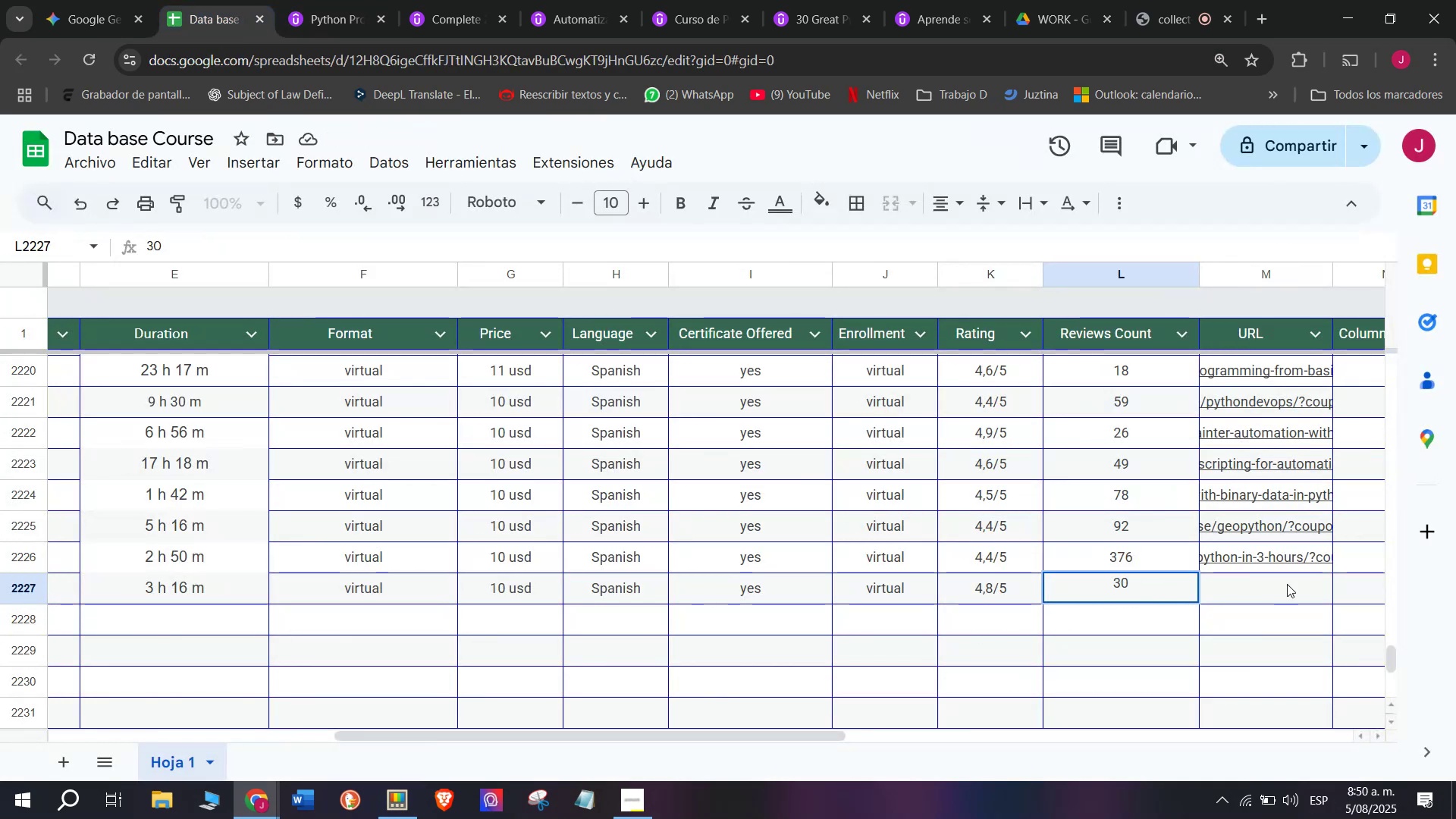 
left_click([1287, 582])
 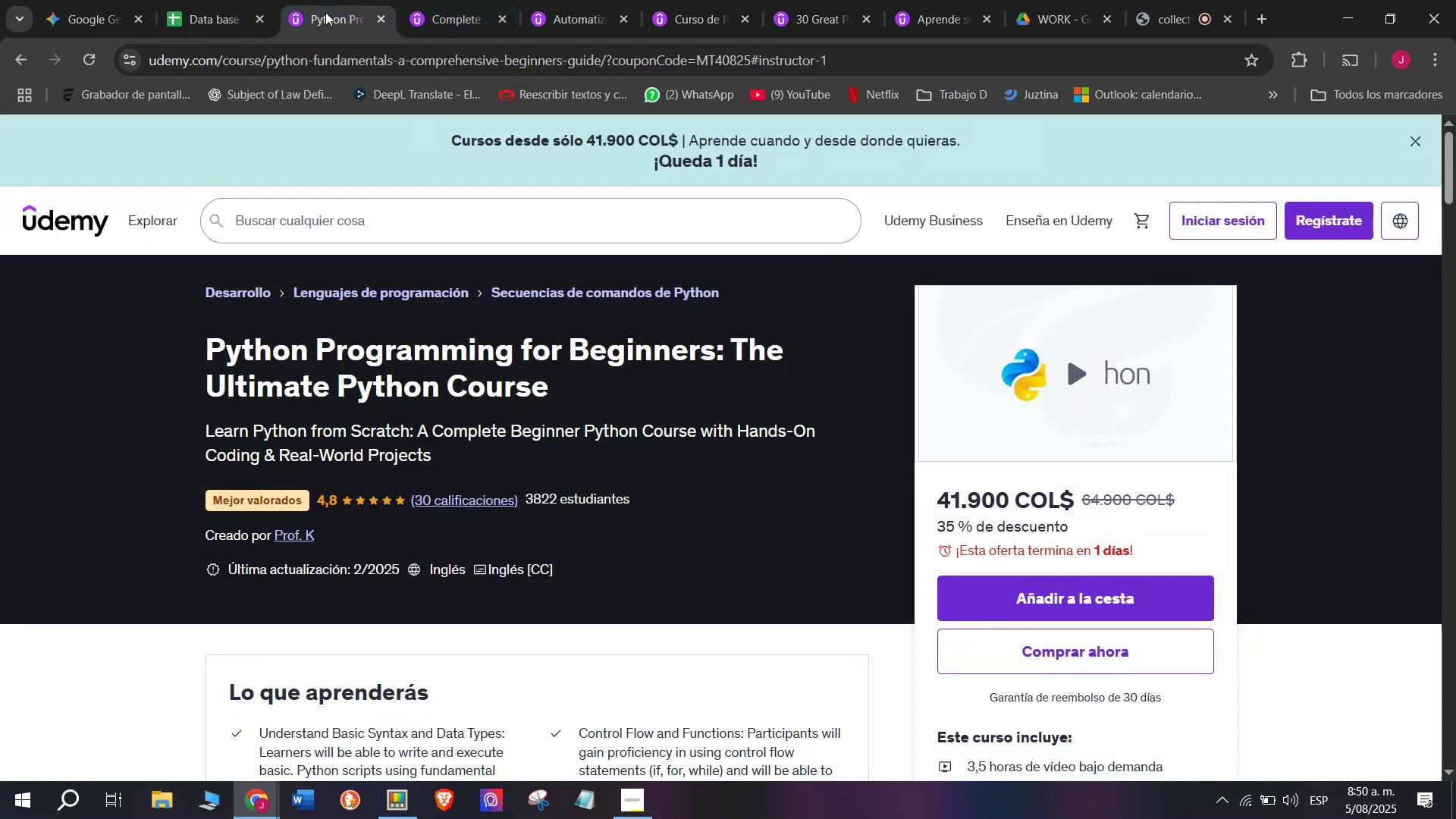 
double_click([363, 58])
 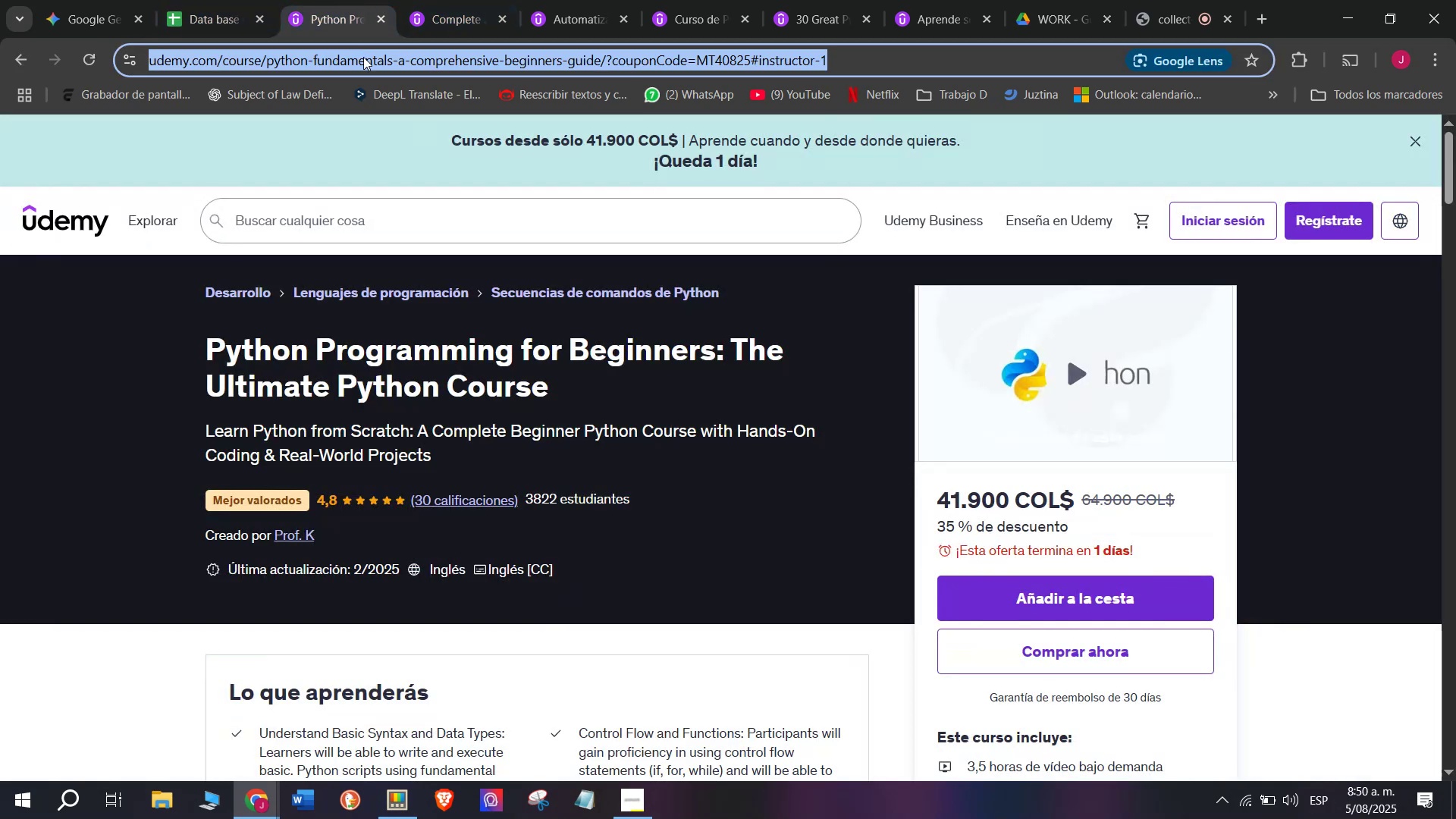 
triple_click([363, 57])
 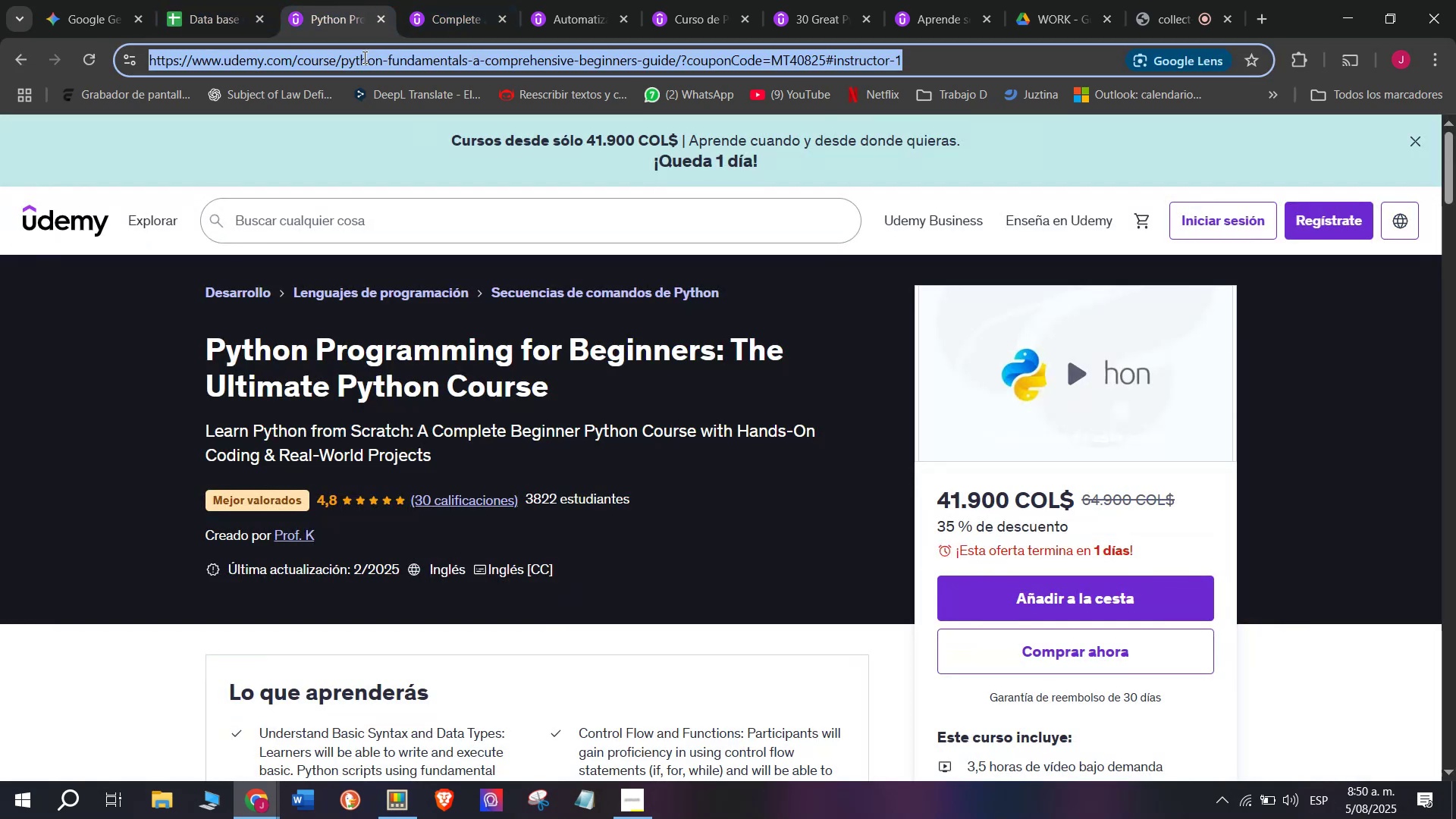 
triple_click([363, 57])
 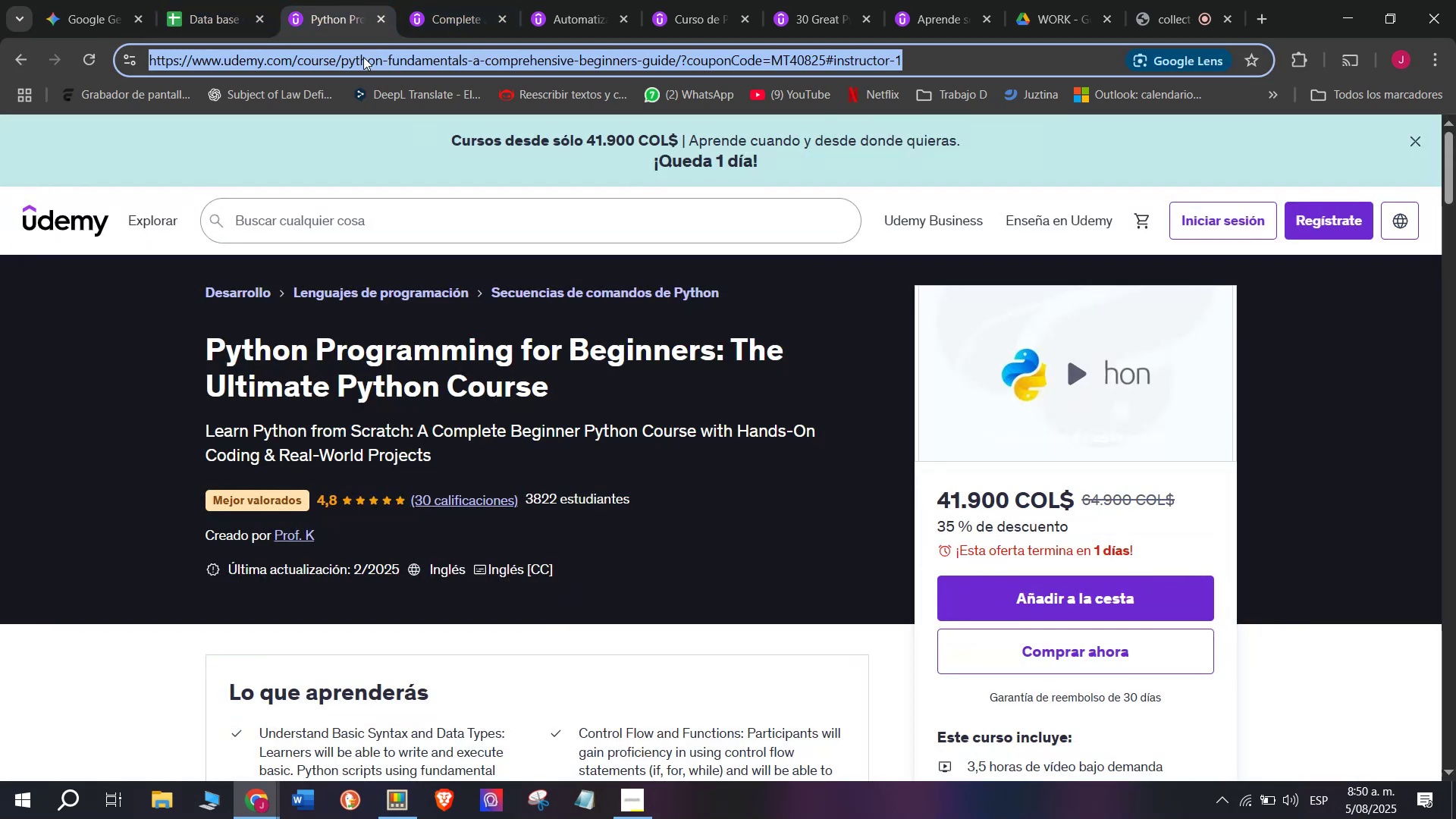 
key(Control+ControlLeft)
 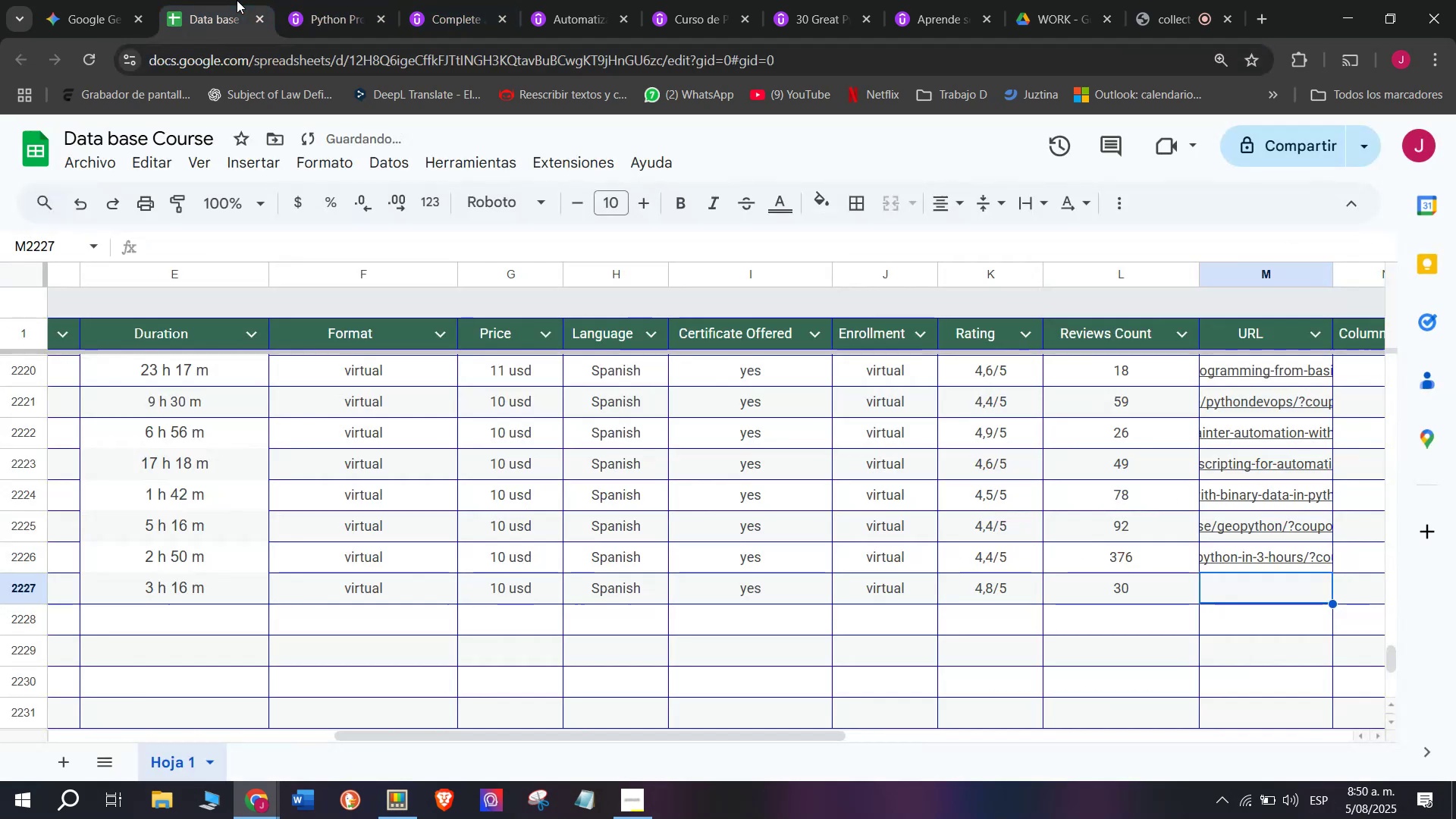 
key(Break)
 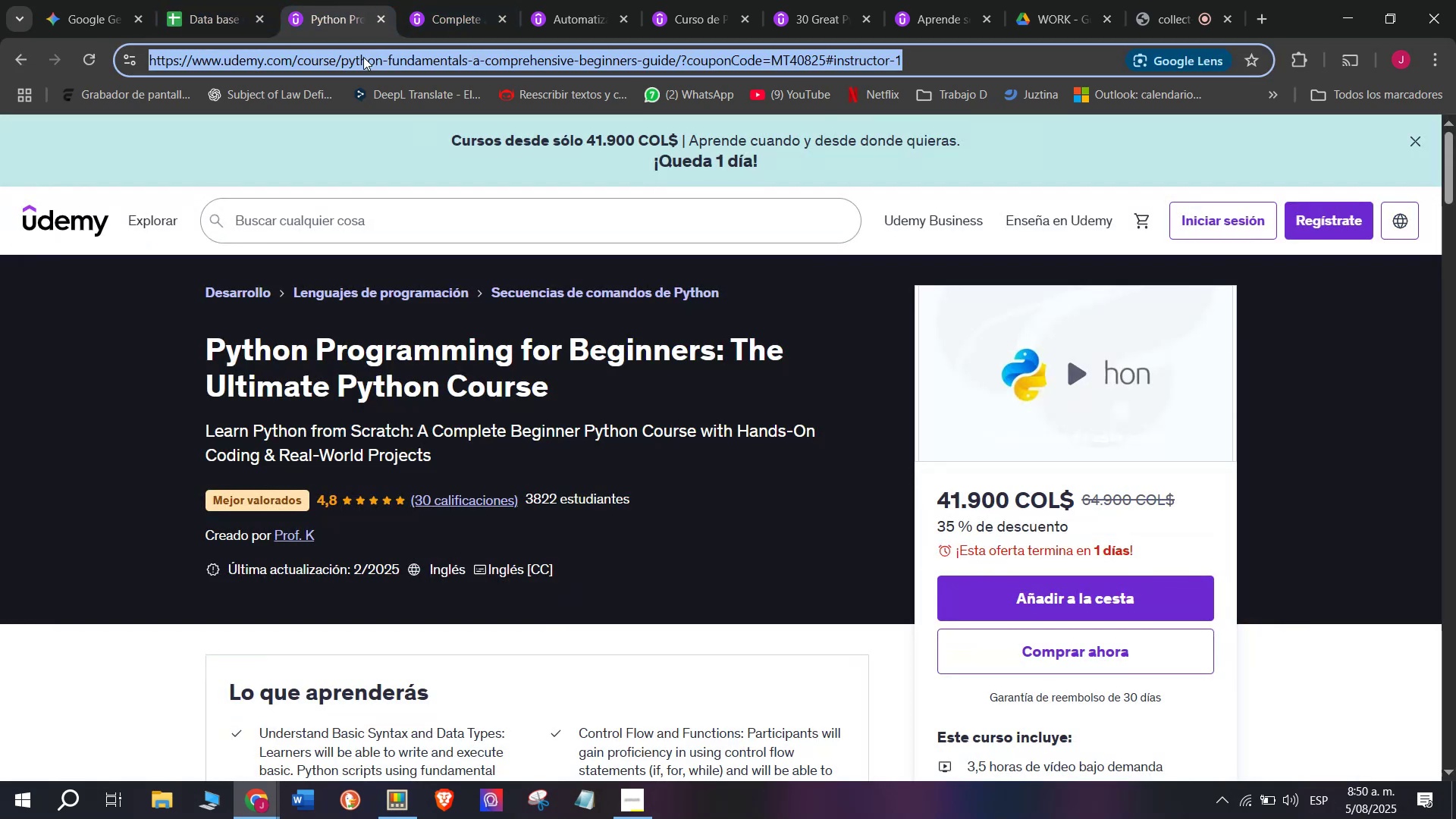 
key(Control+C)
 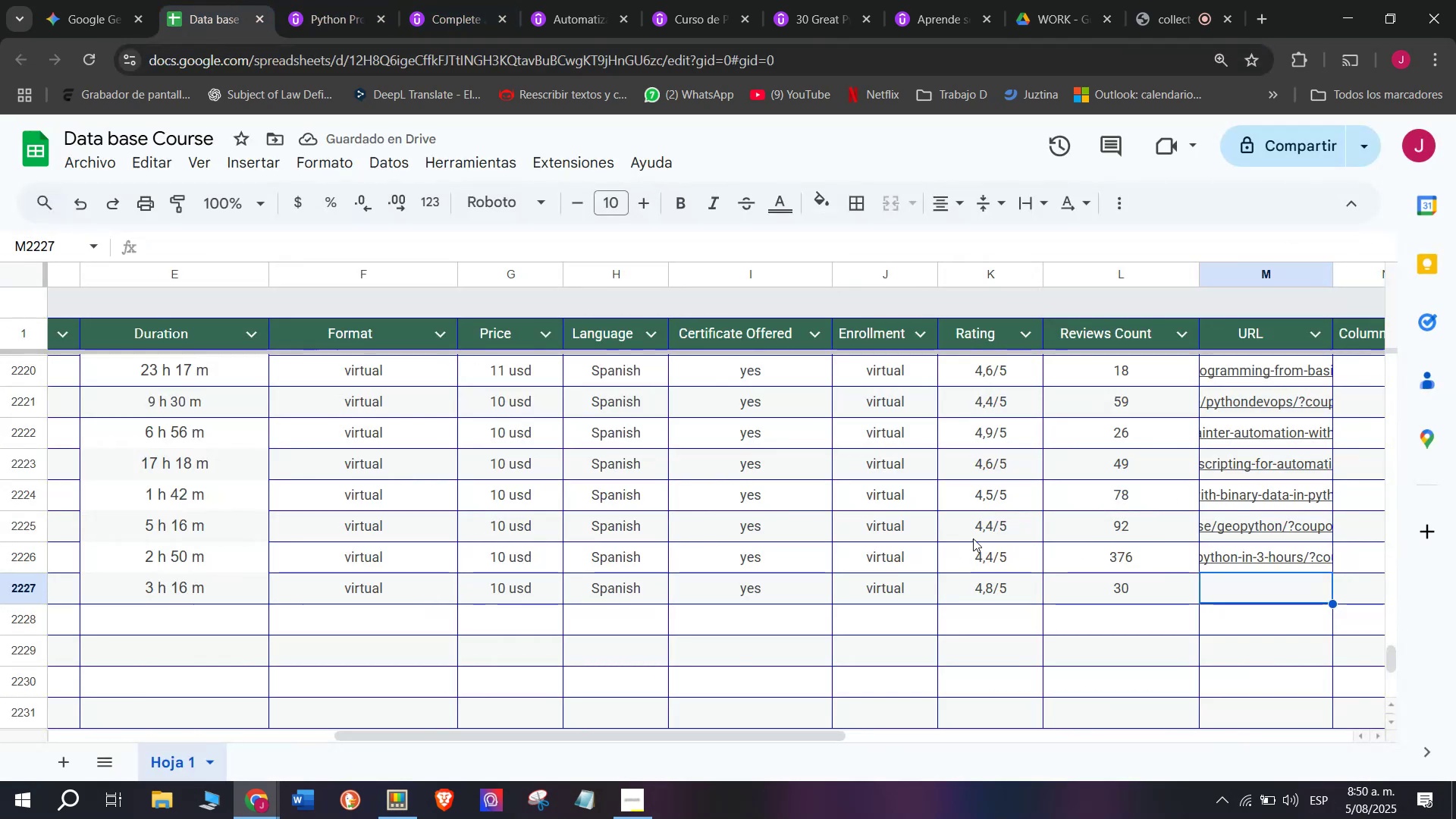 
key(Z)
 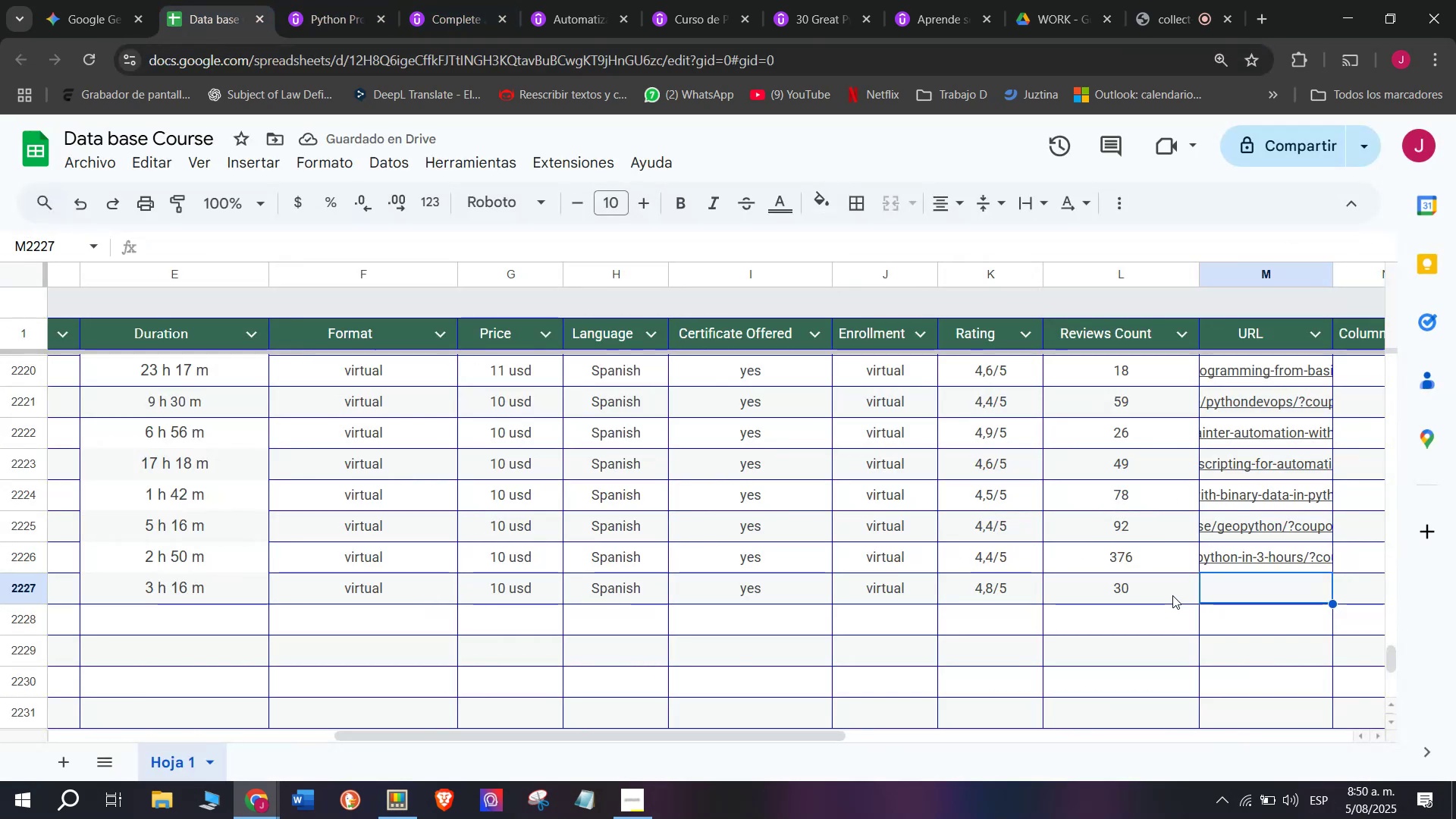 
key(Control+ControlLeft)
 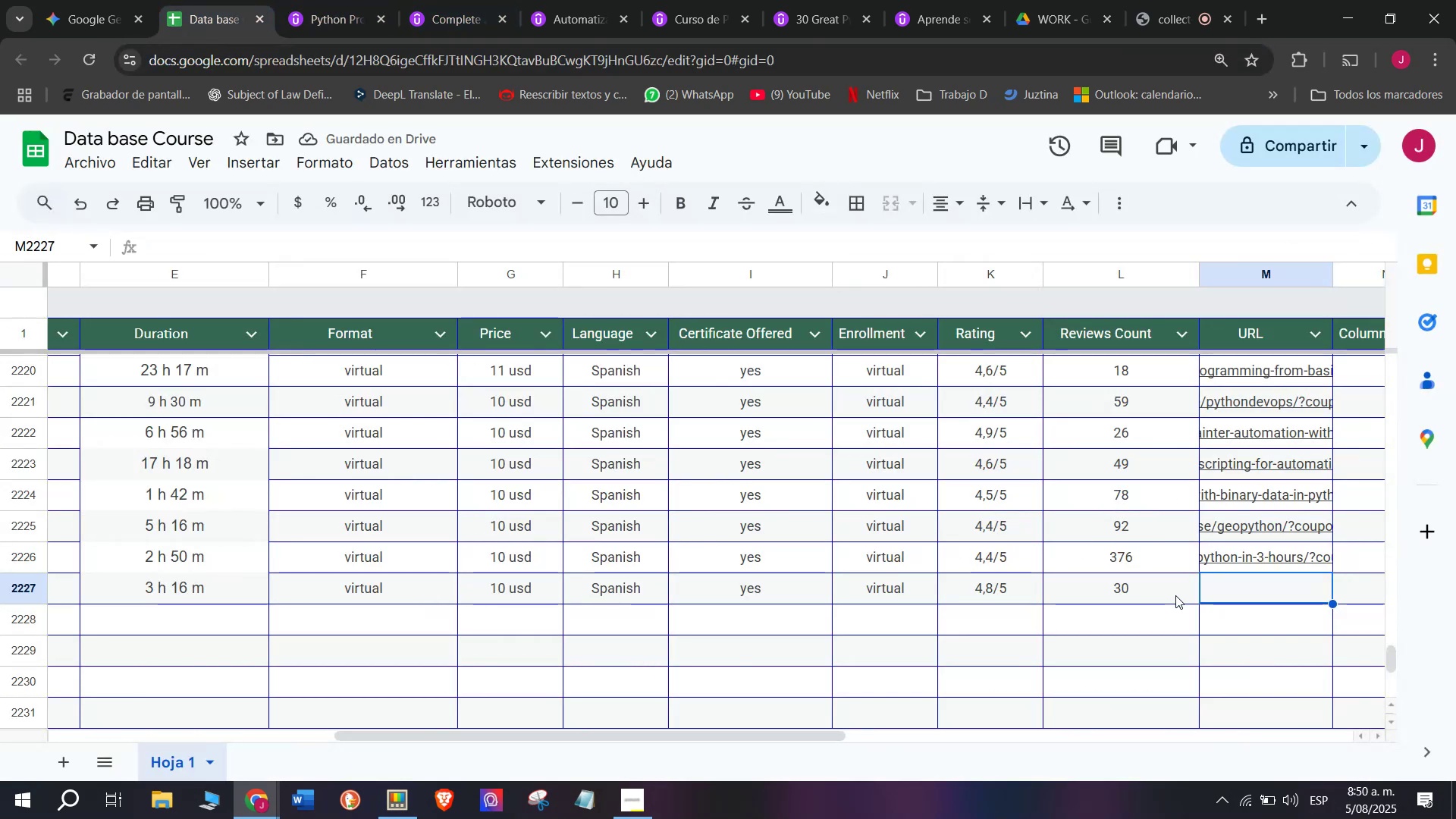 
key(Control+V)
 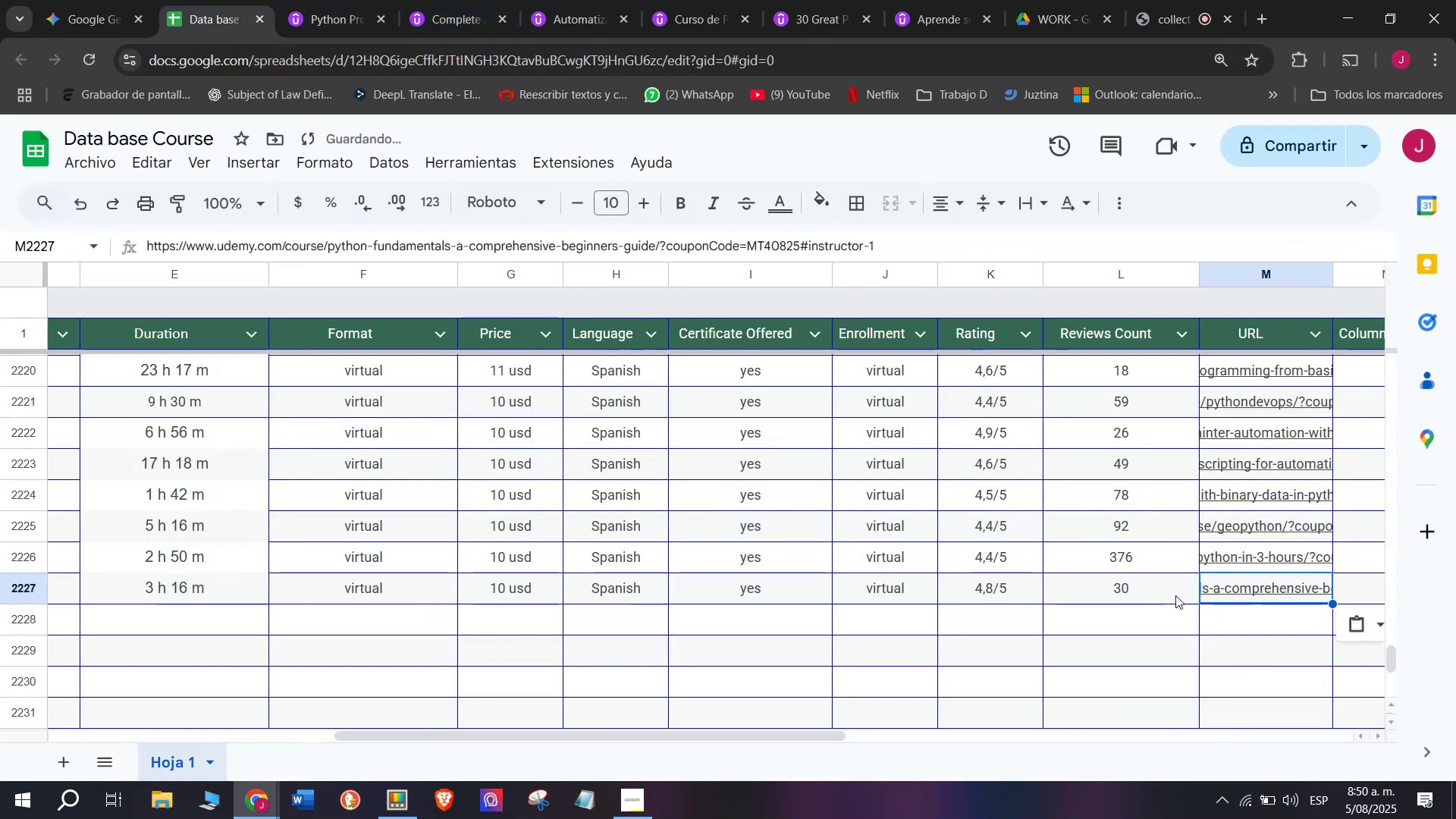 
scroll: coordinate [407, 568], scroll_direction: up, amount: 4.0
 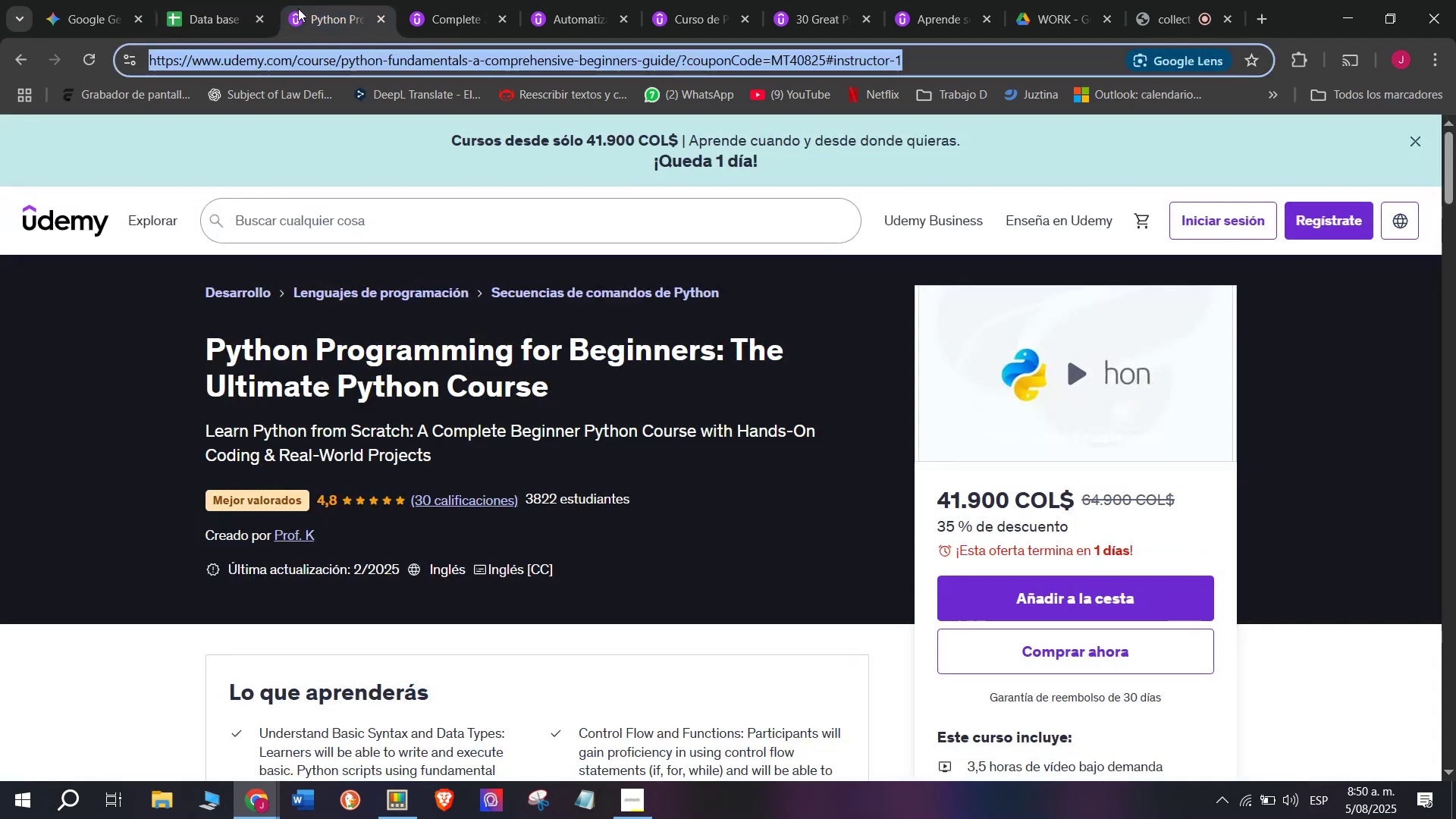 
left_click([378, 20])
 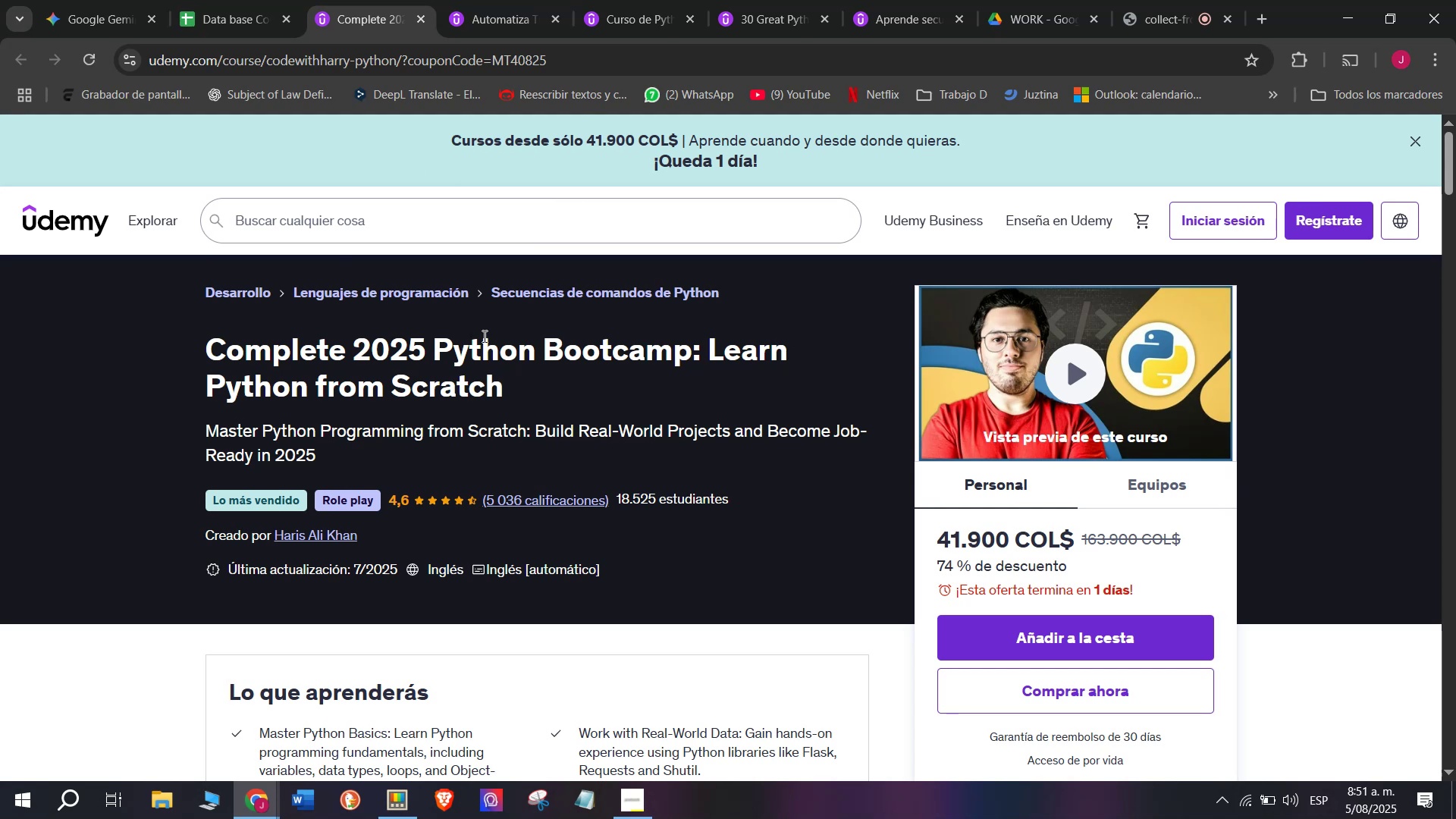 
wait(80.59)
 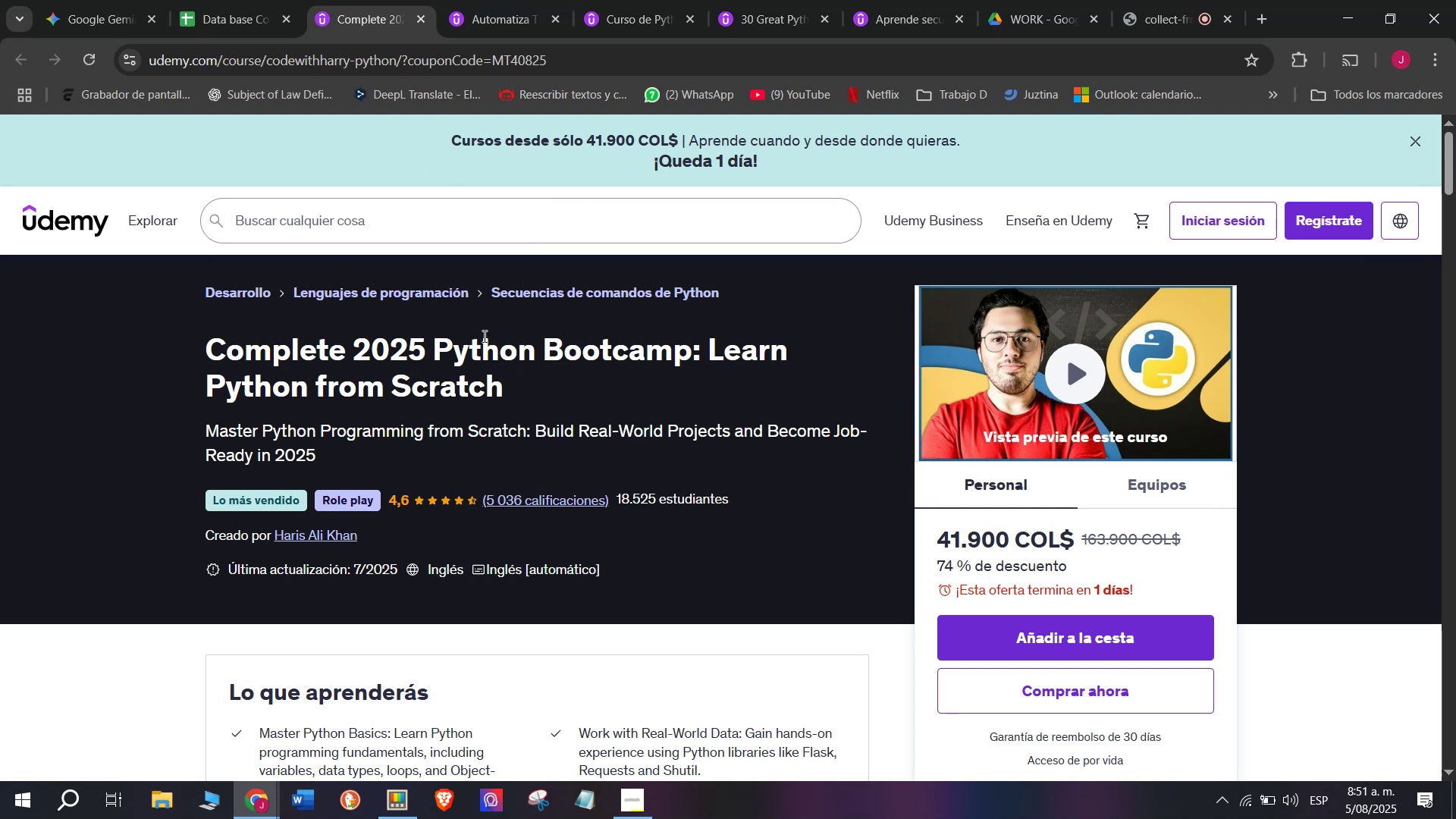 
left_click([198, 0])
 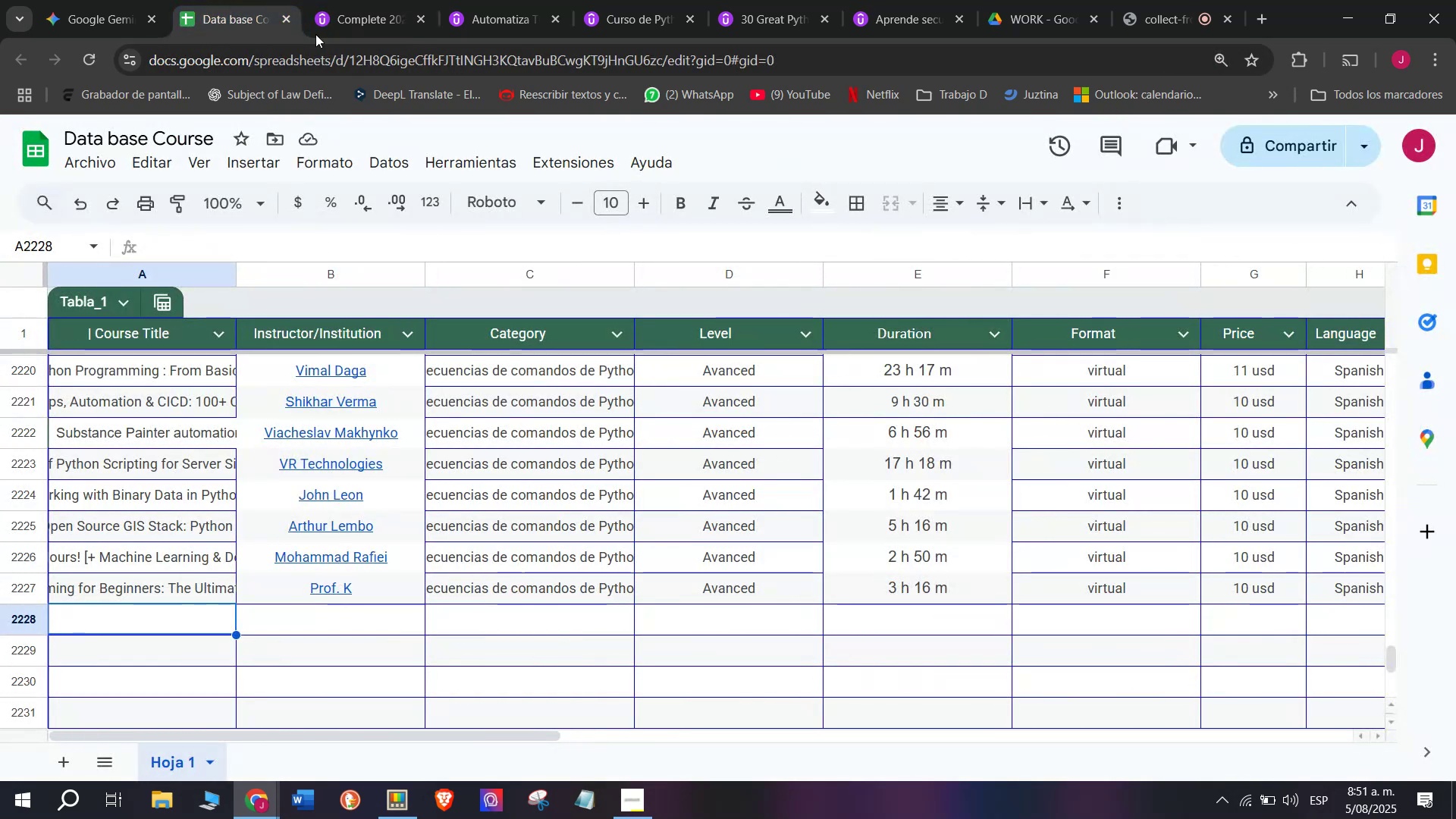 
left_click([358, 0])
 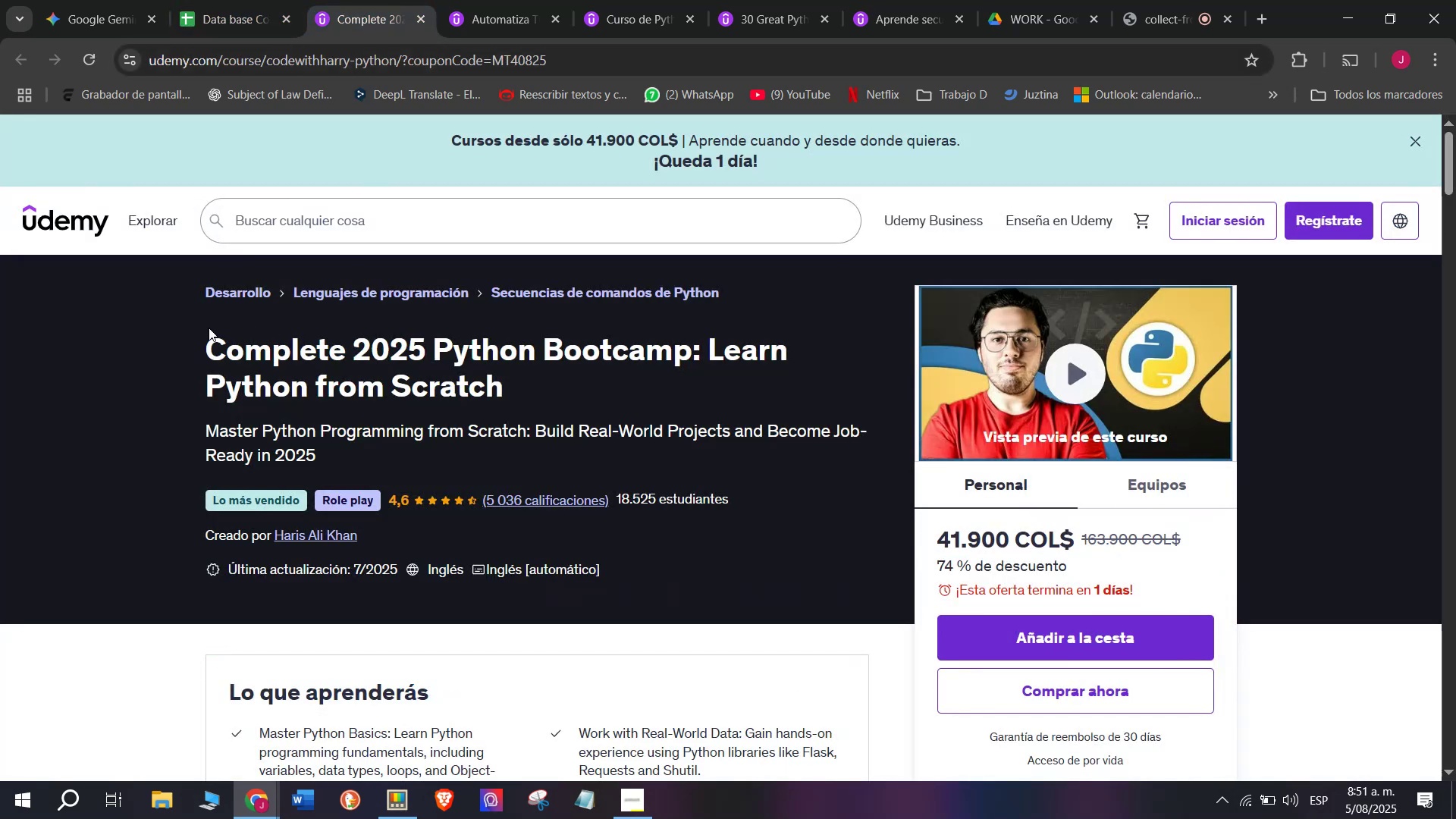 
left_click_drag(start_coordinate=[196, 344], to_coordinate=[623, 386])
 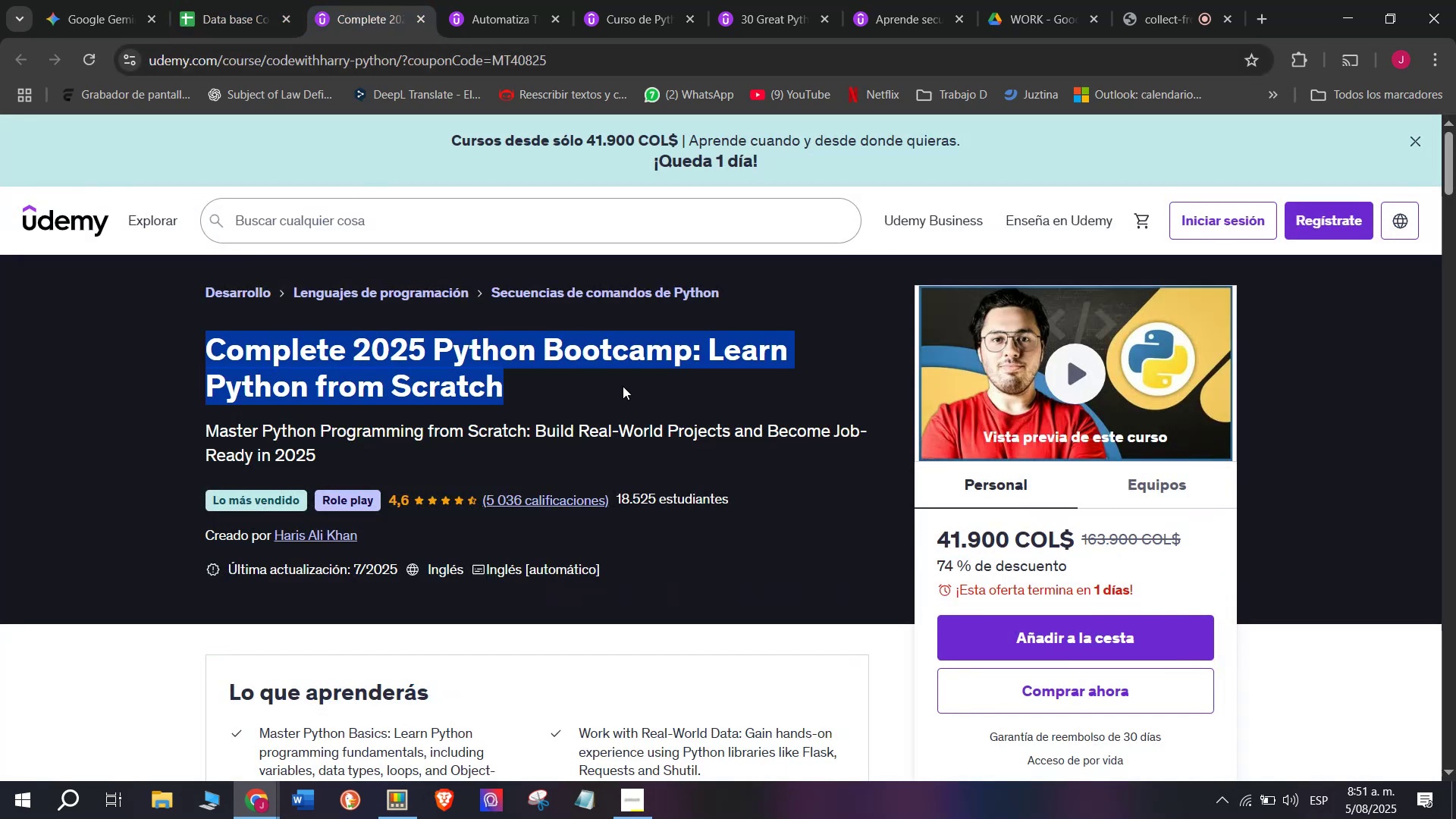 
key(Break)
 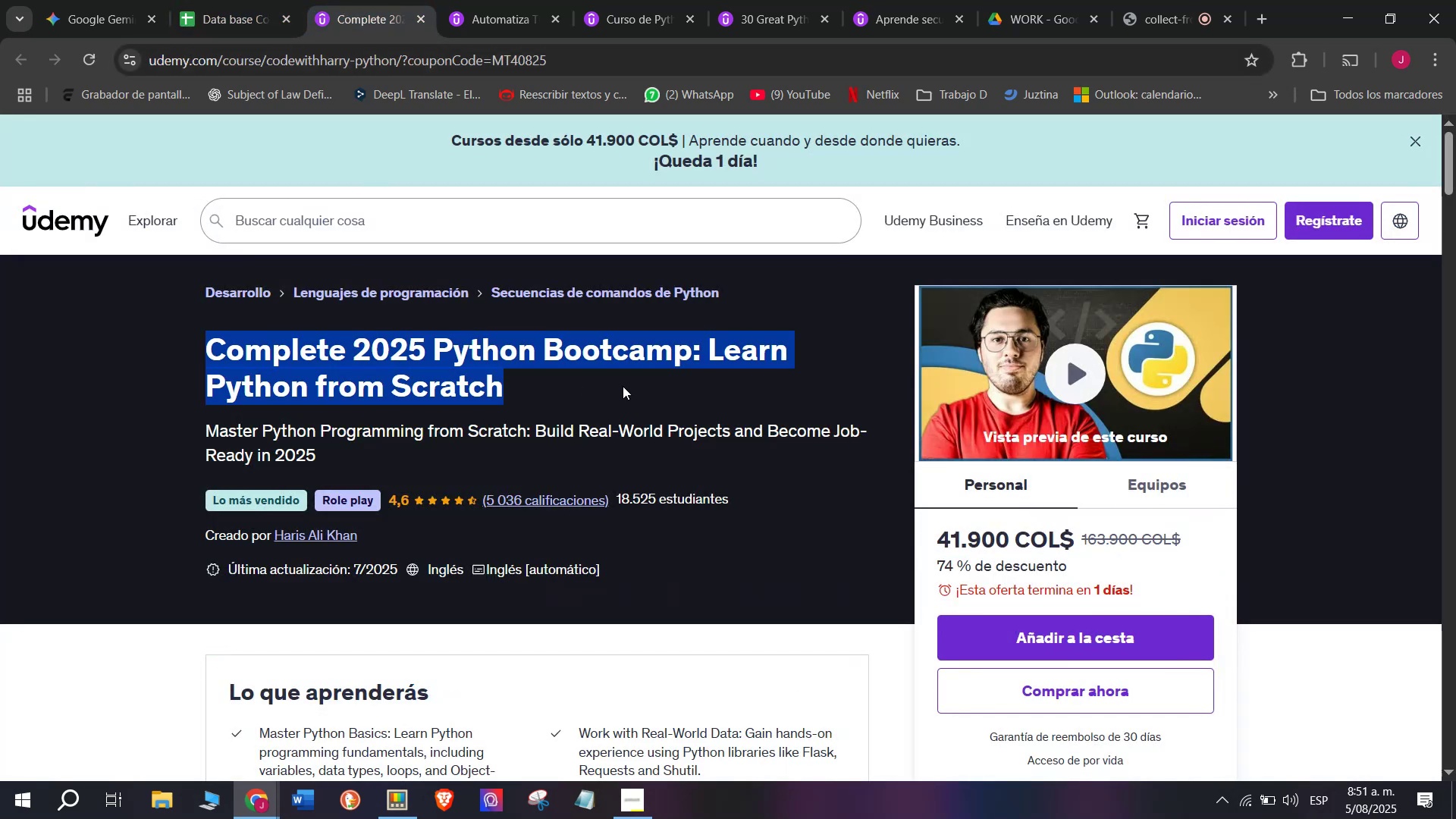 
key(Control+ControlLeft)
 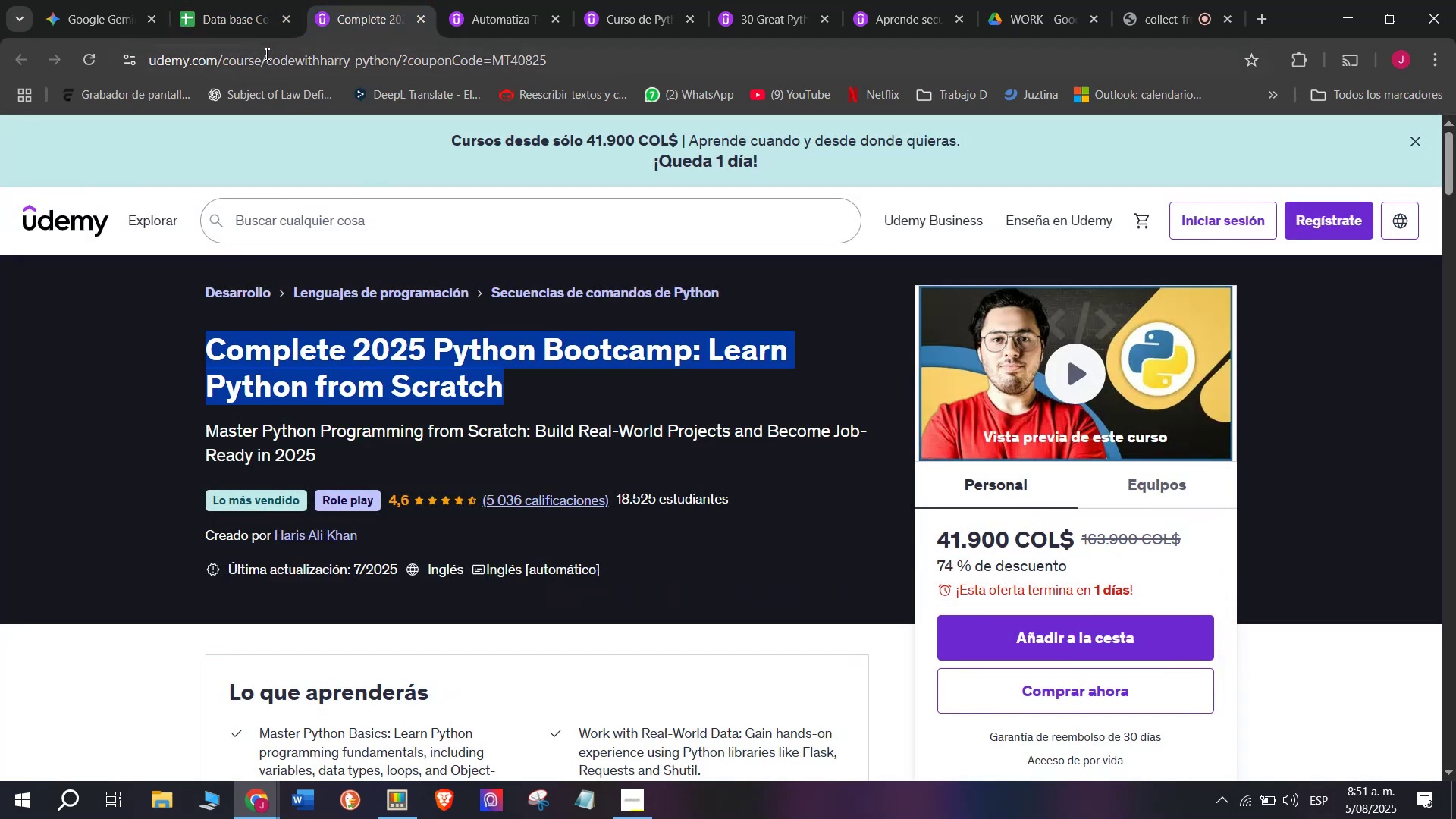 
key(Control+C)
 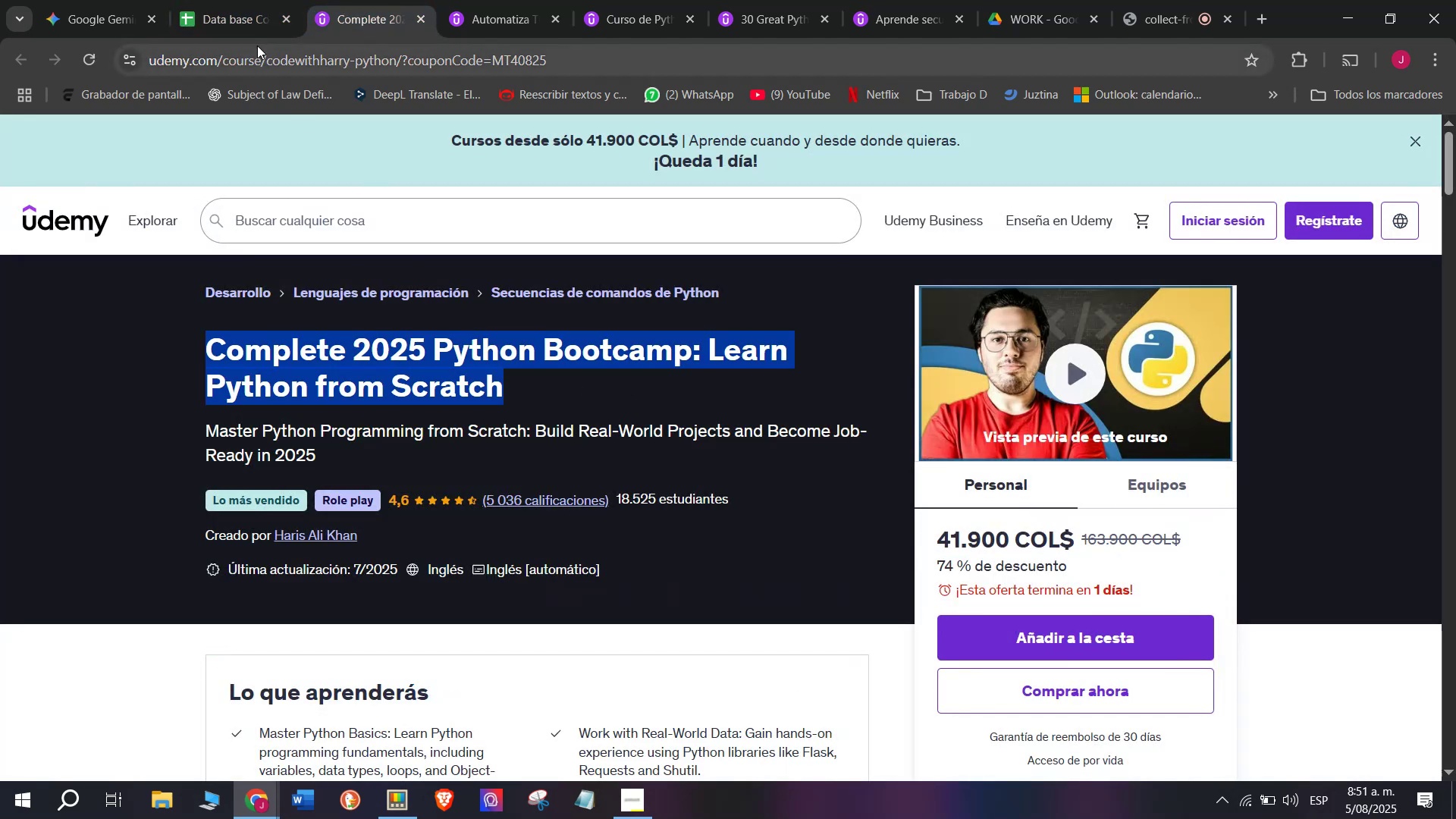 
left_click([230, 11])
 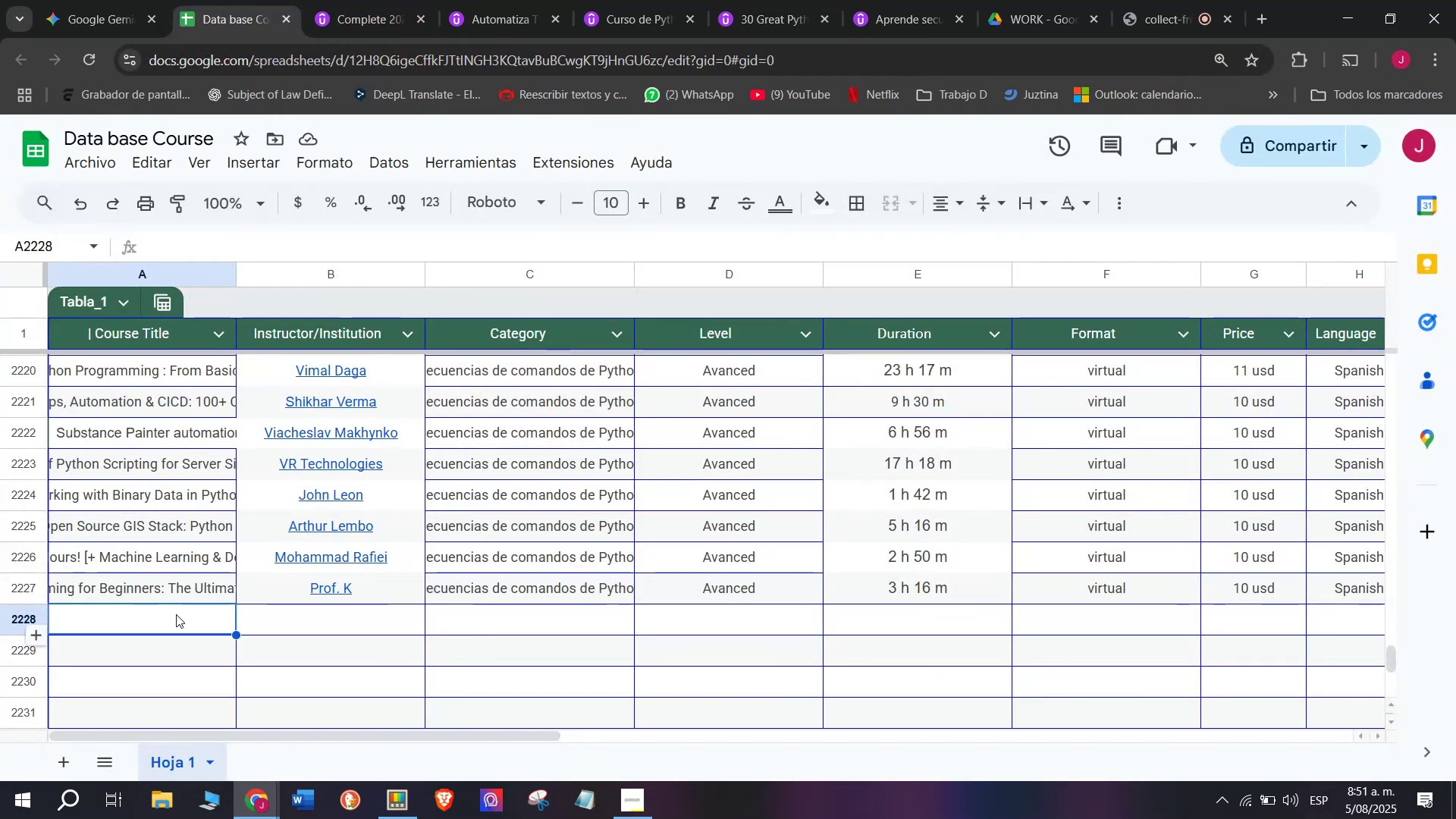 
double_click([178, 618])
 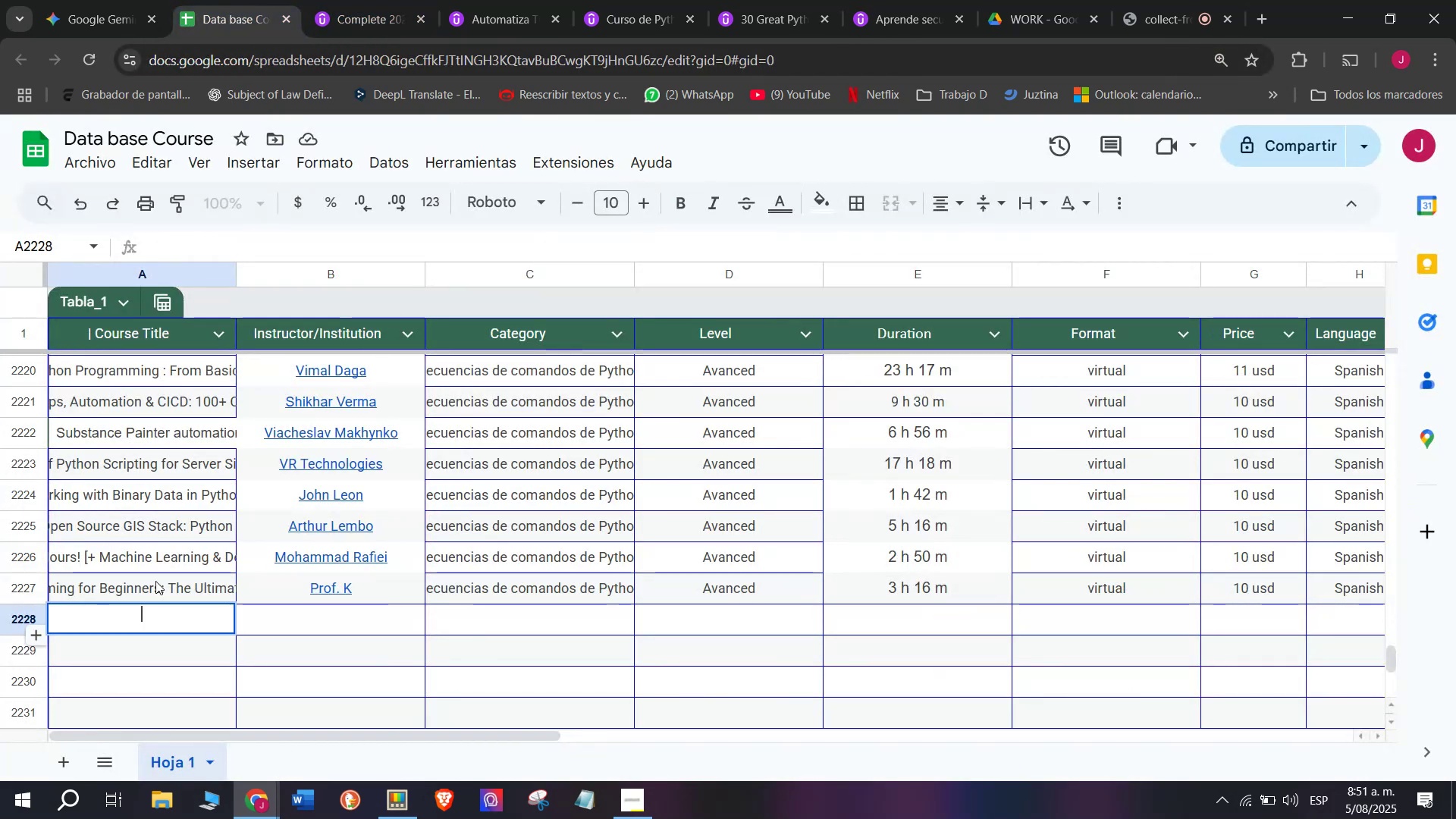 
key(Z)
 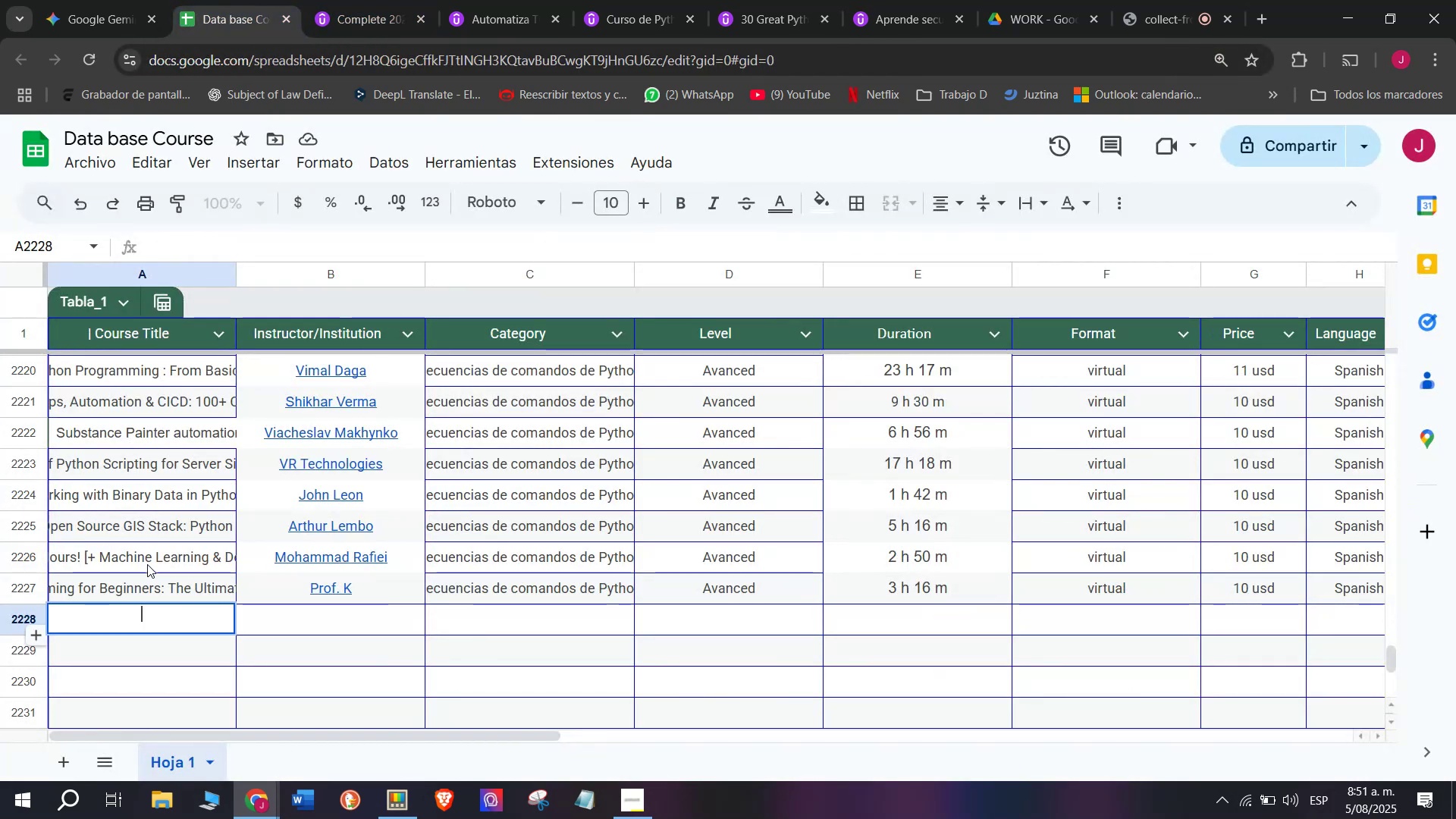 
key(Control+ControlLeft)
 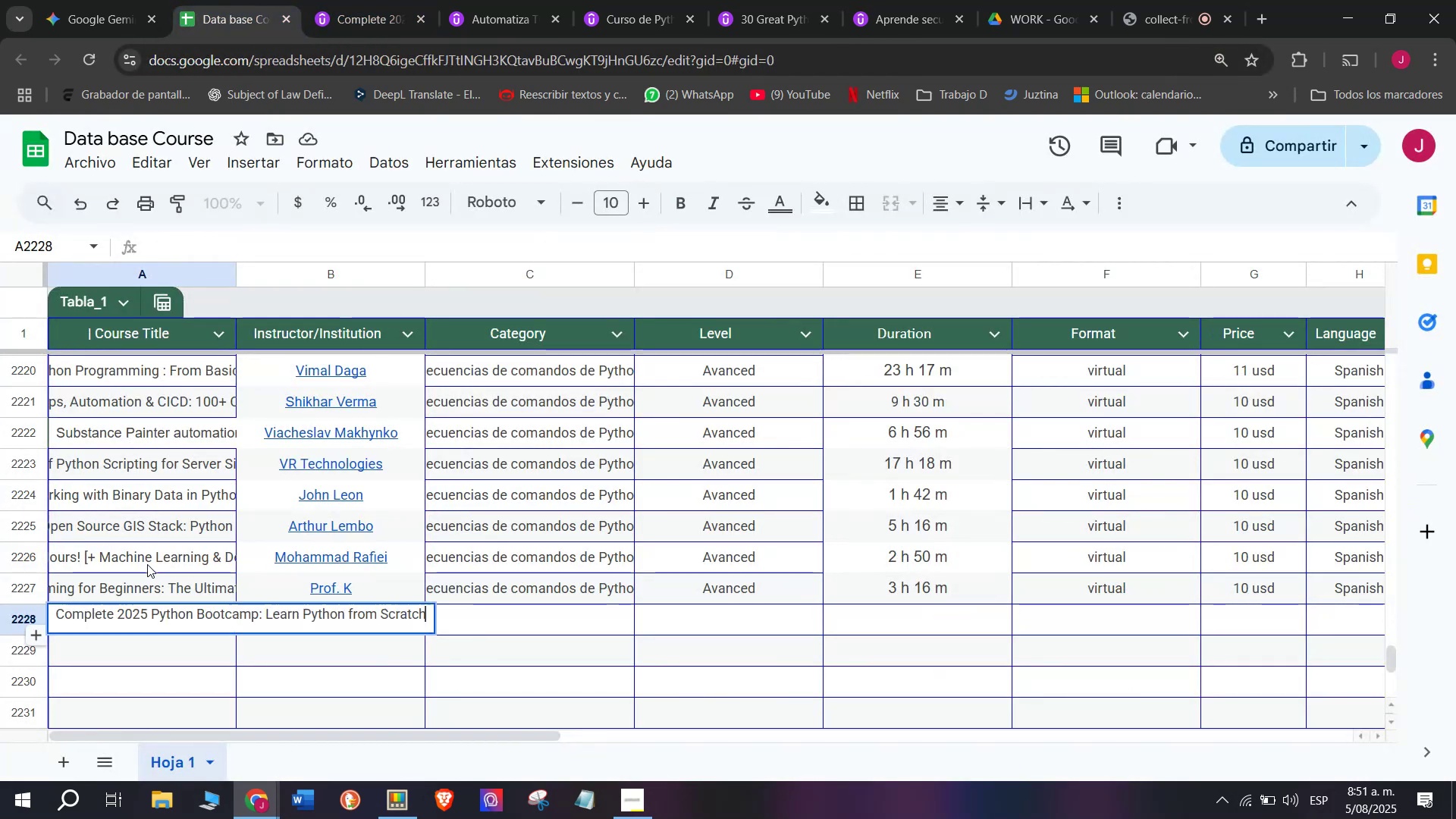 
key(Control+V)
 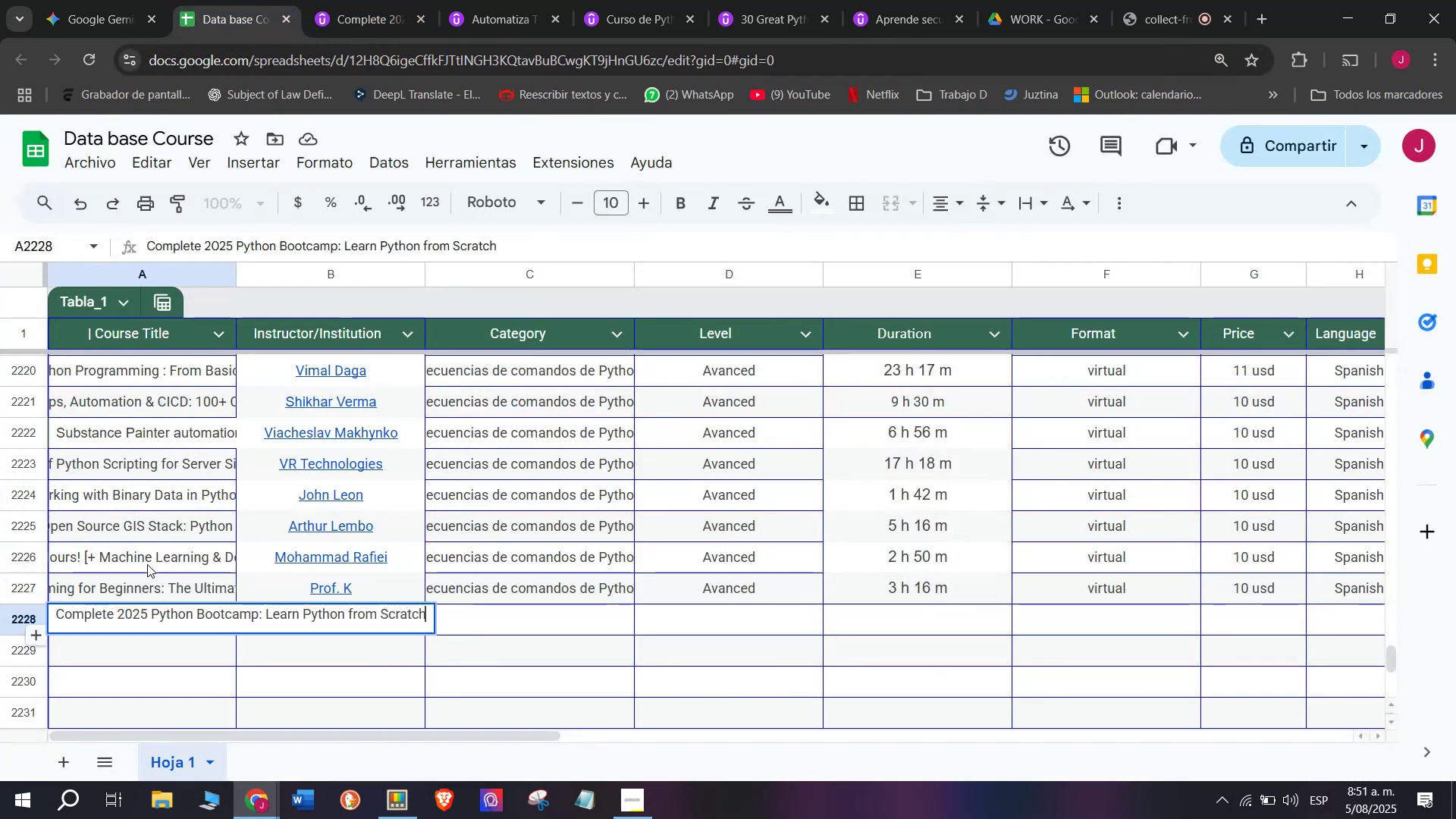 
left_click([147, 563])
 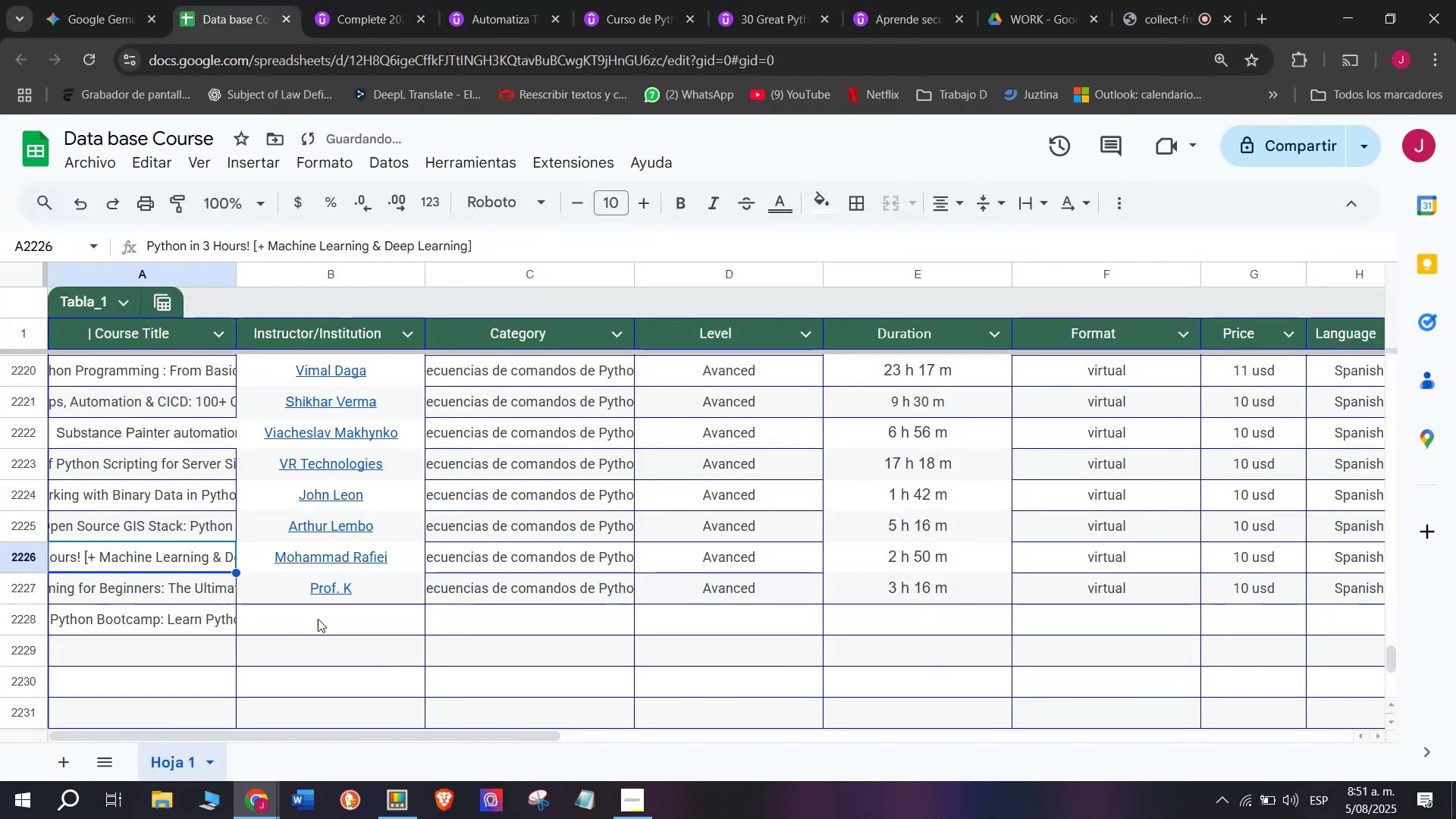 
left_click([319, 615])
 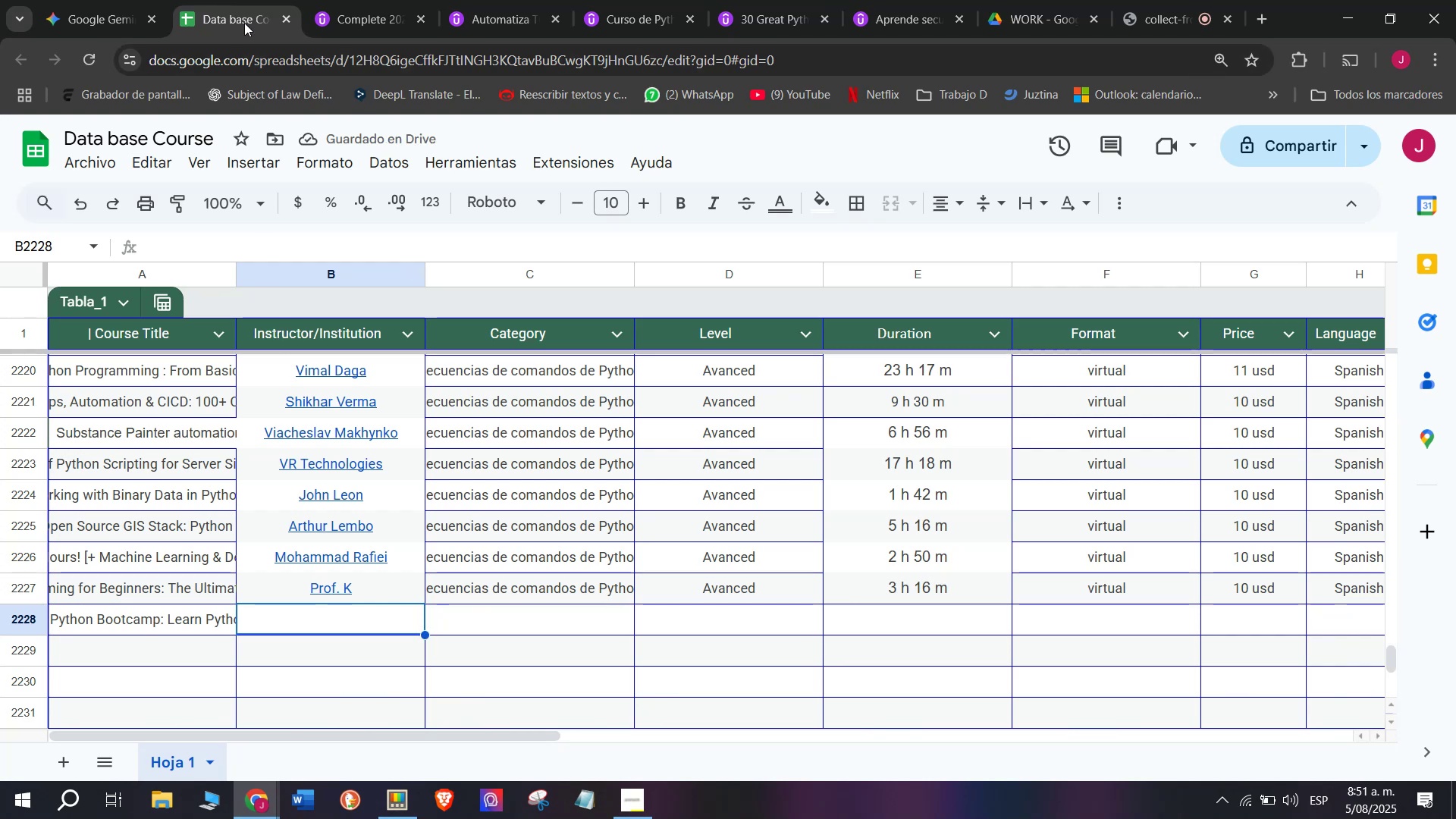 
left_click([362, 2])
 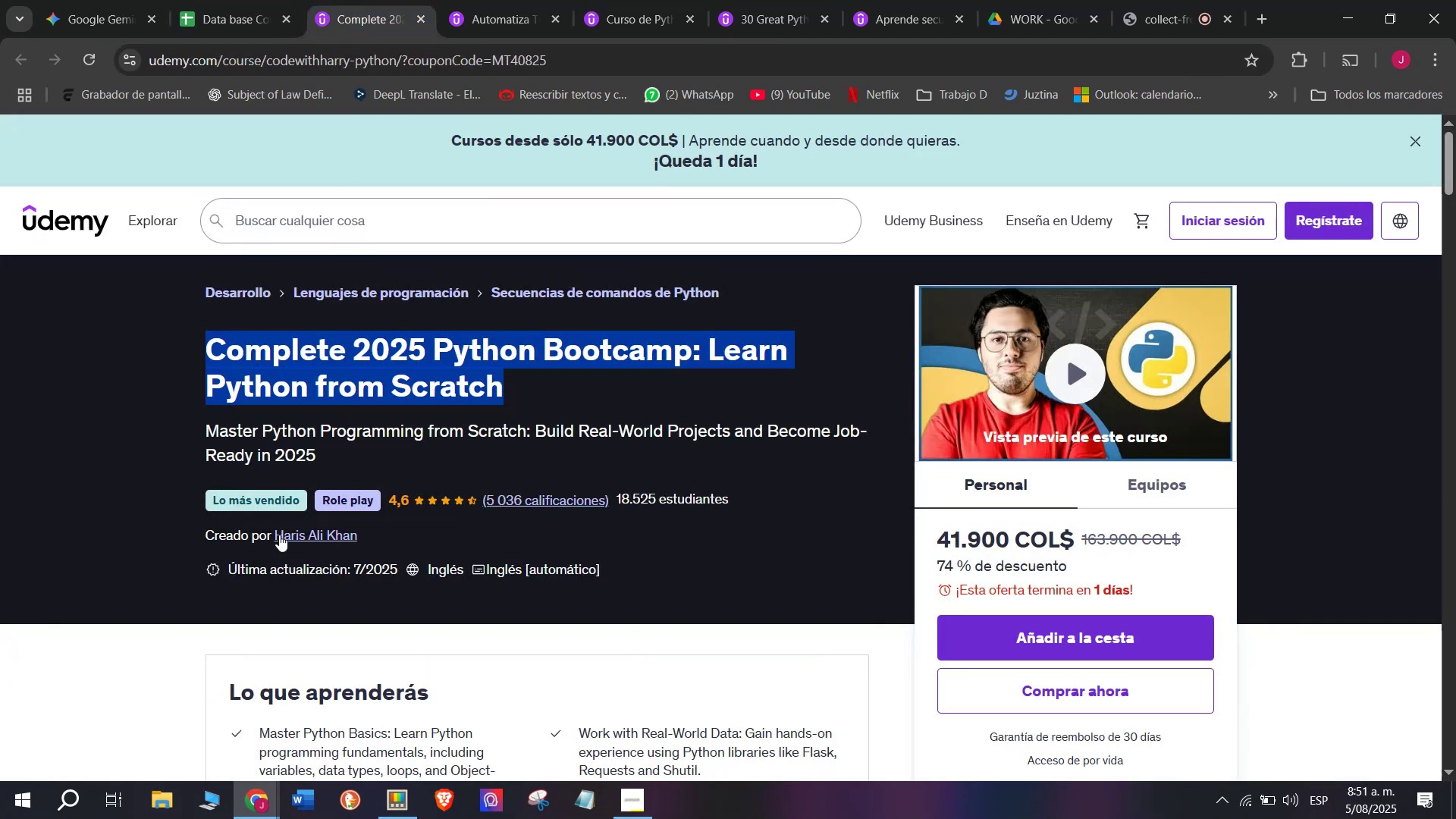 
left_click_drag(start_coordinate=[187, 252], to_coordinate=[363, 251])
 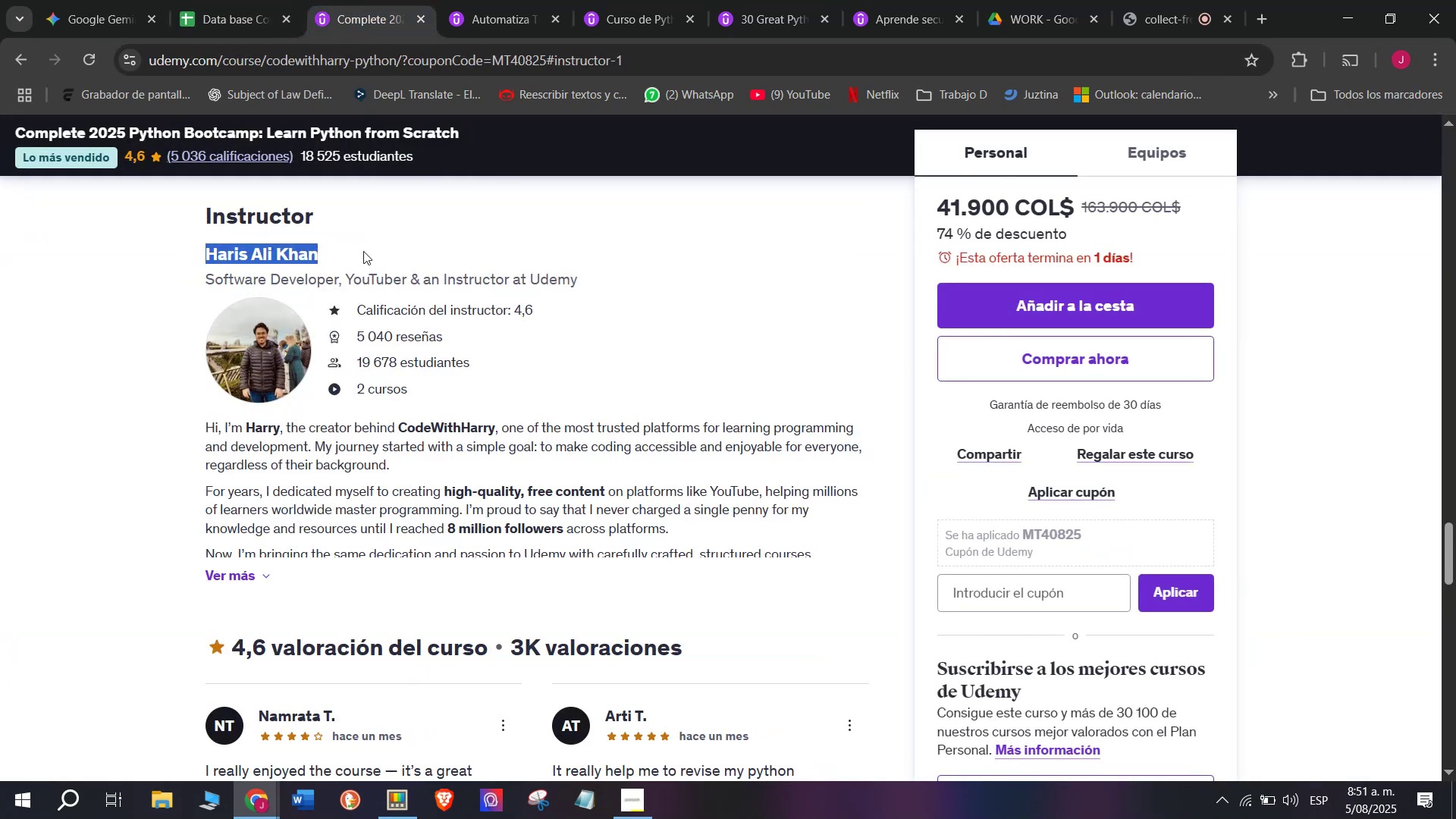 
key(Break)
 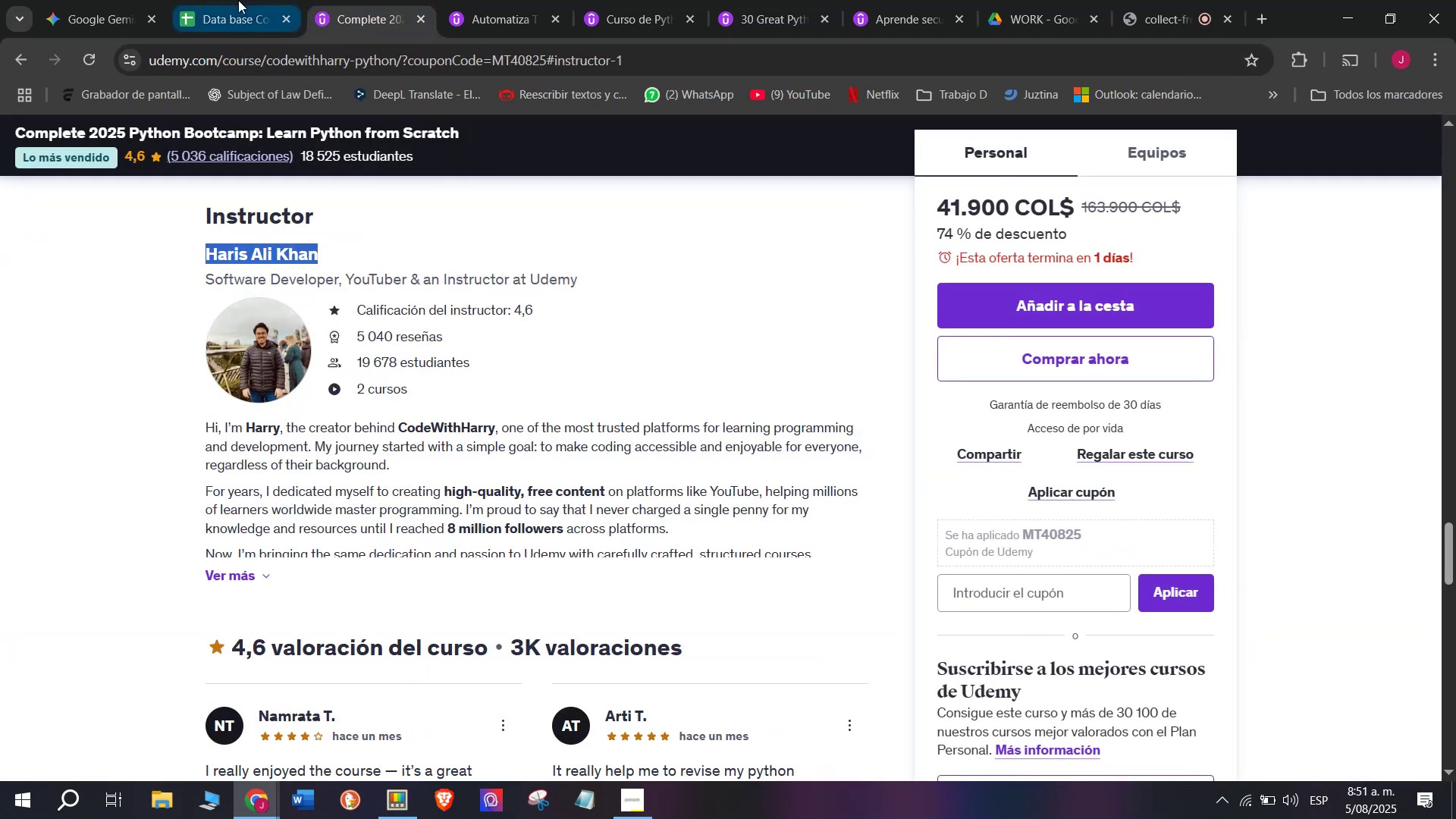 
key(Control+ControlLeft)
 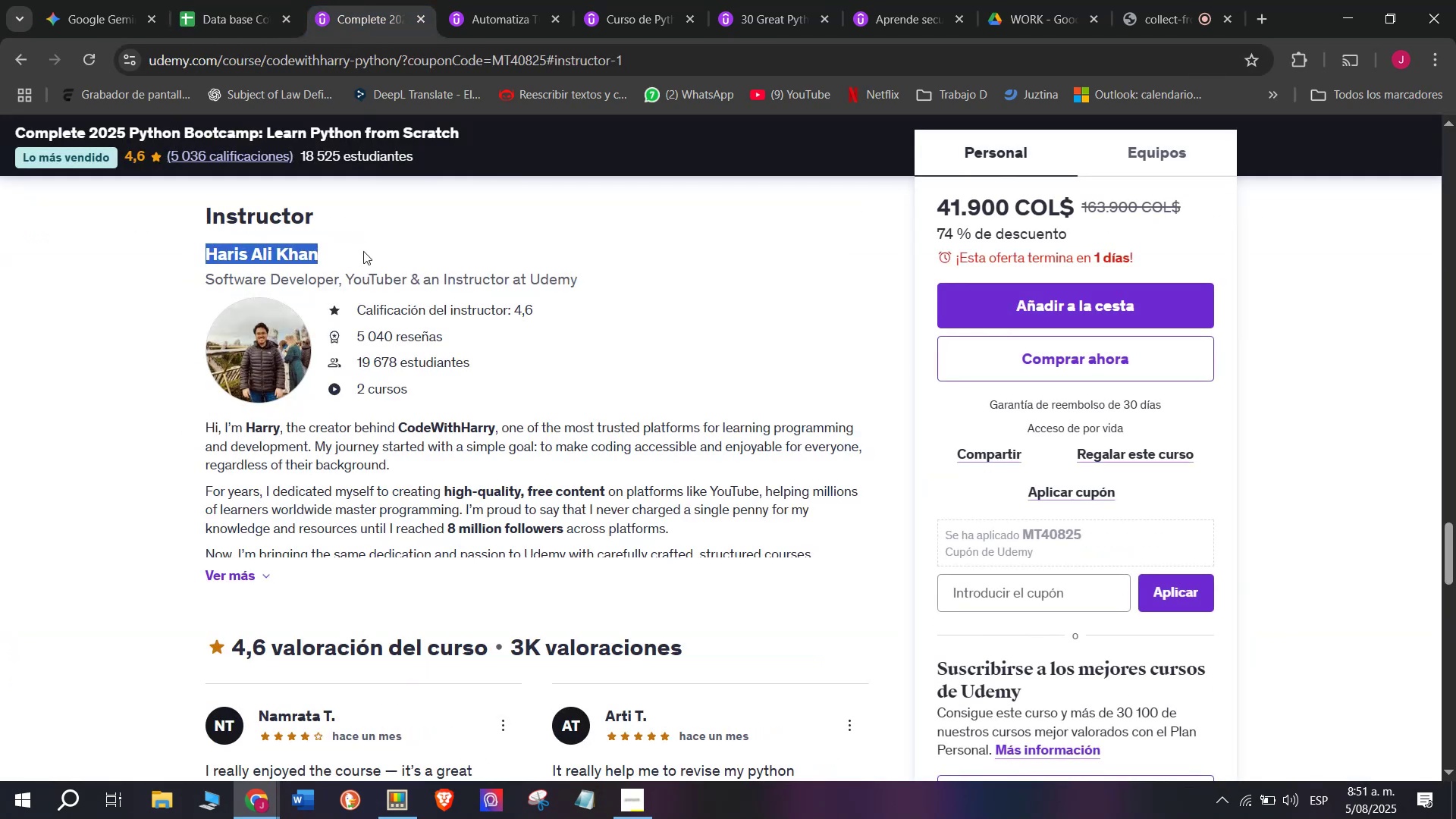 
key(Control+C)
 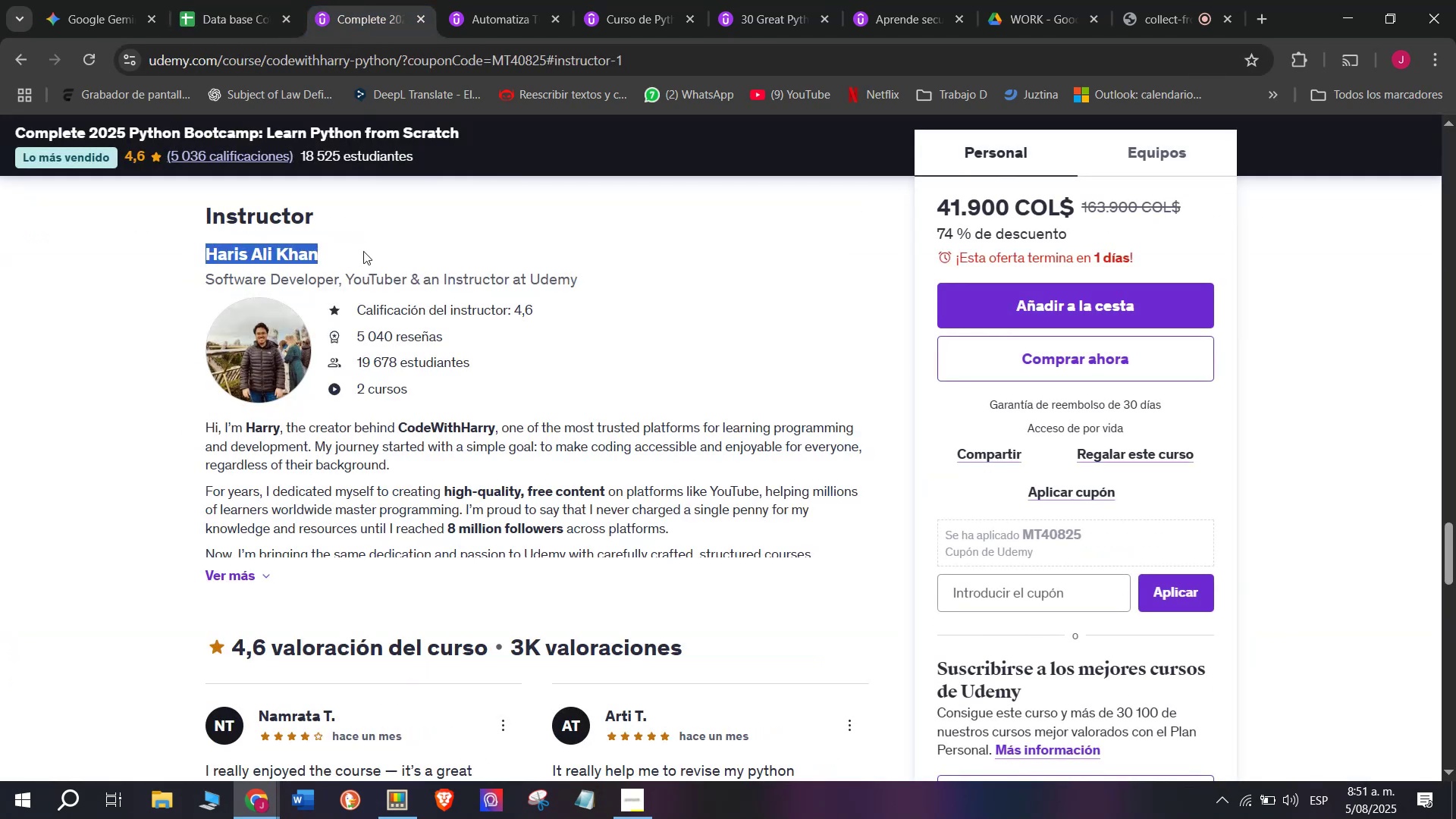 
key(Break)
 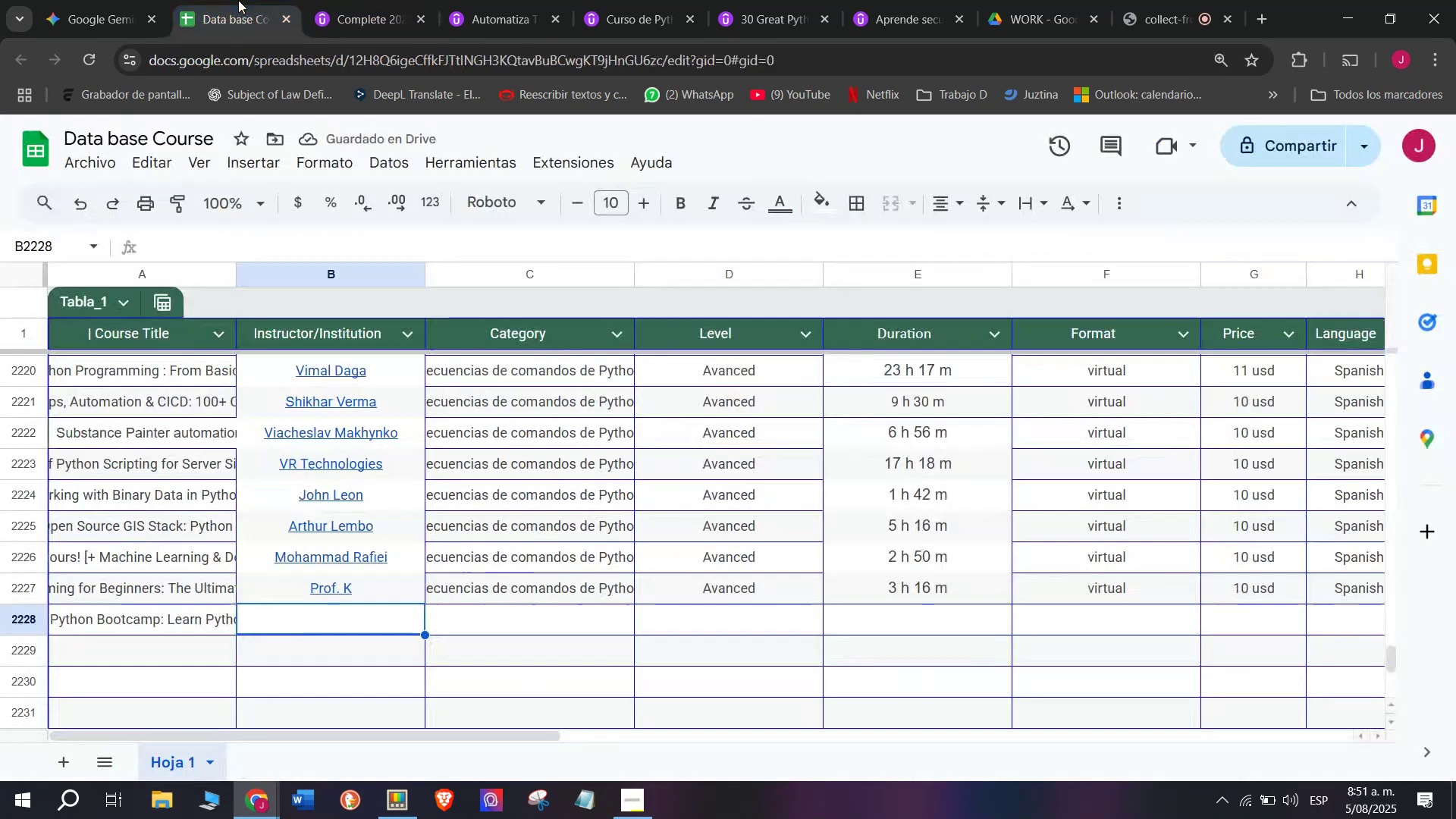 
key(Control+ControlLeft)
 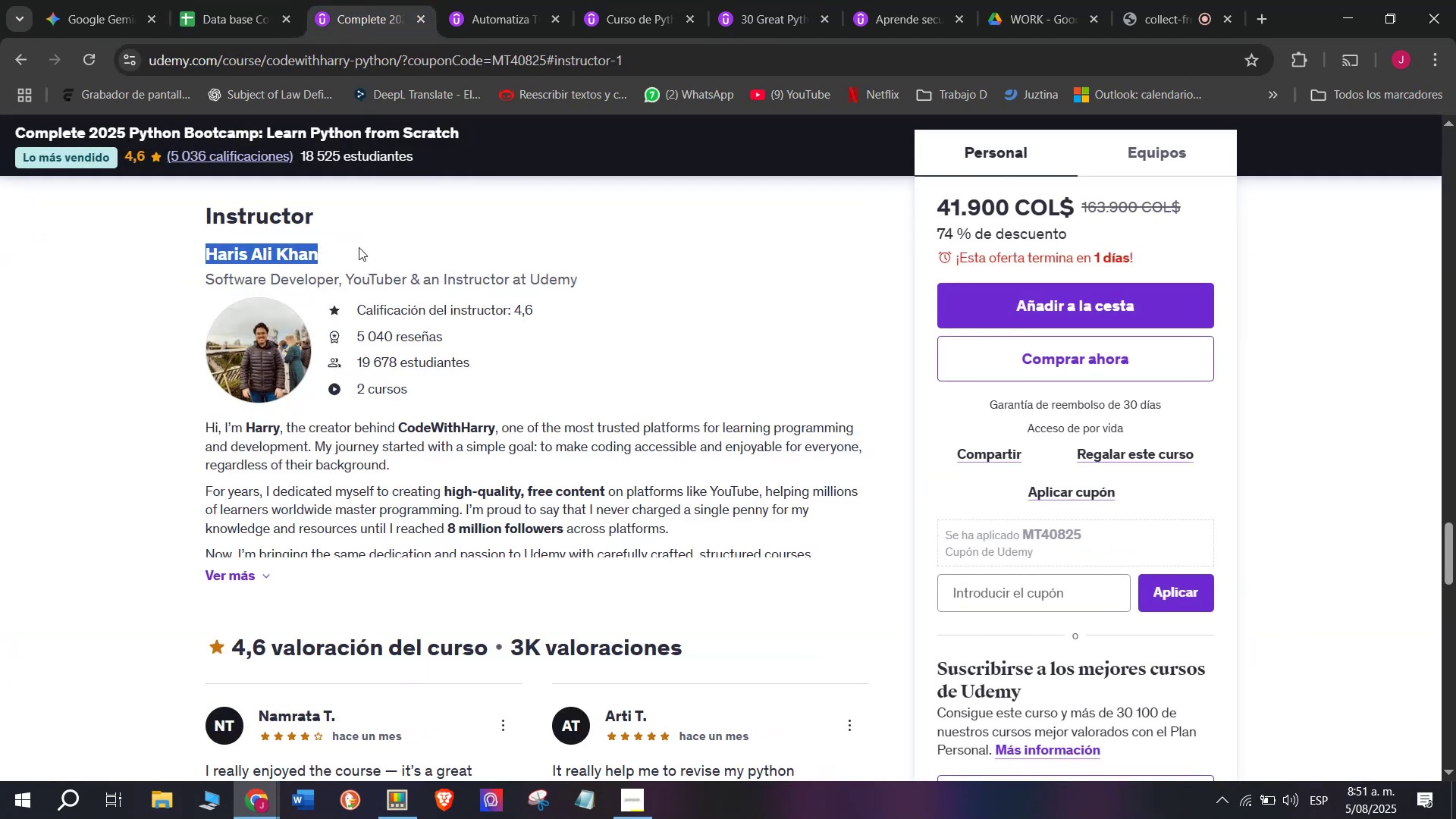 
key(Control+C)
 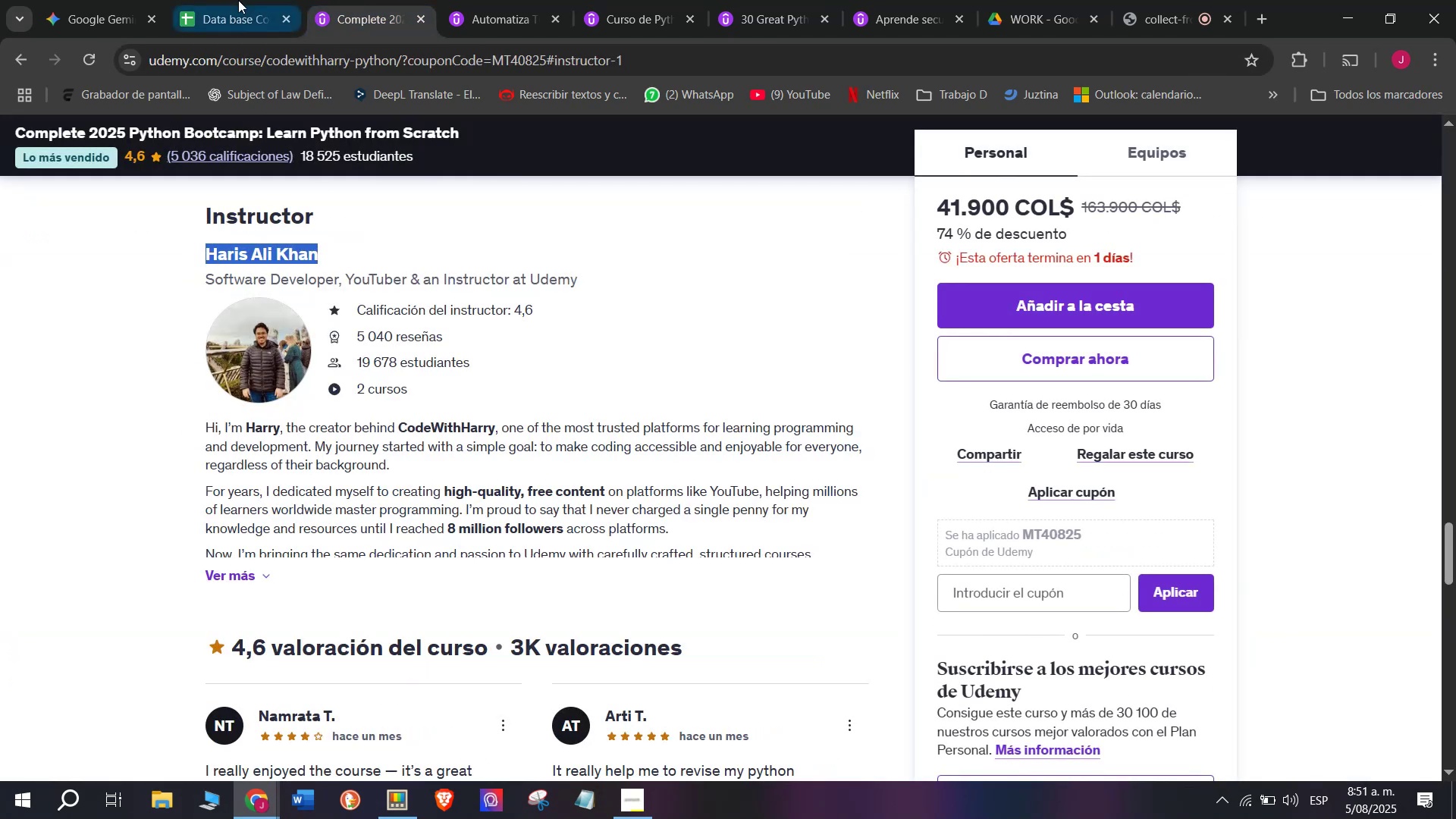 
left_click([238, 0])
 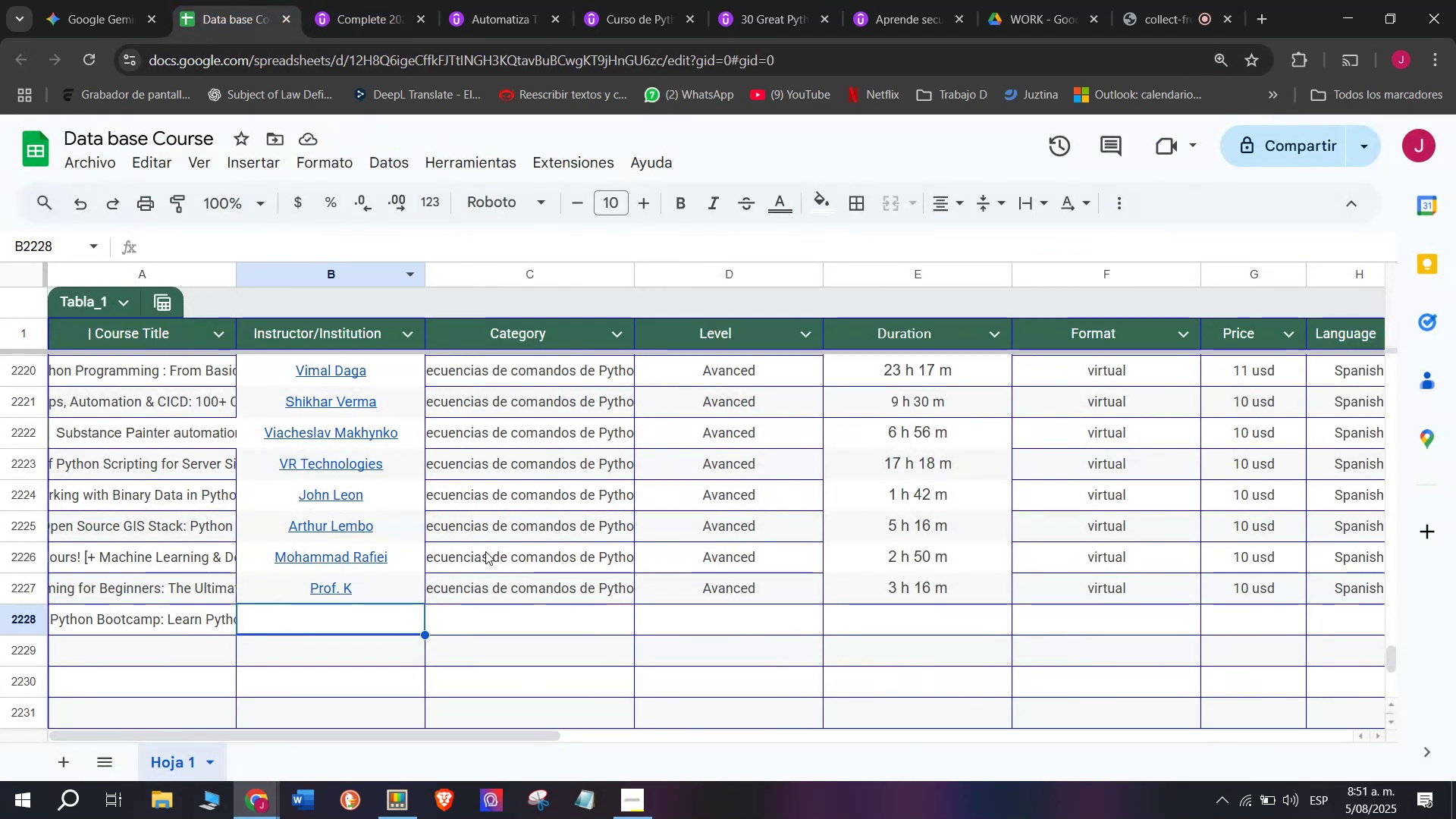 
key(Control+ControlLeft)
 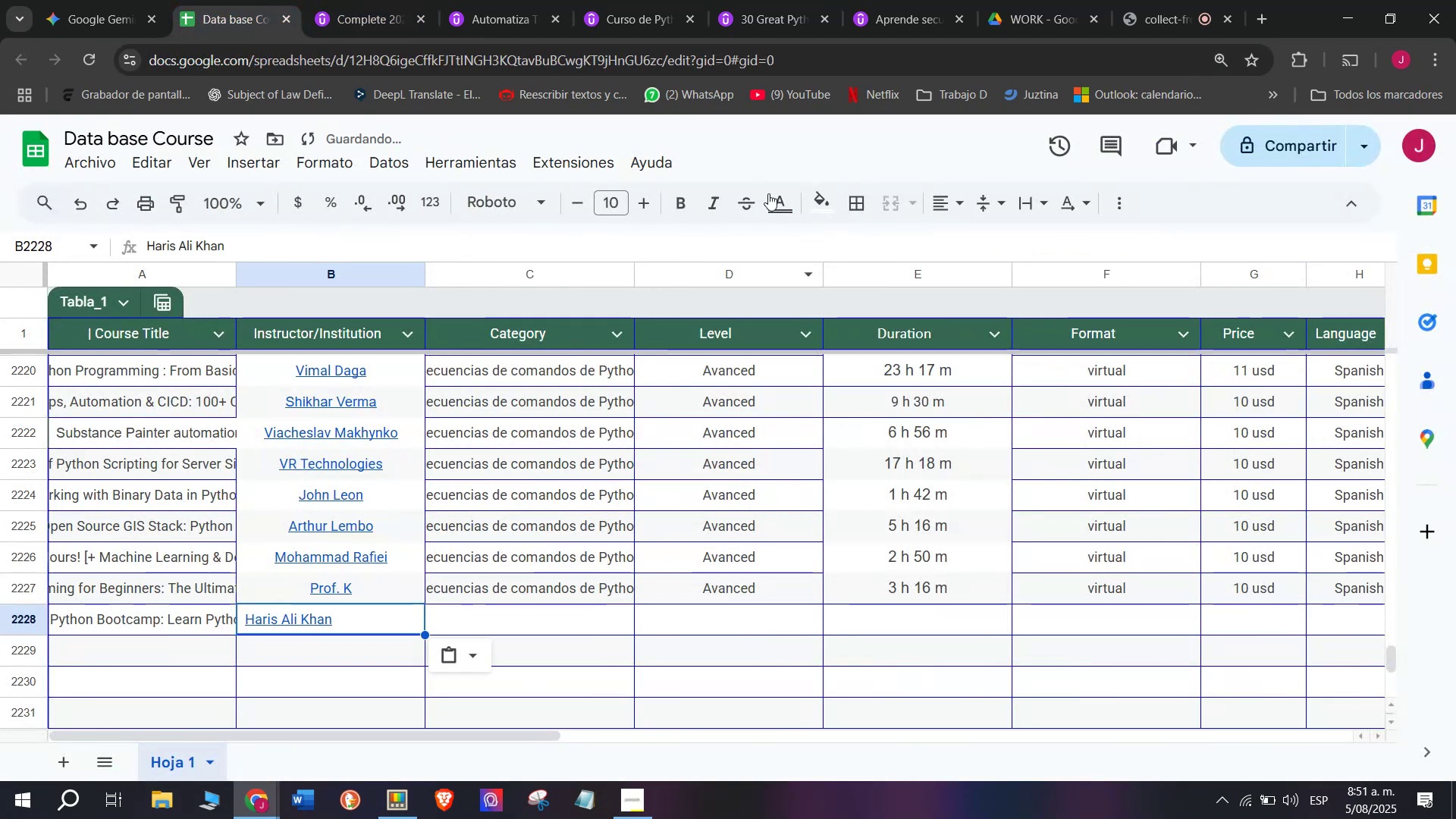 
key(Z)
 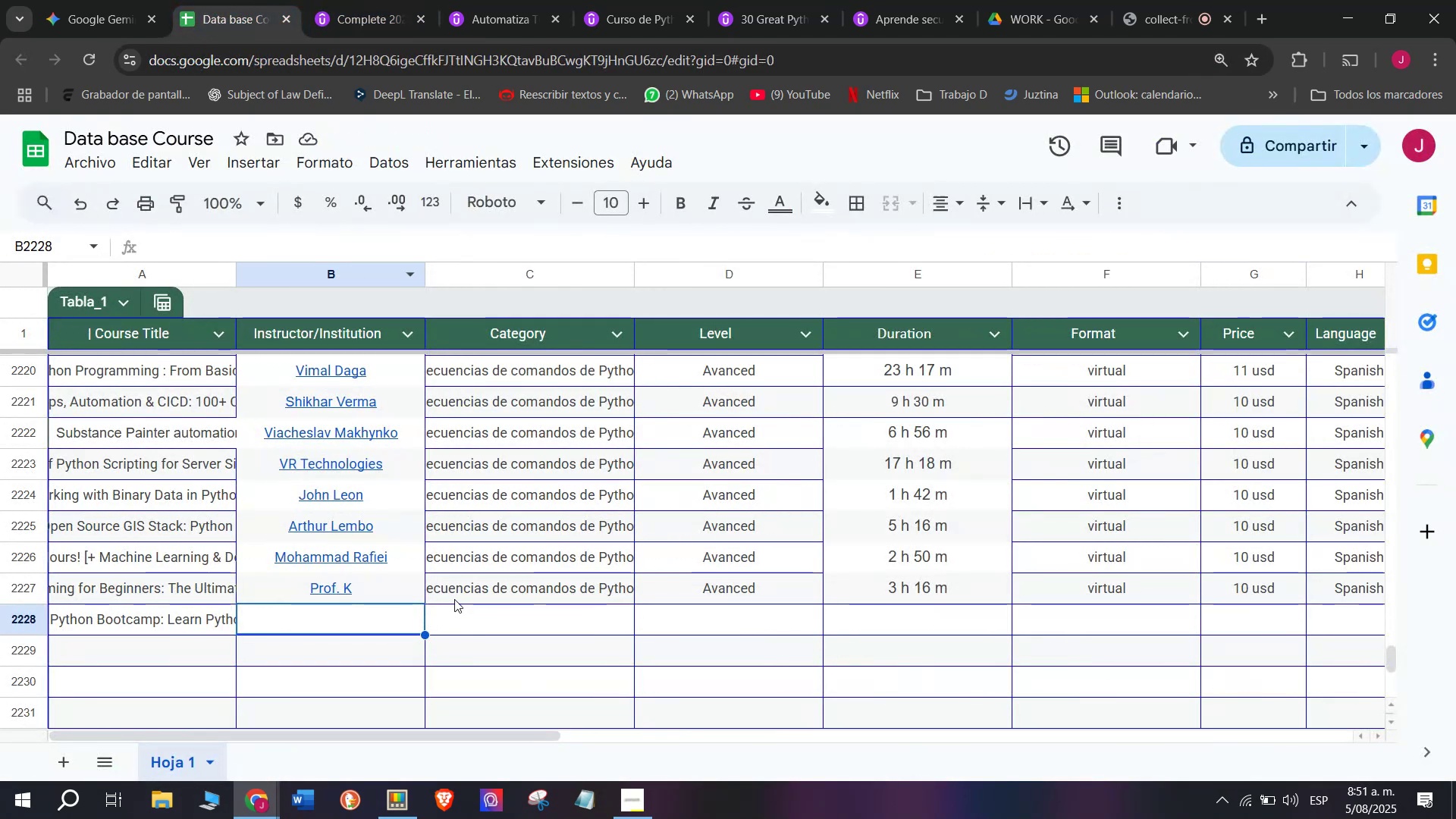 
key(Control+V)
 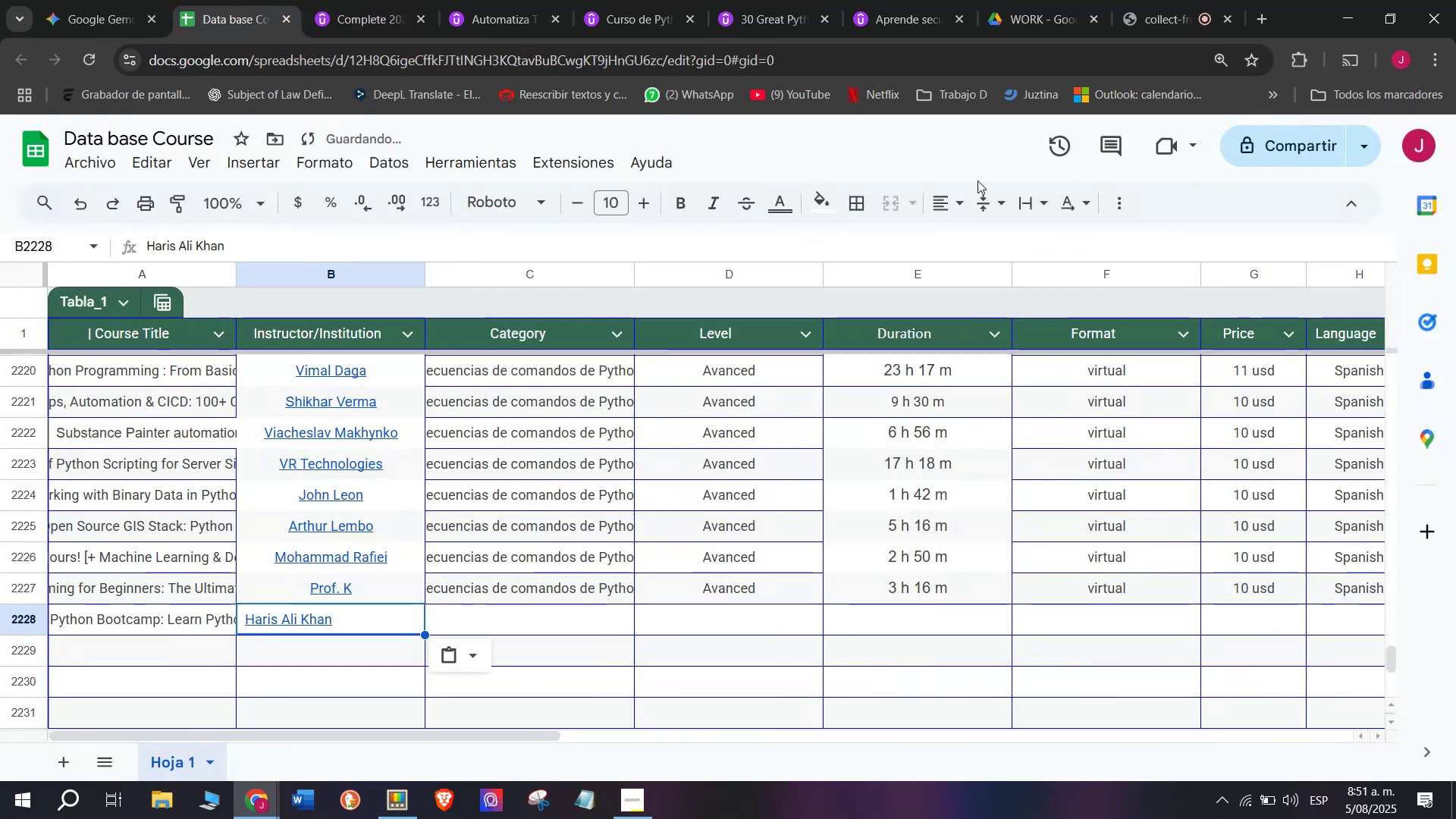 
left_click([950, 195])
 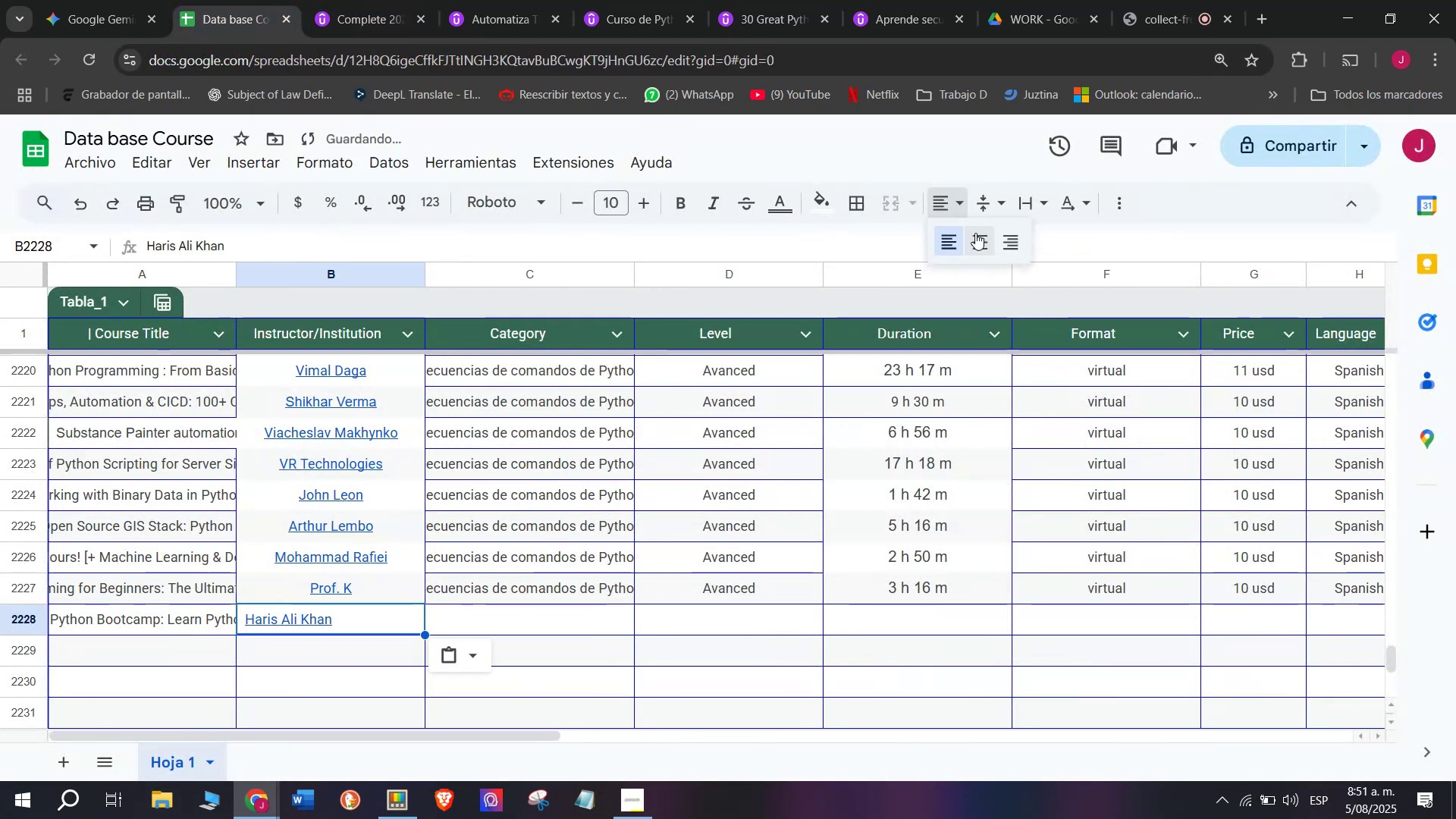 
left_click([978, 234])
 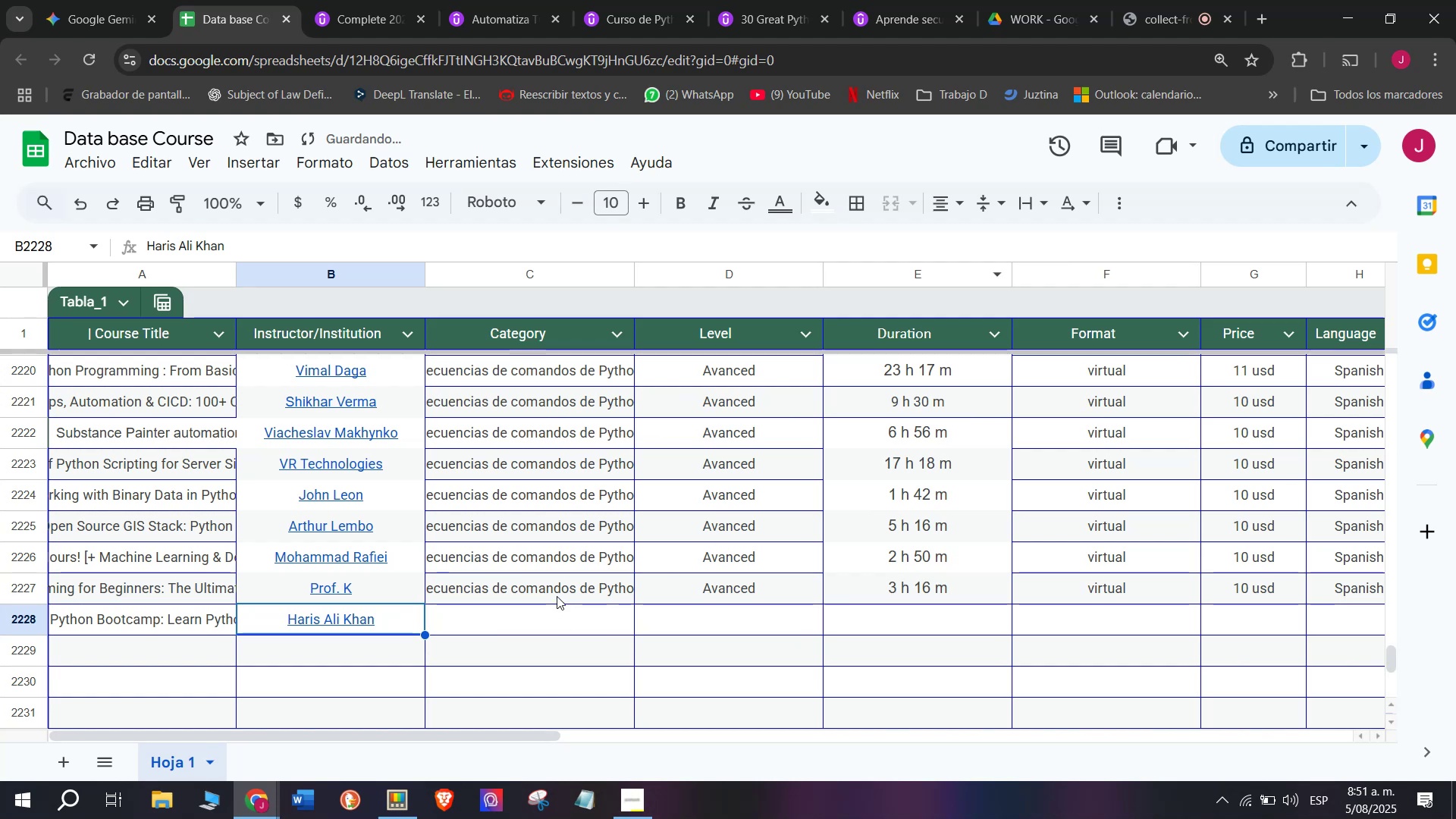 
key(Control+ControlLeft)
 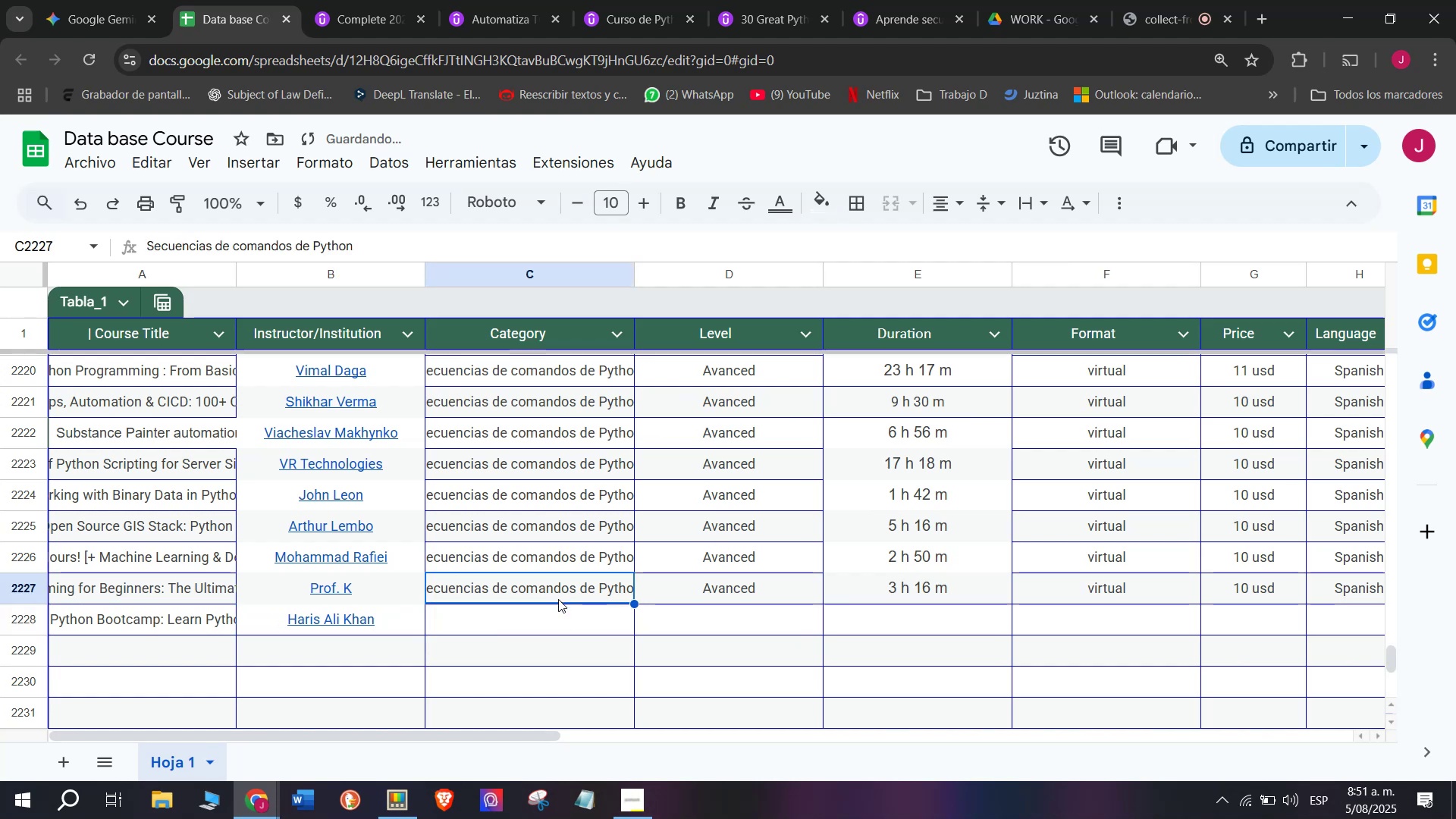 
key(Break)
 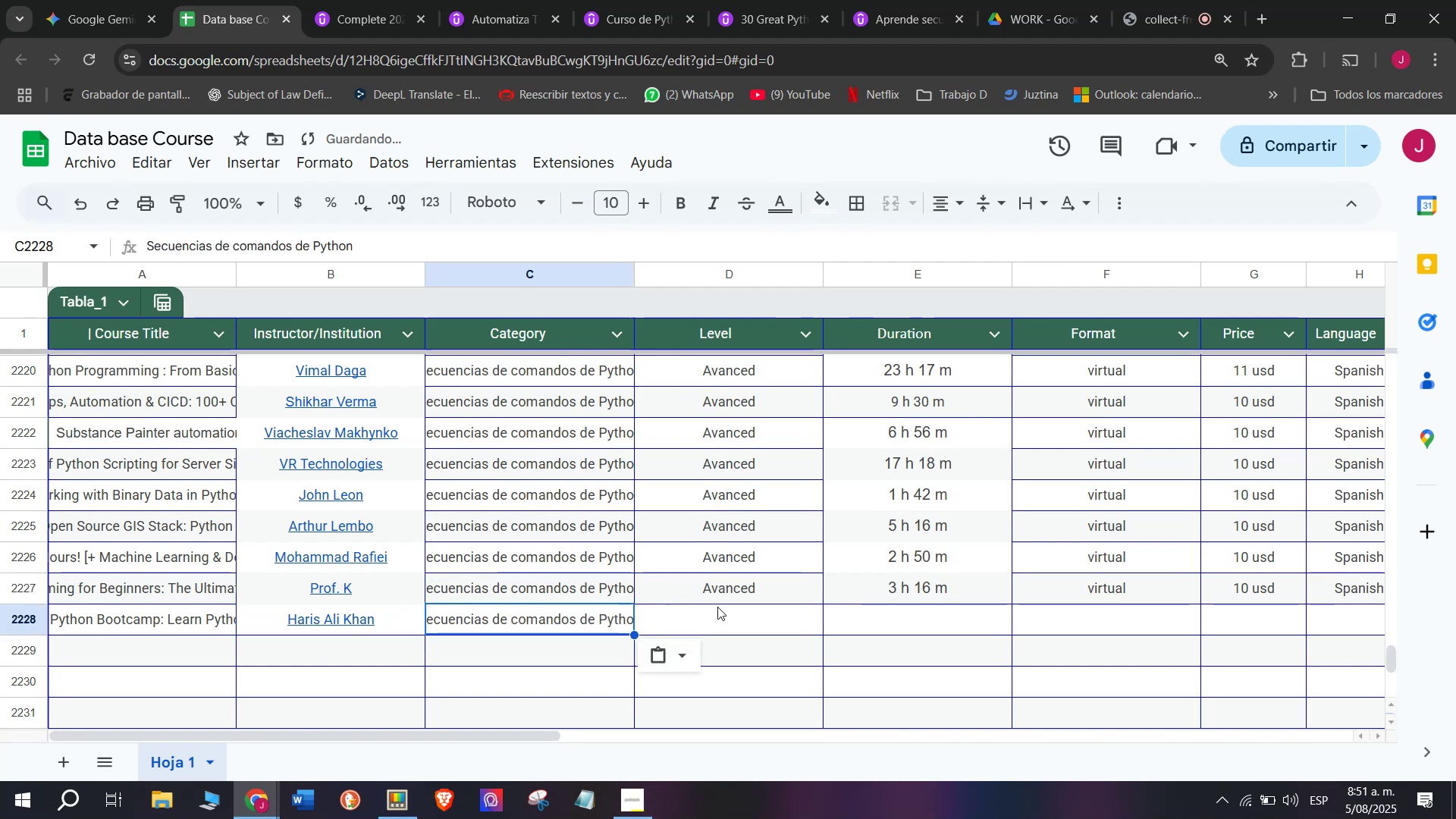 
key(Control+C)
 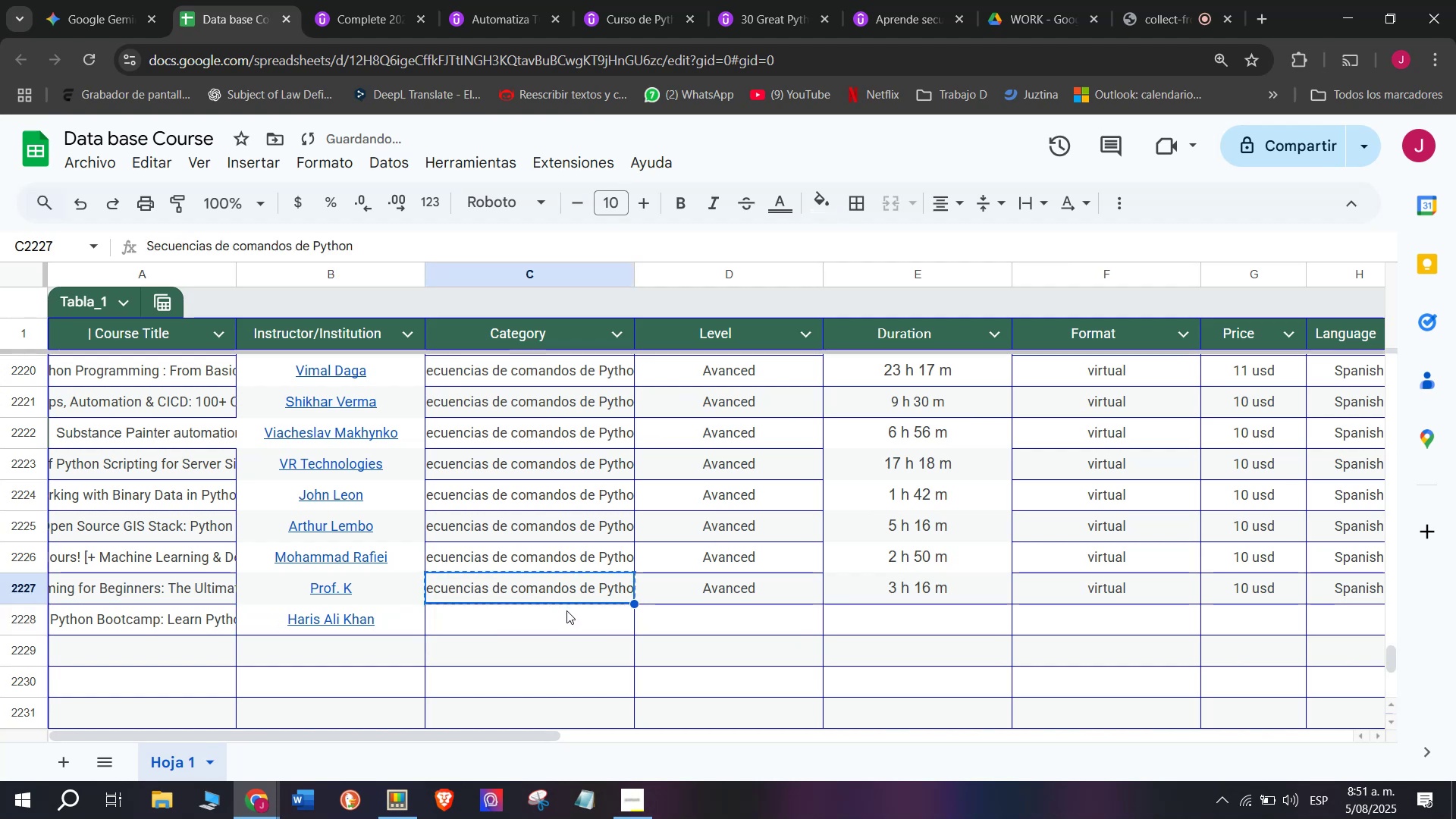 
double_click([566, 610])
 